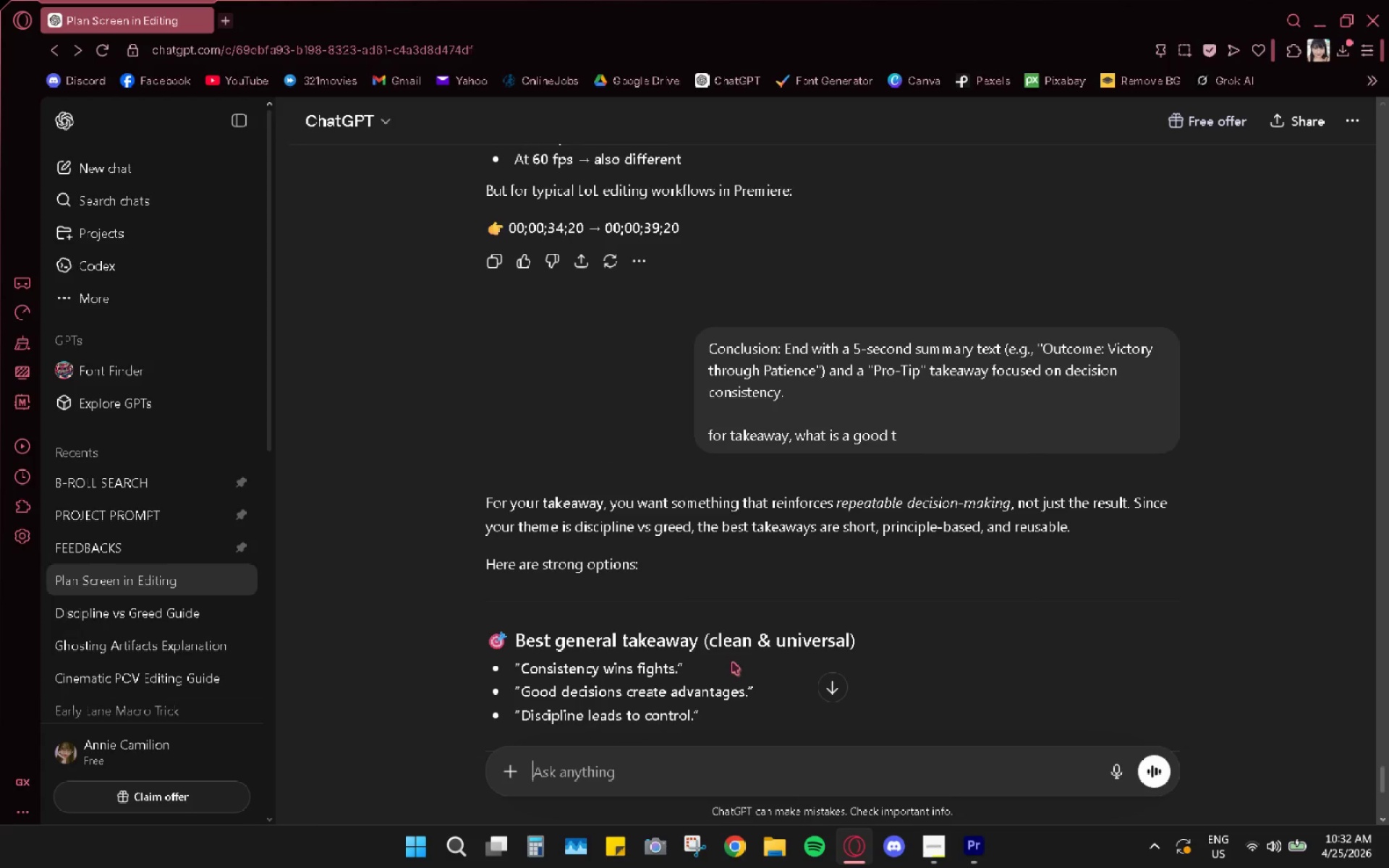 
key(Alt+AltLeft)
 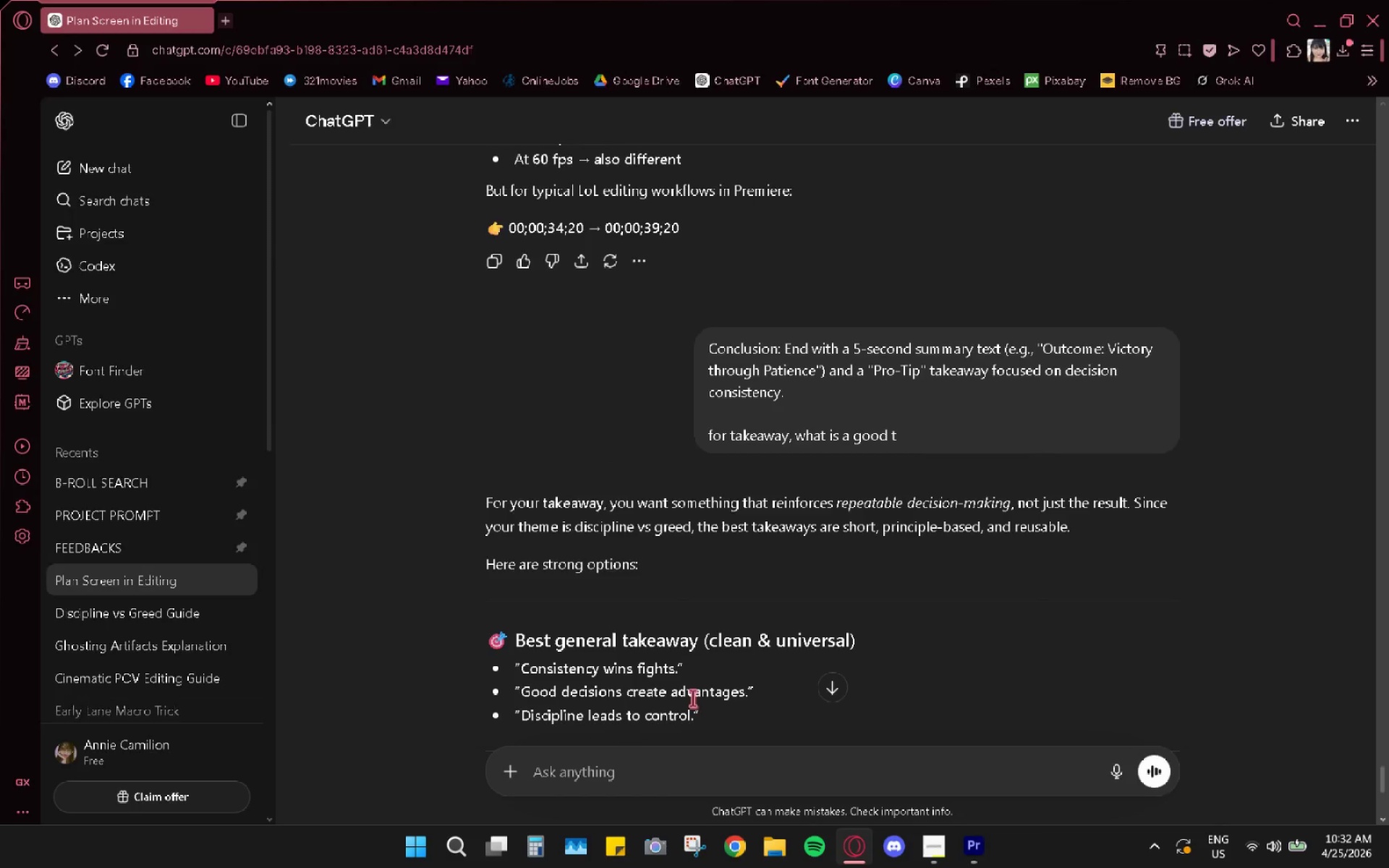 
key(Alt+Tab)
 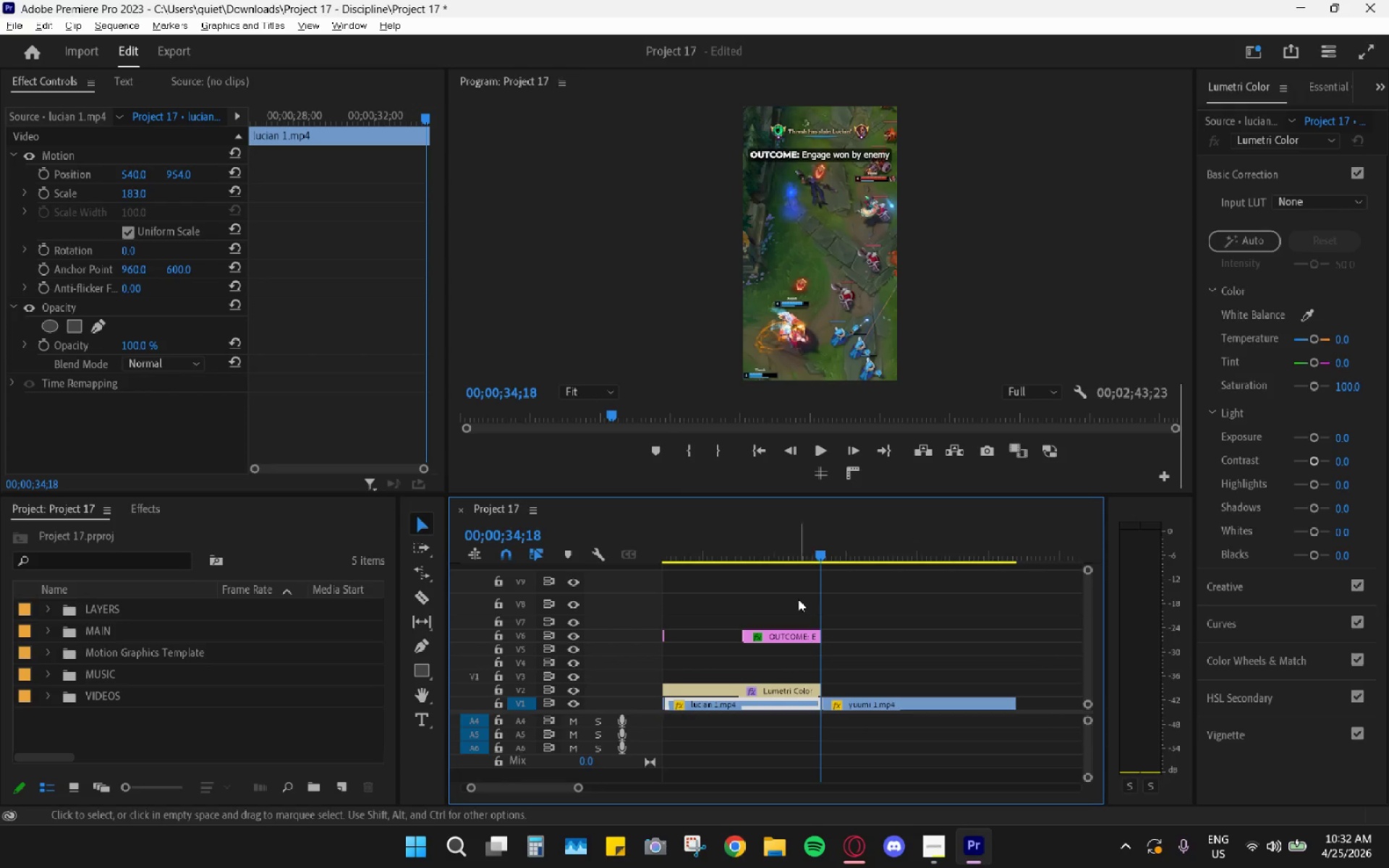 
left_click([780, 538])
 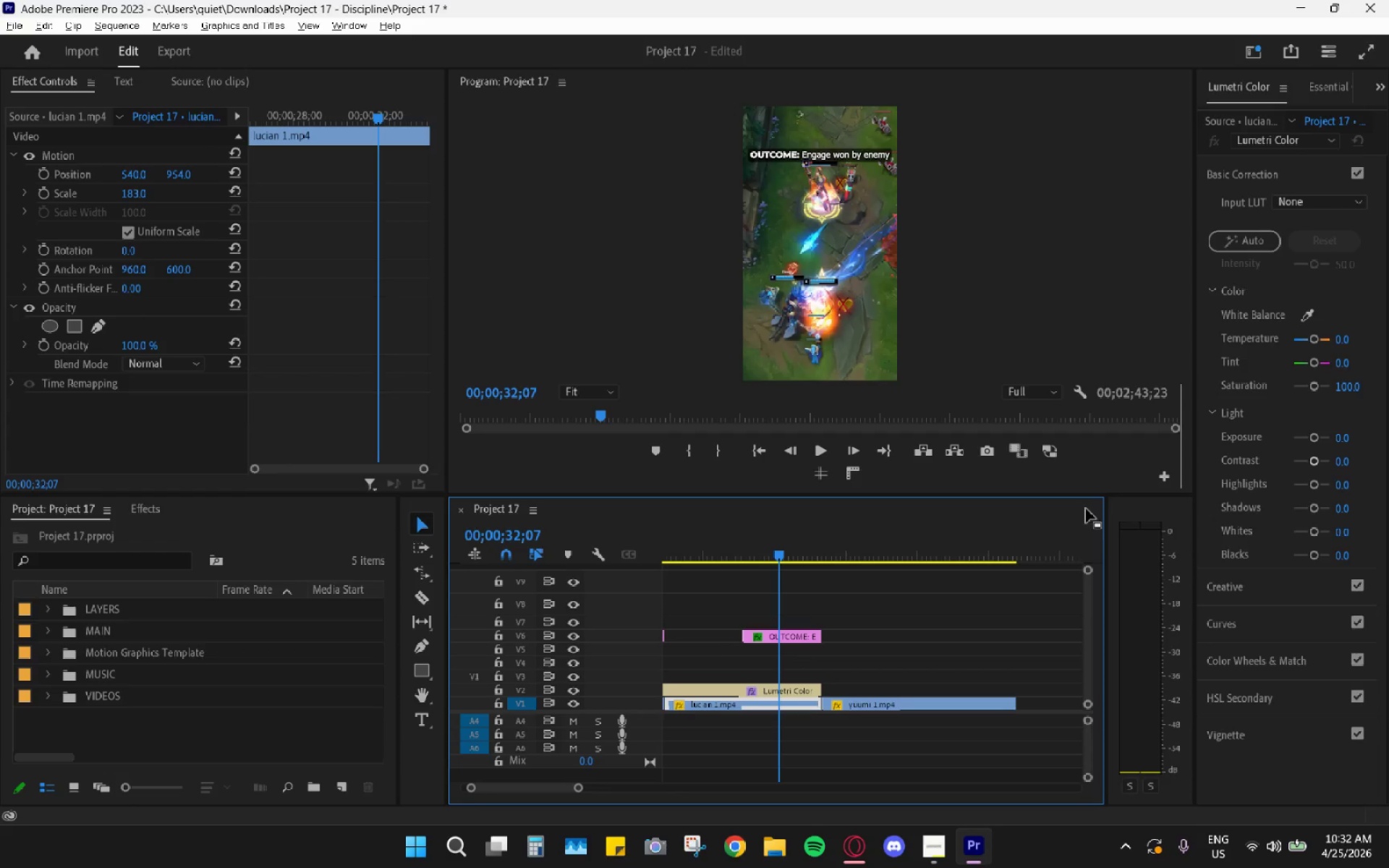 
left_click_drag(start_coordinate=[693, 543], to_coordinate=[734, 554])
 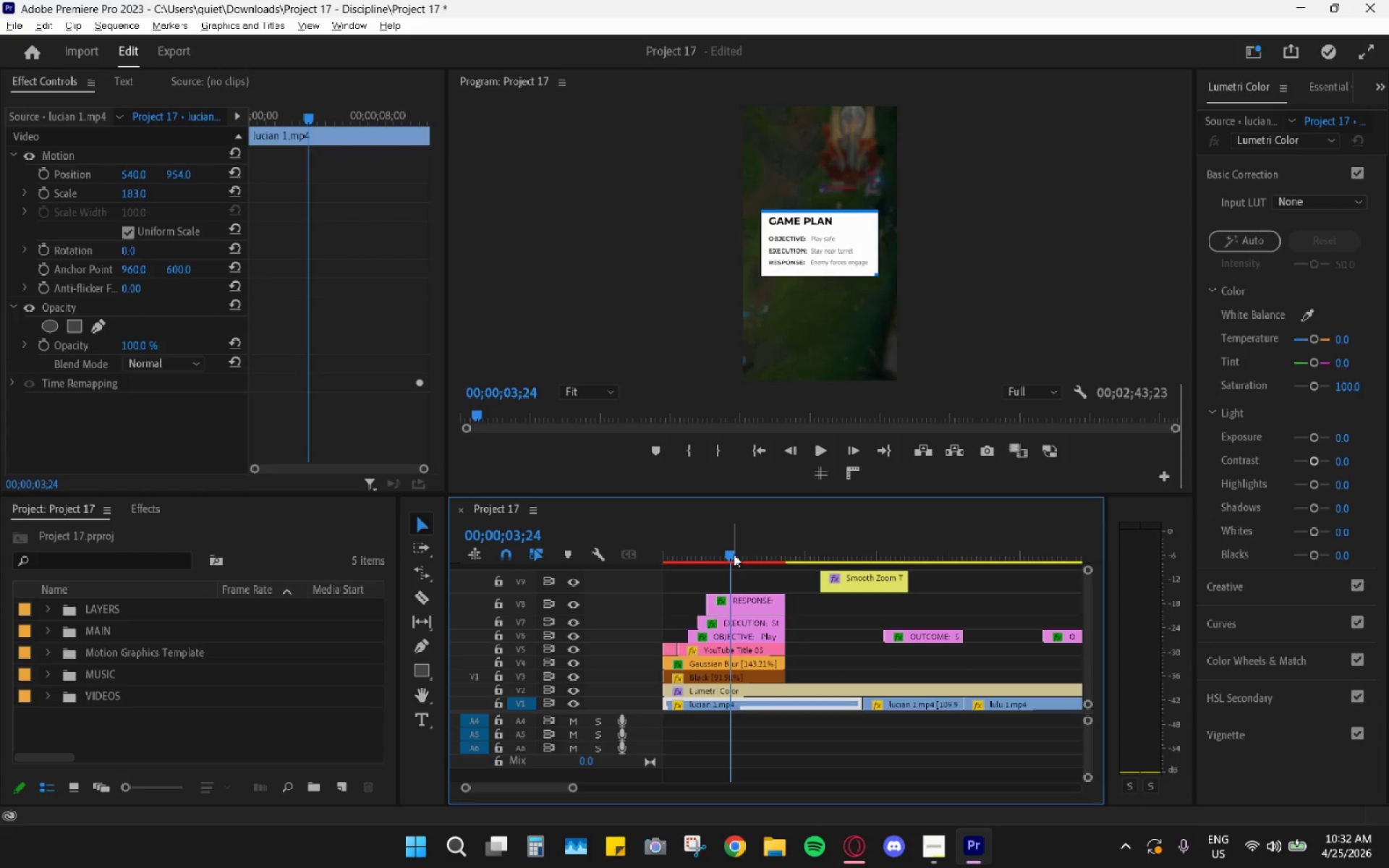 
mouse_move([697, 579])
 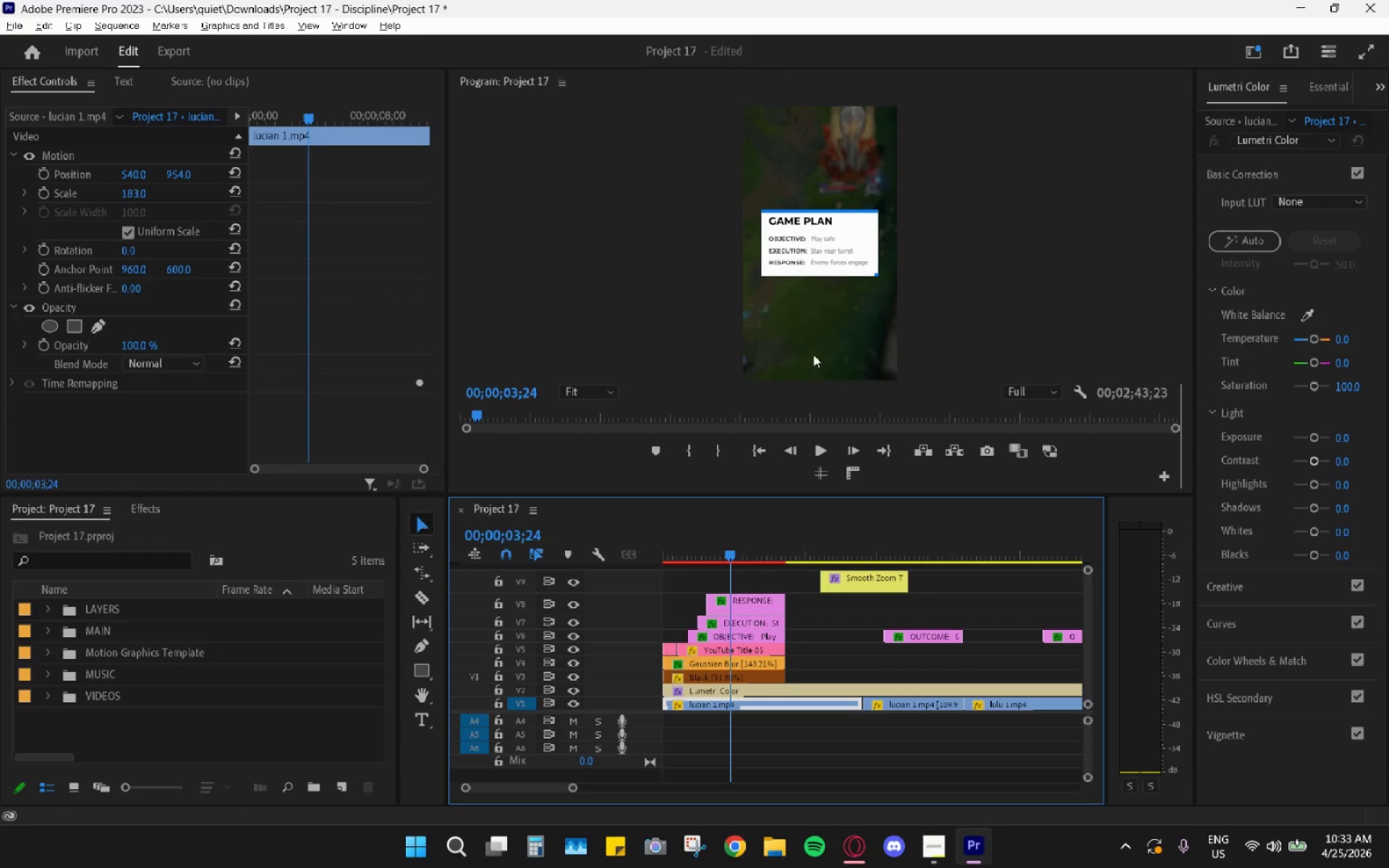 
wait(12.17)
 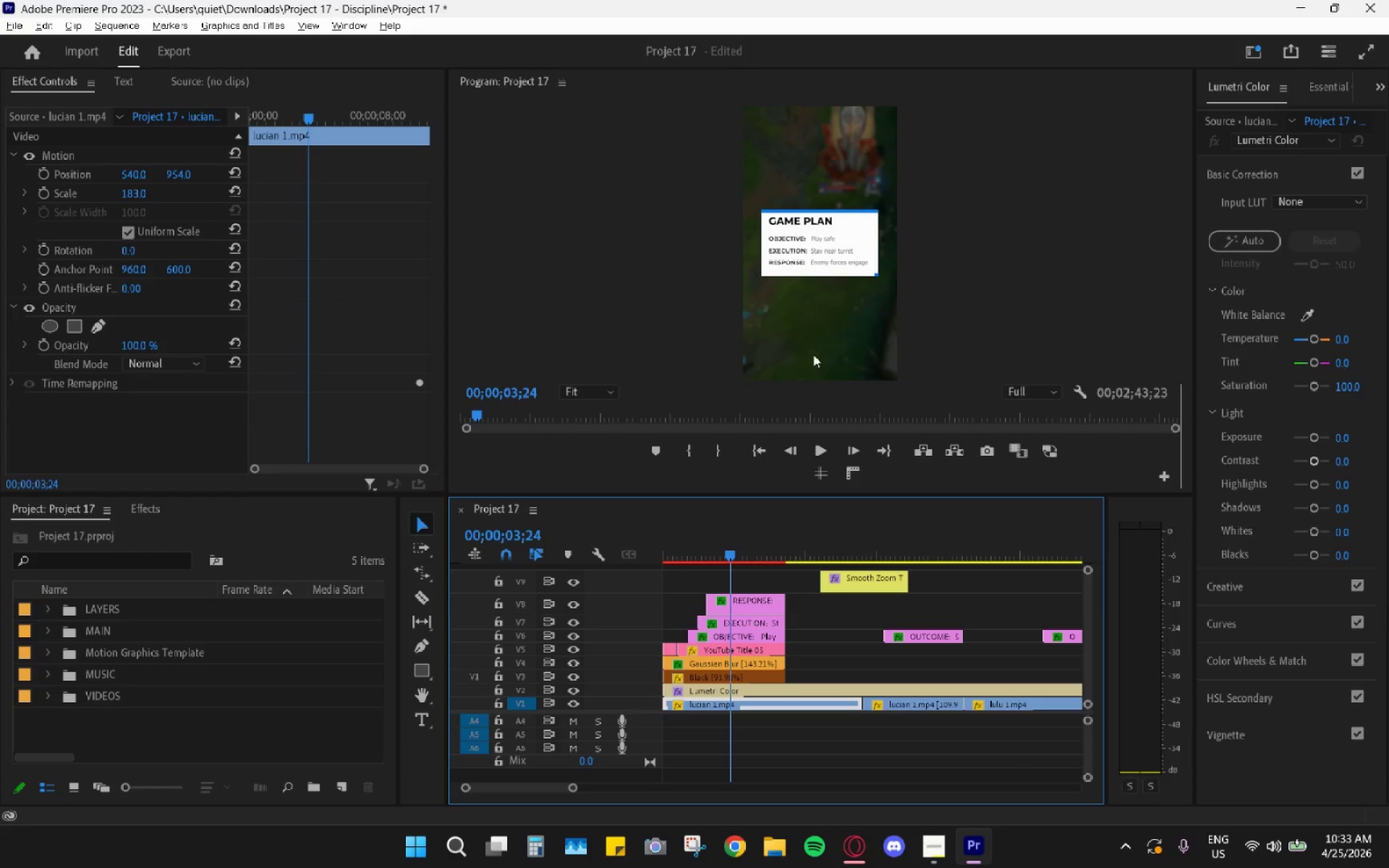 
left_click([694, 652])
 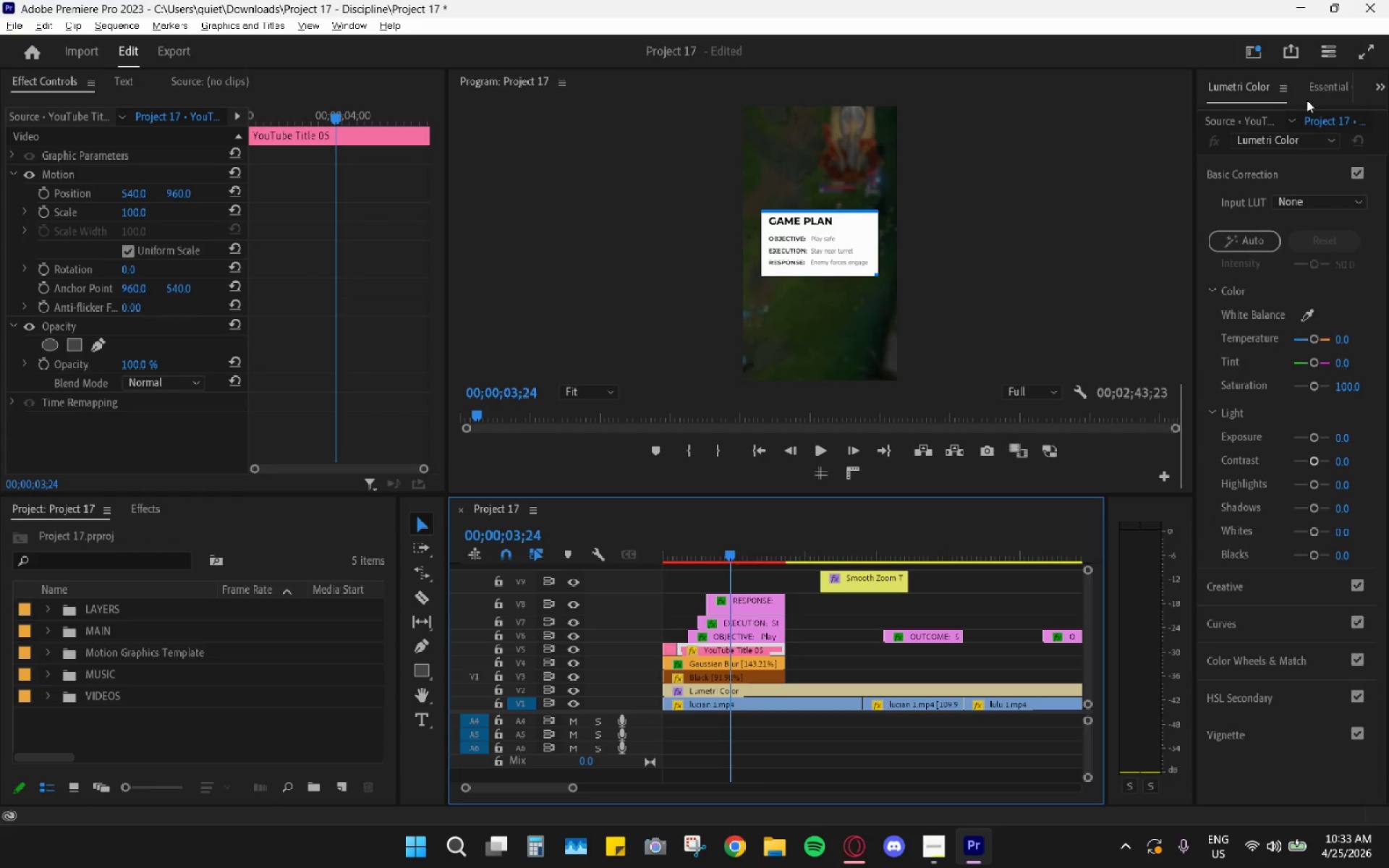 
left_click([1323, 91])
 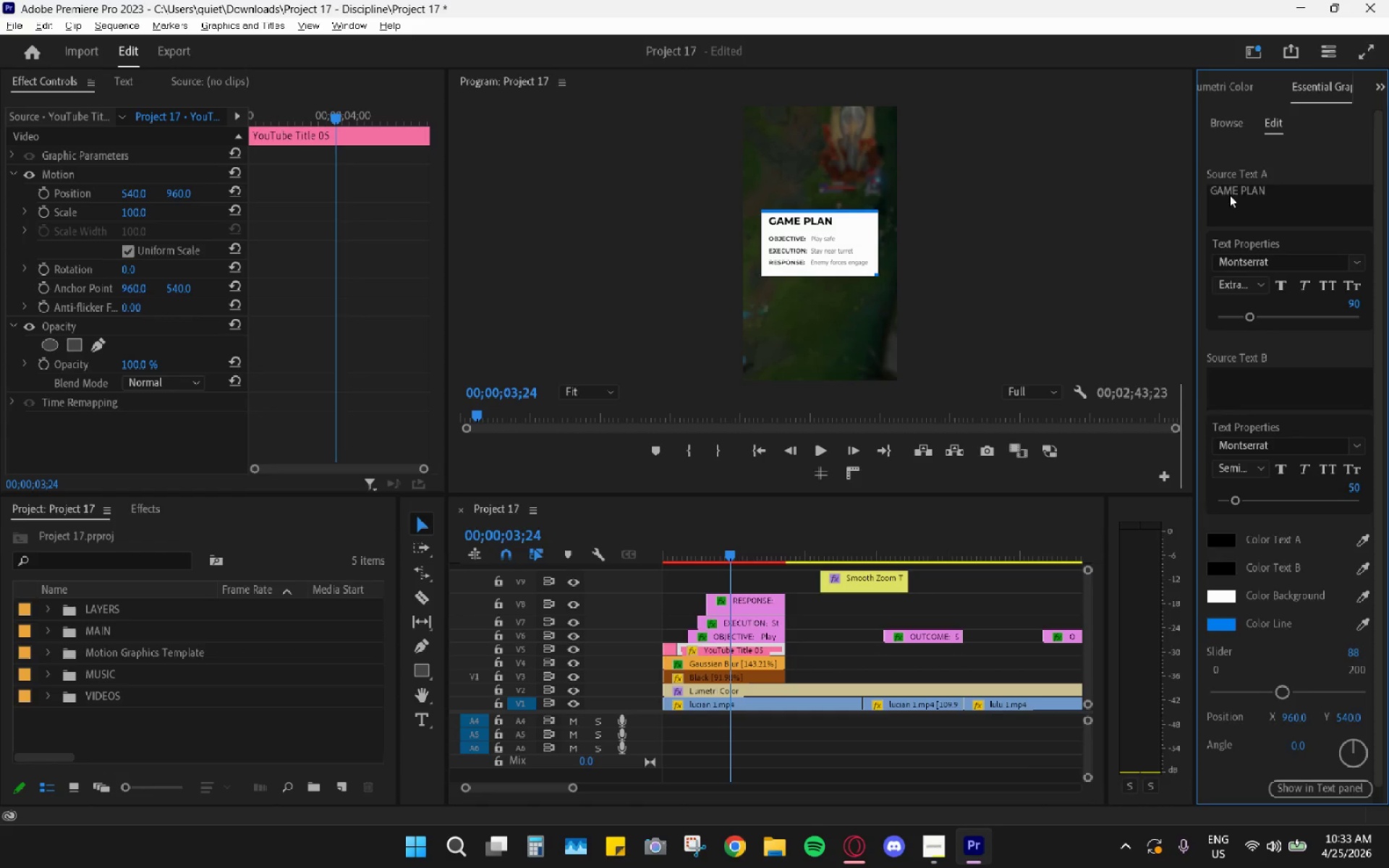 
double_click([1219, 195])
 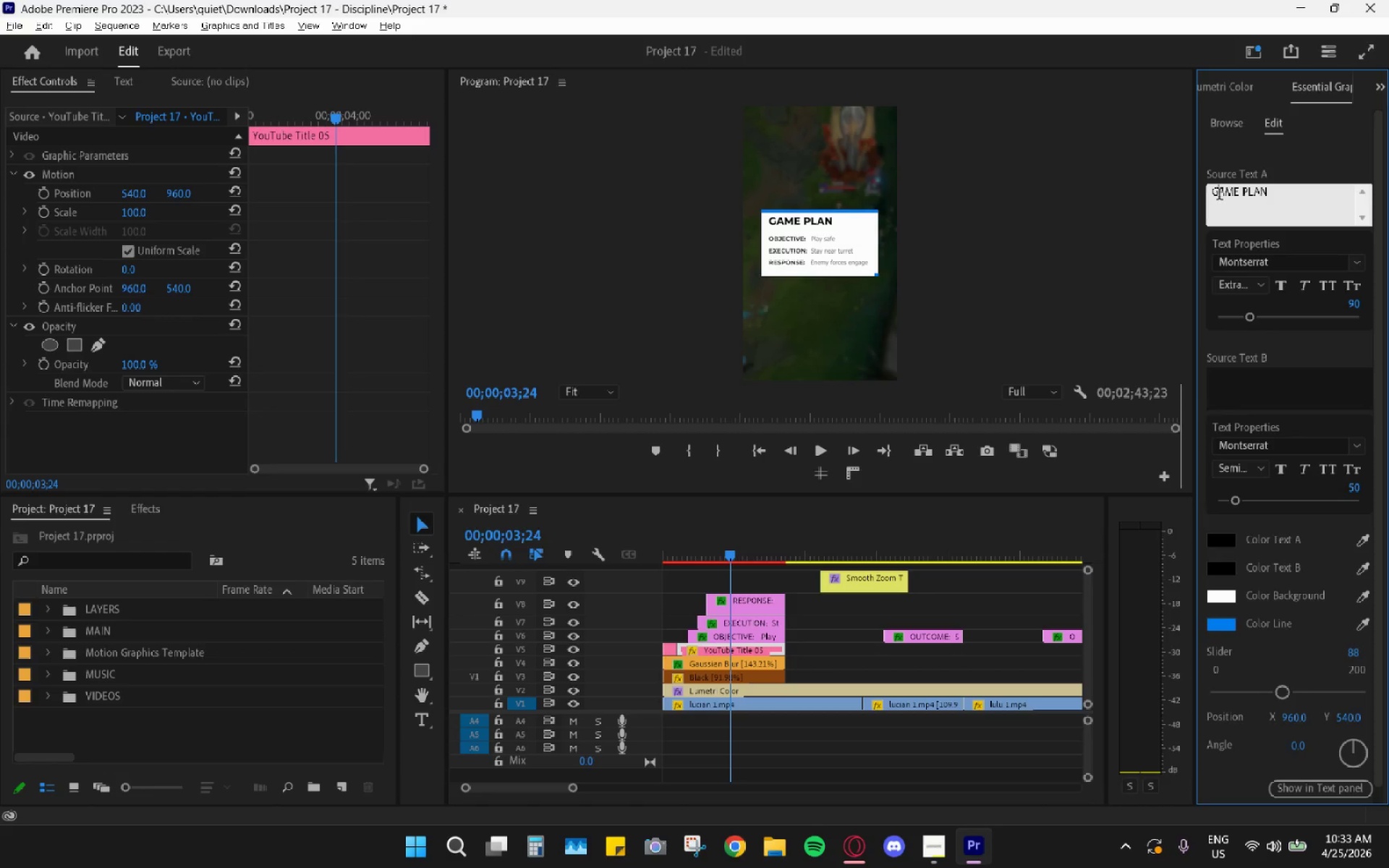 
left_click([1217, 195])
 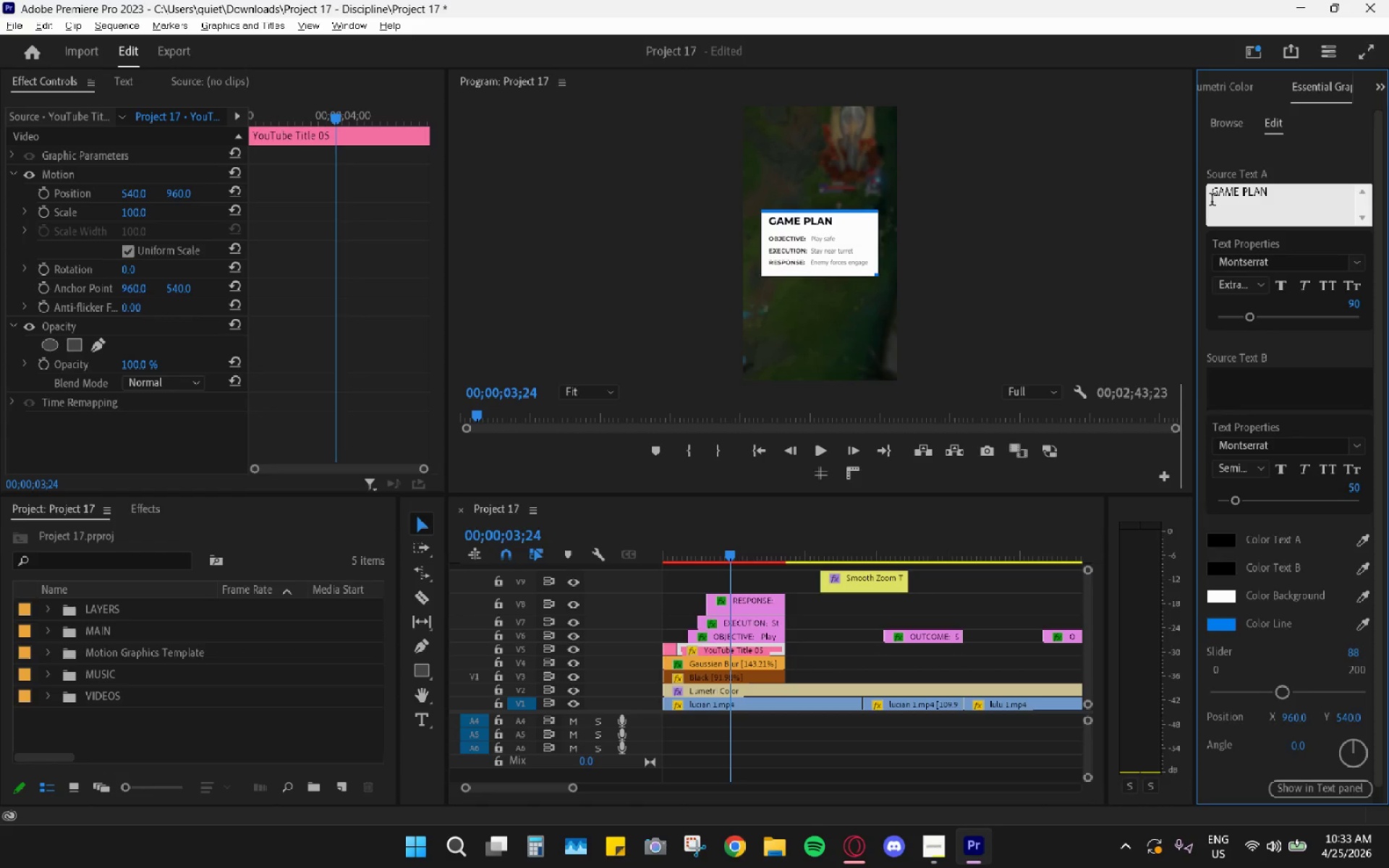 
left_click([1212, 201])
 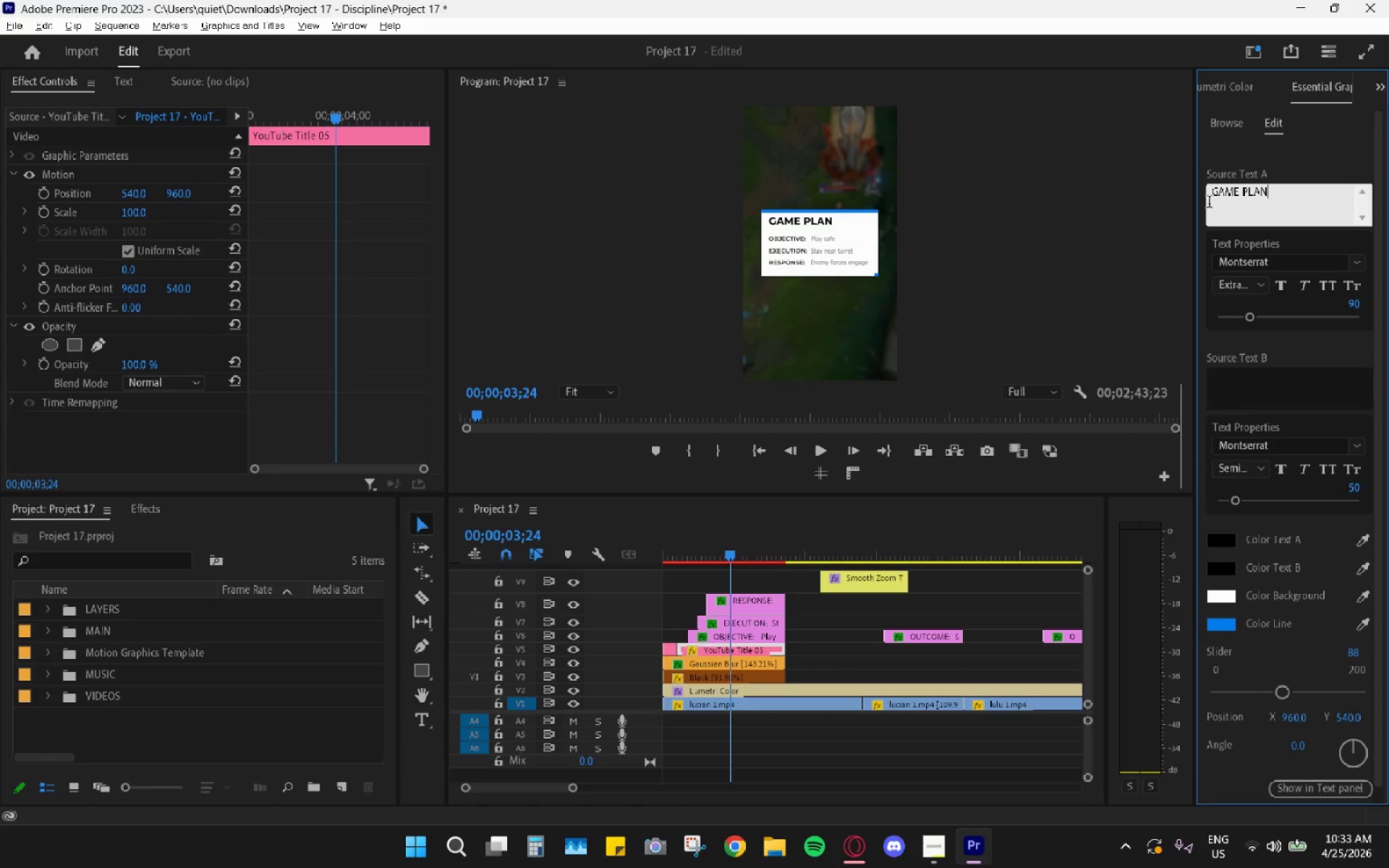 
left_click([846, 846])
 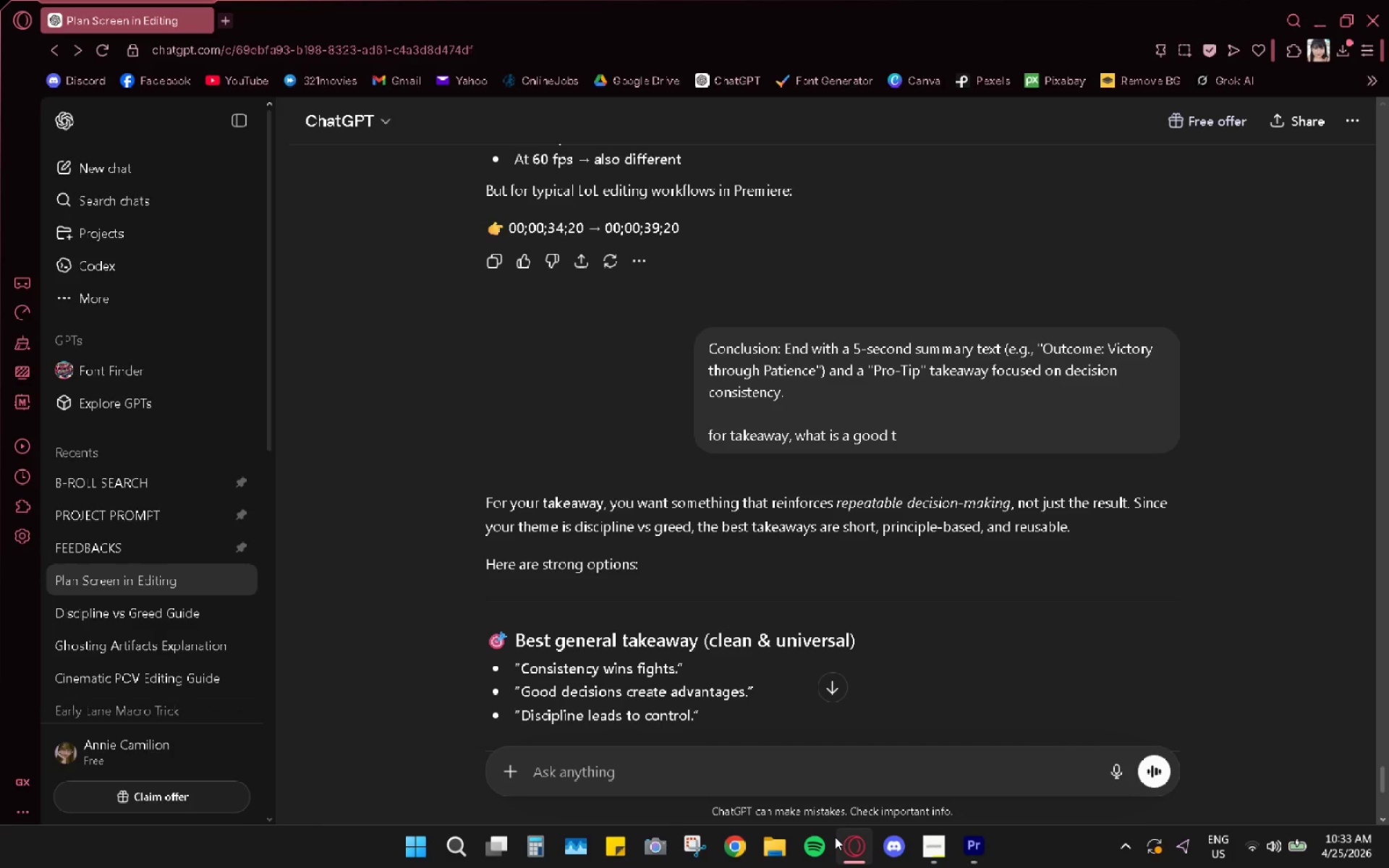 
type(add anoter )
key(Backspace)
key(Backspace)
key(Backspace)
type(her word on "game plan")
 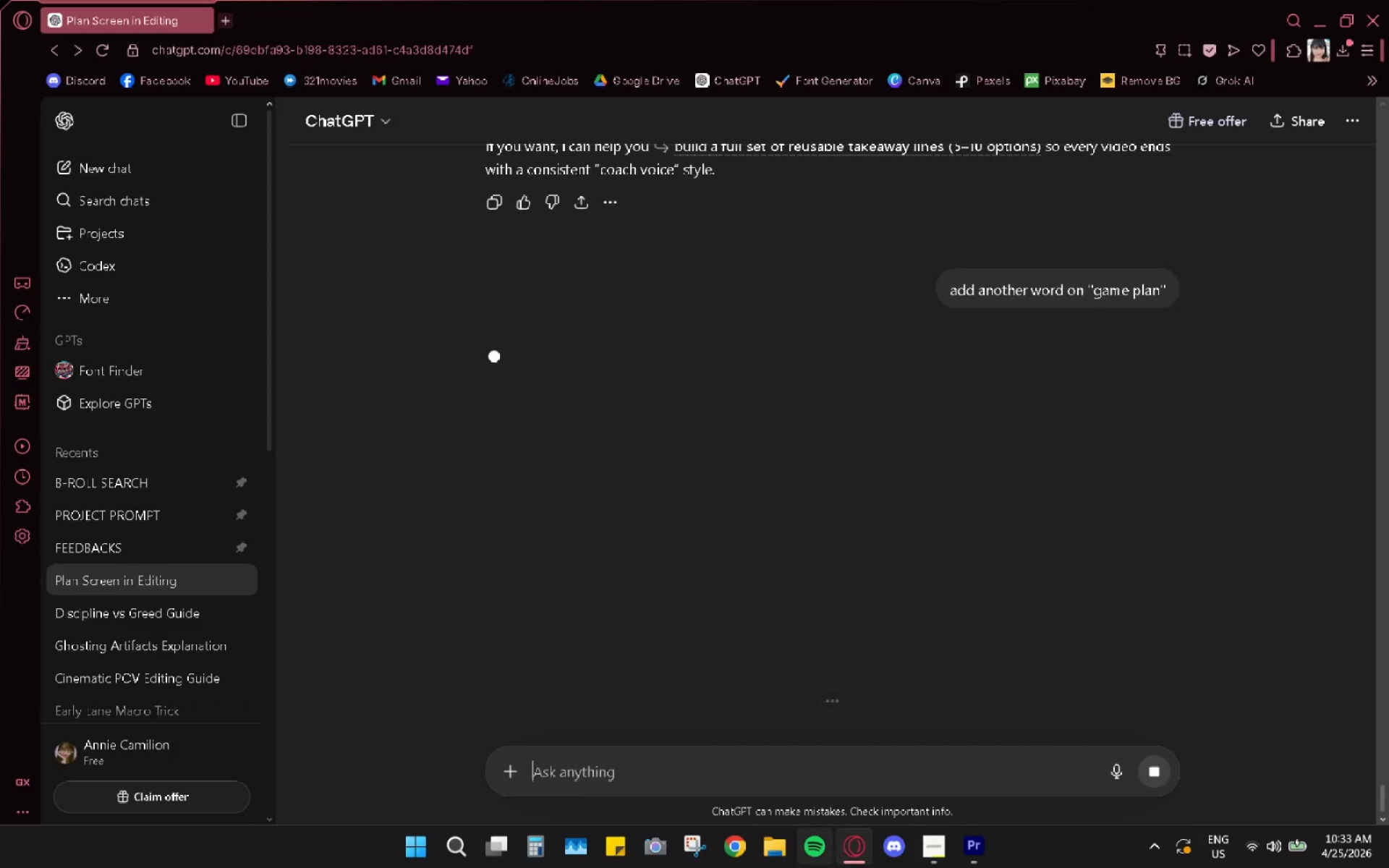 
 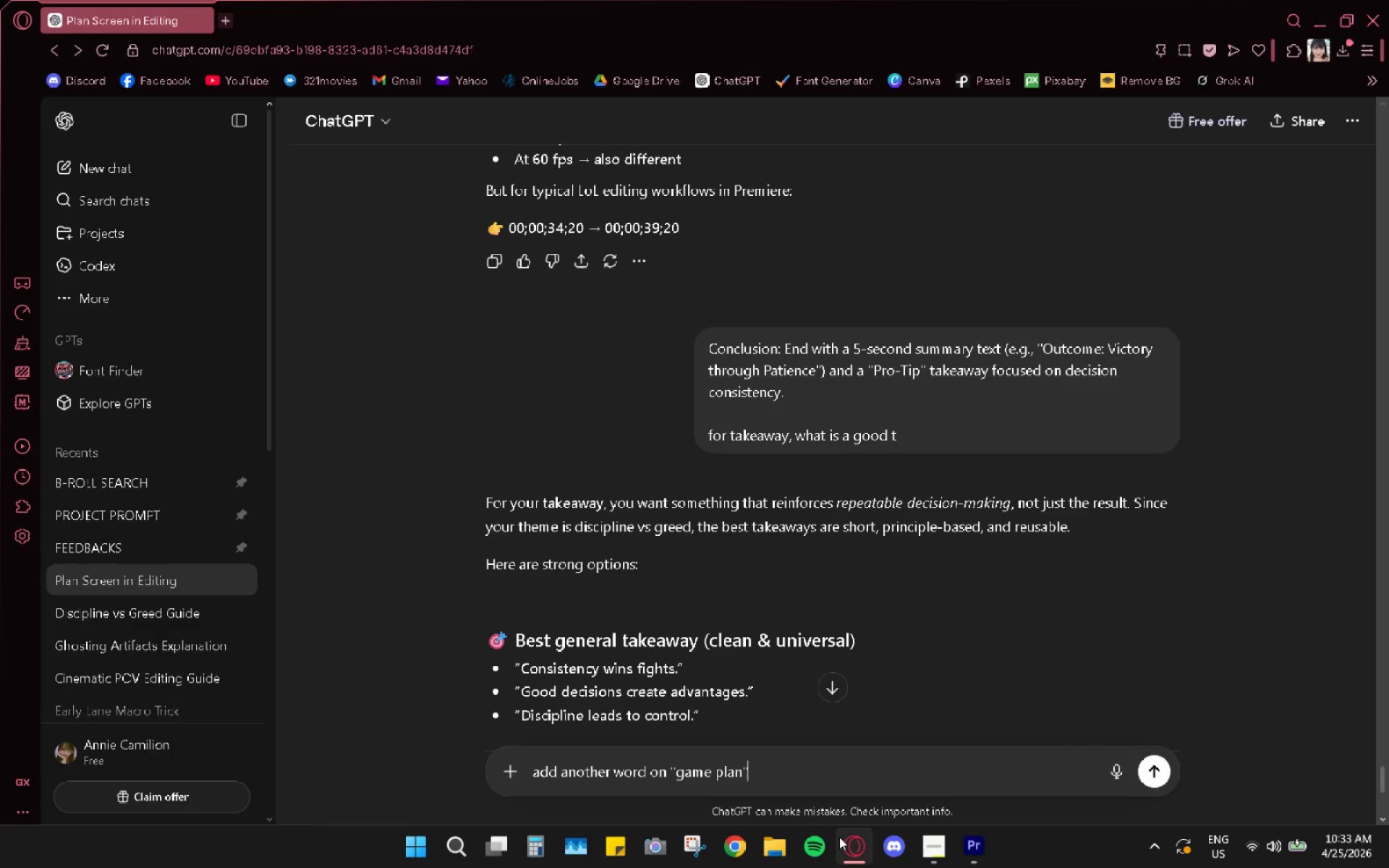 
key(Enter)
 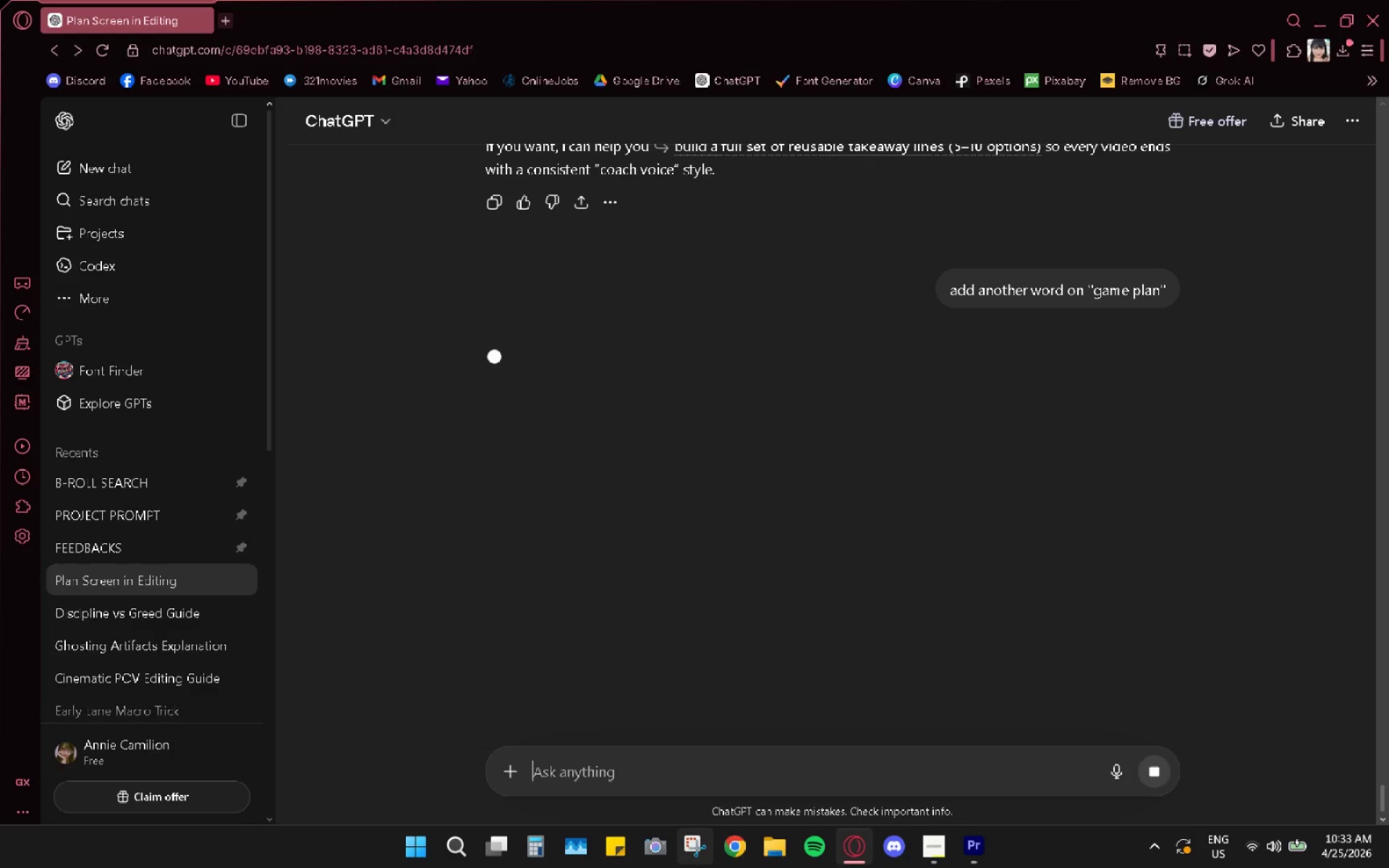 
mouse_move([626, 851])
 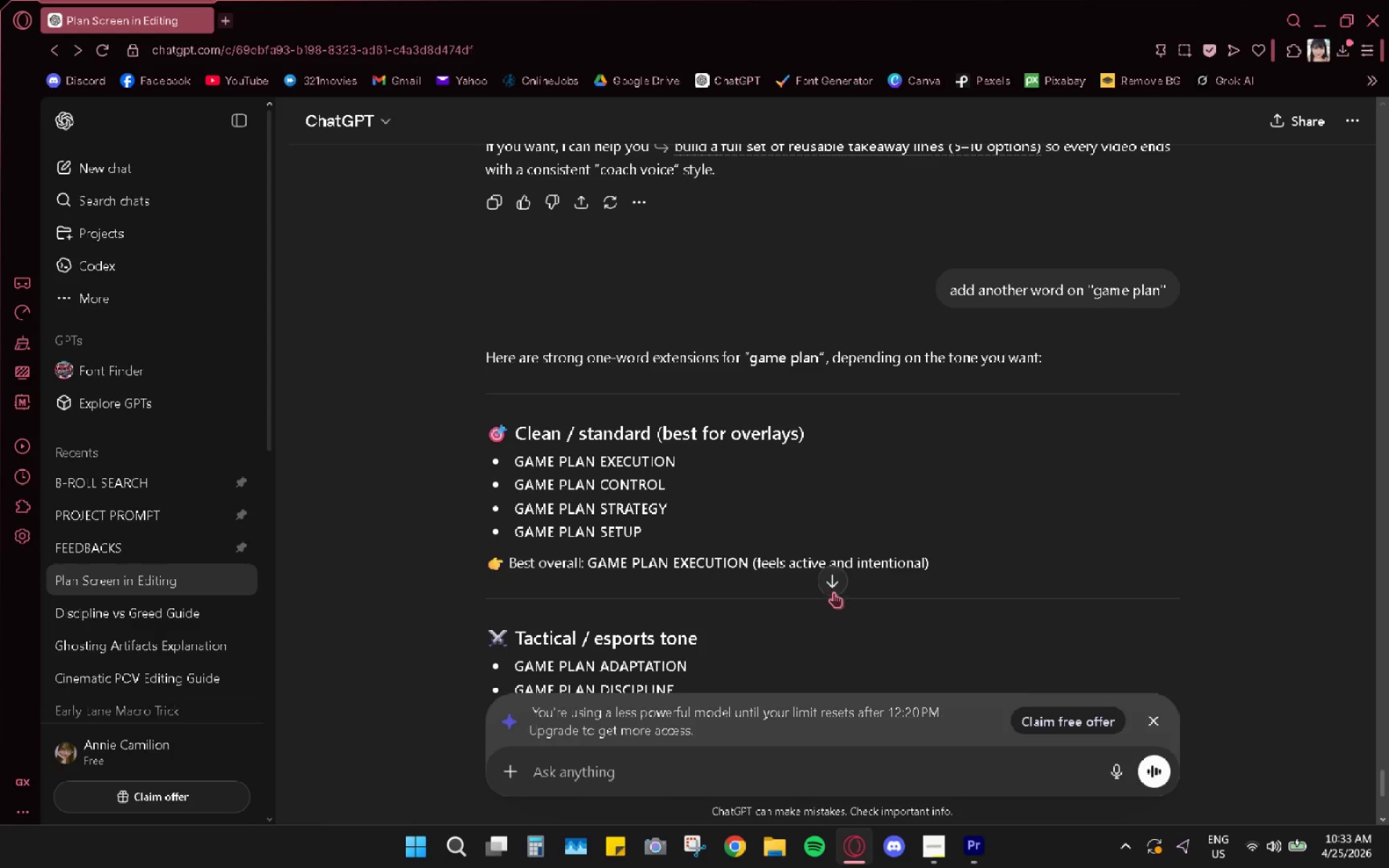 
key(Alt+AltLeft)
 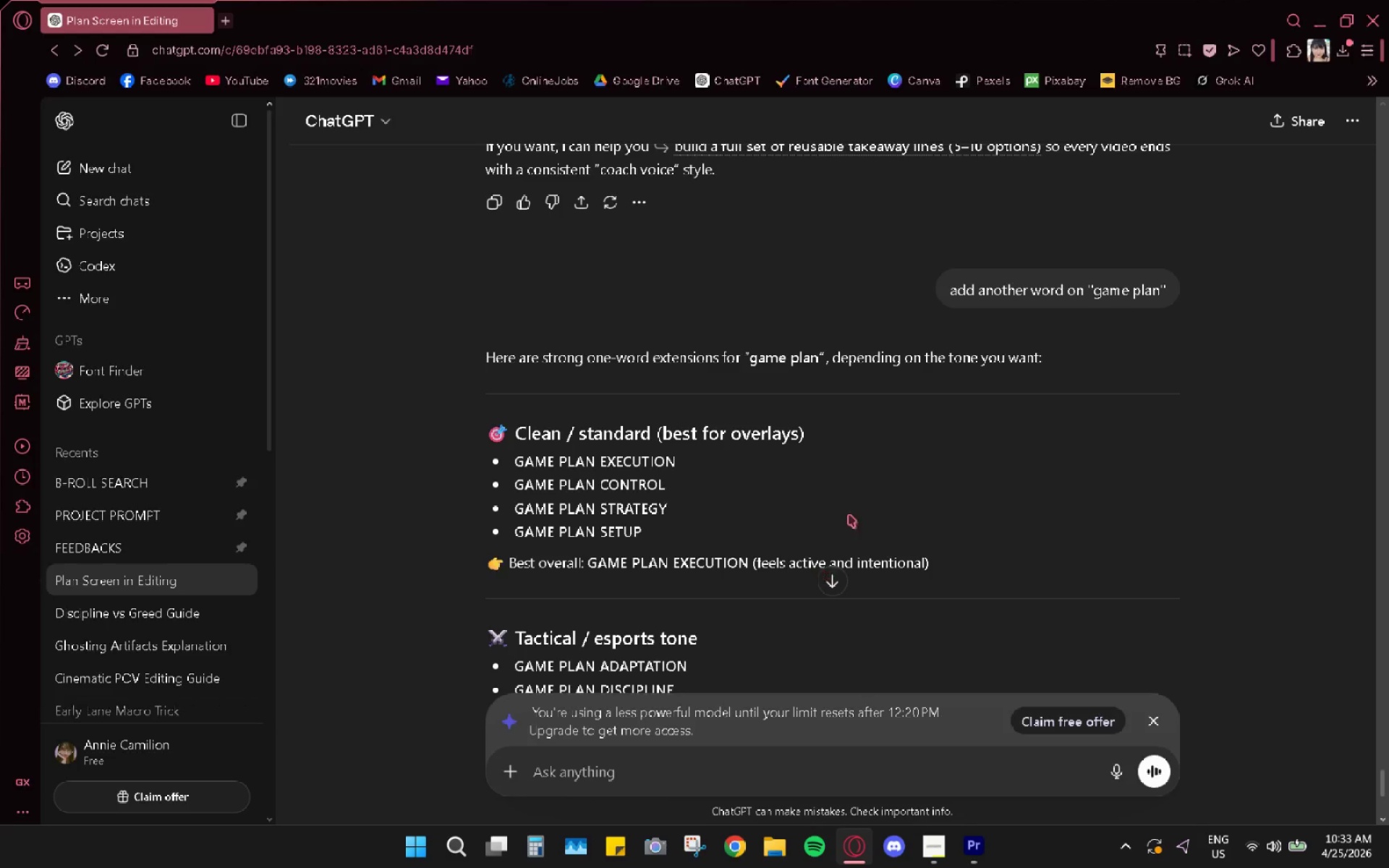 
key(Alt+Tab)
 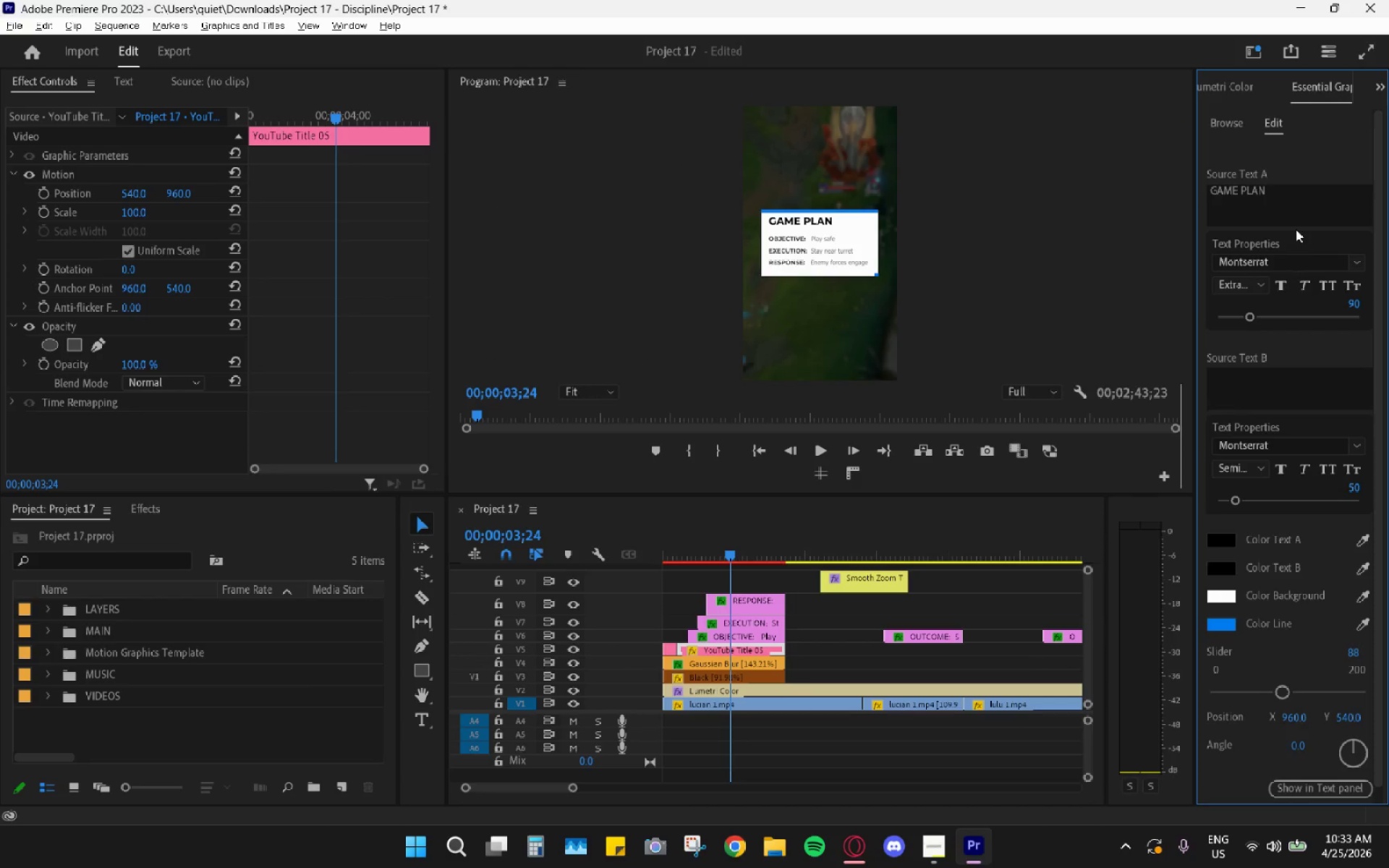 
double_click([1289, 200])
 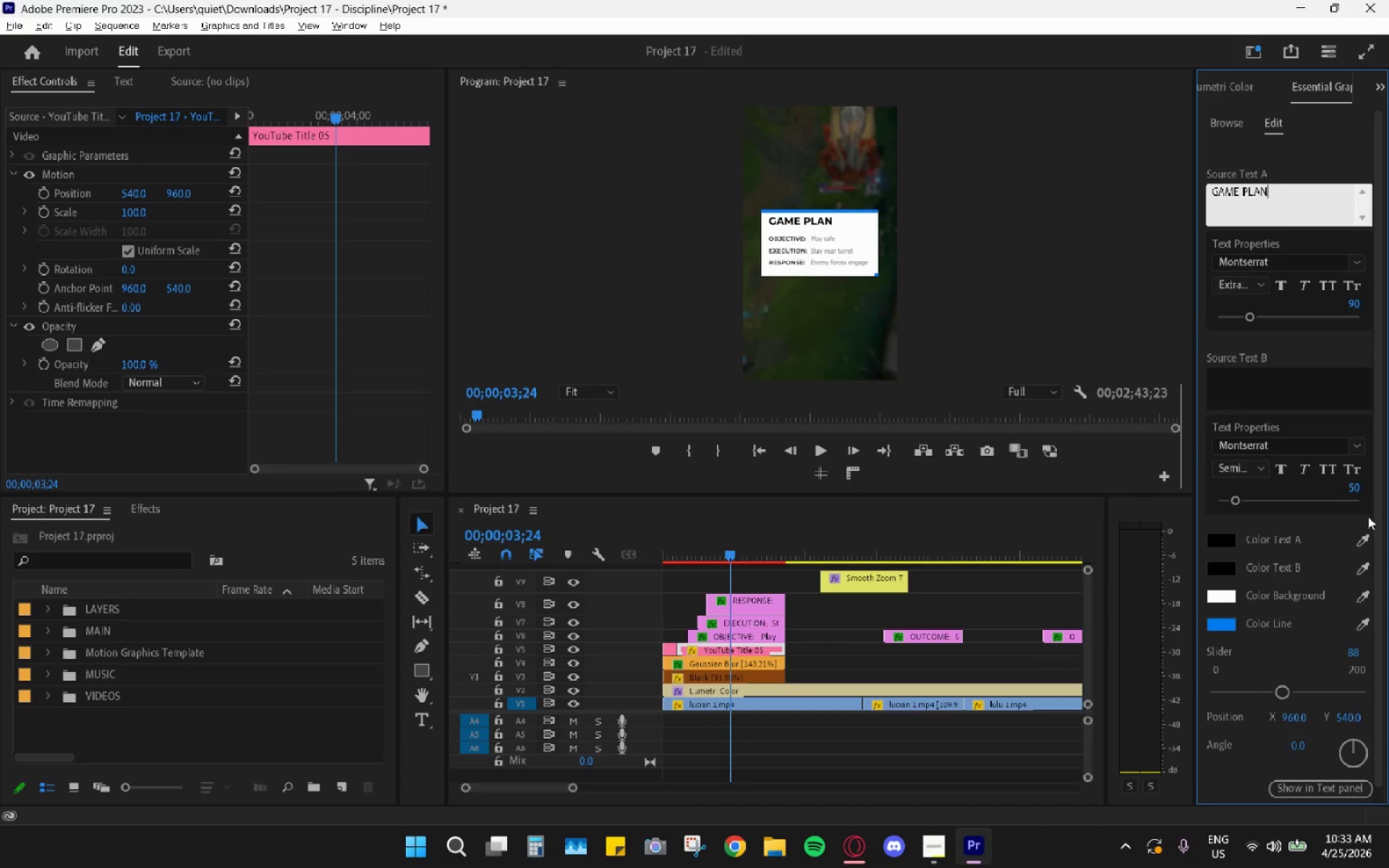 
type( STRATEGY)
 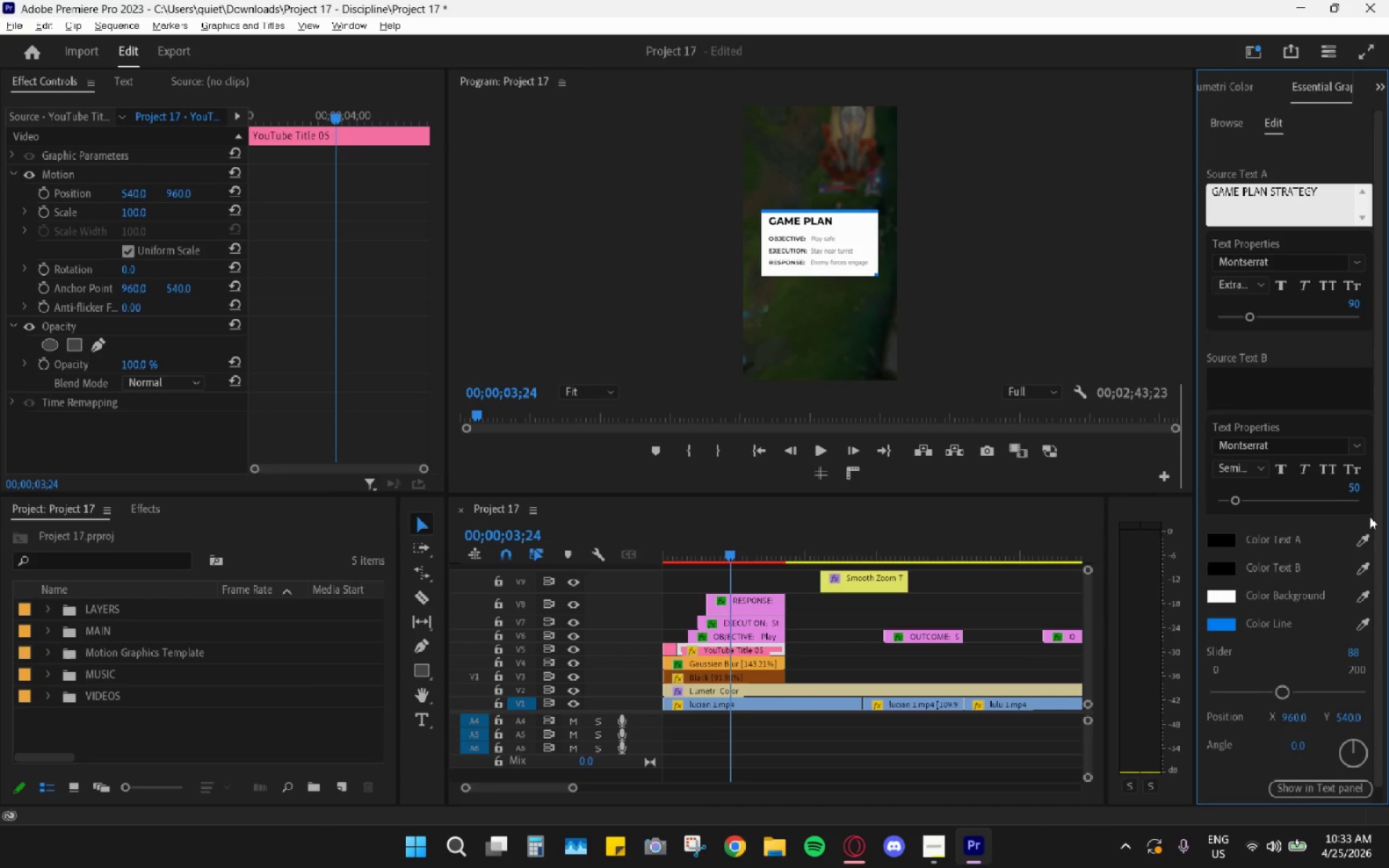 
wait(5.36)
 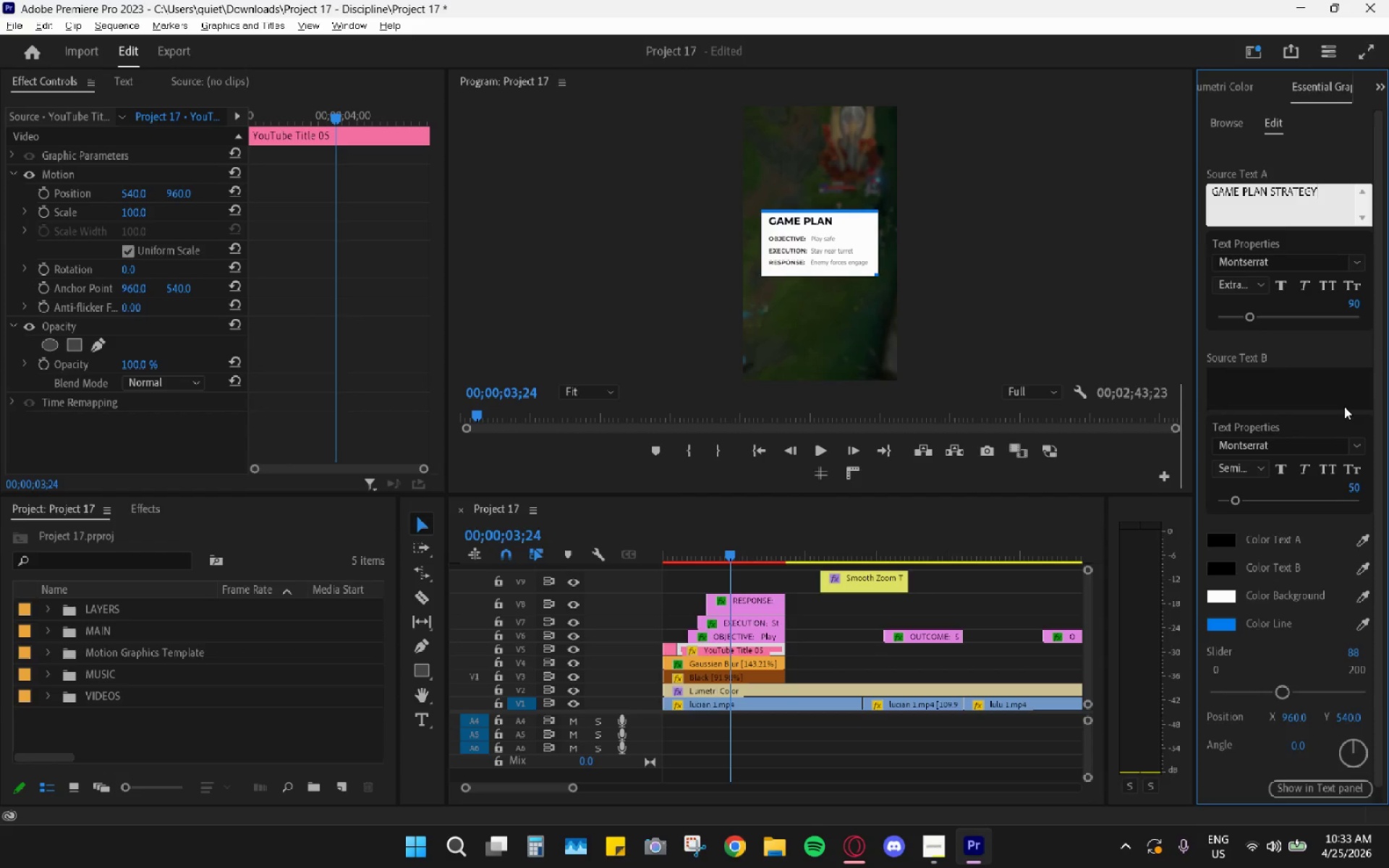 
left_click([759, 644])
 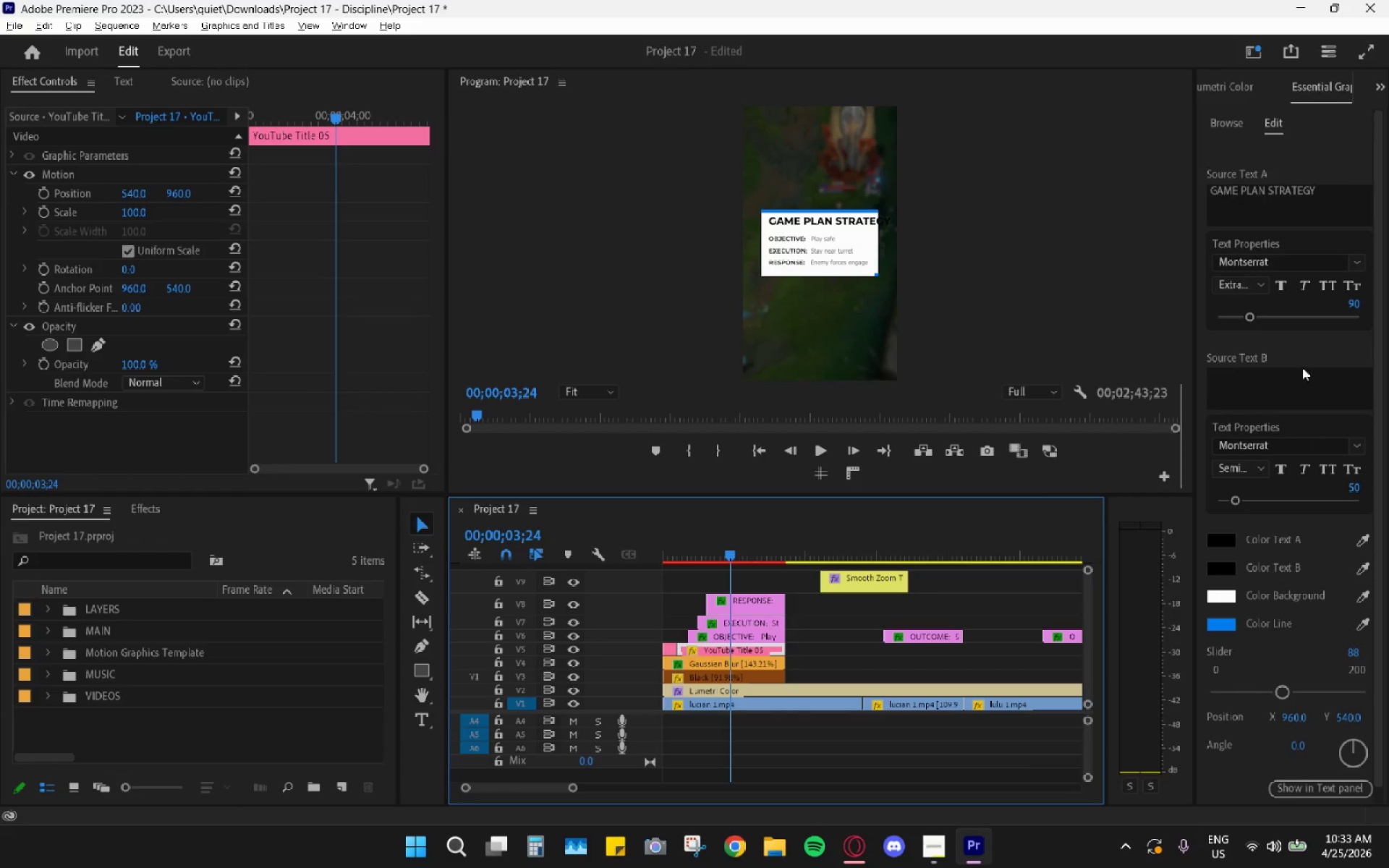 
left_click([1355, 305])
 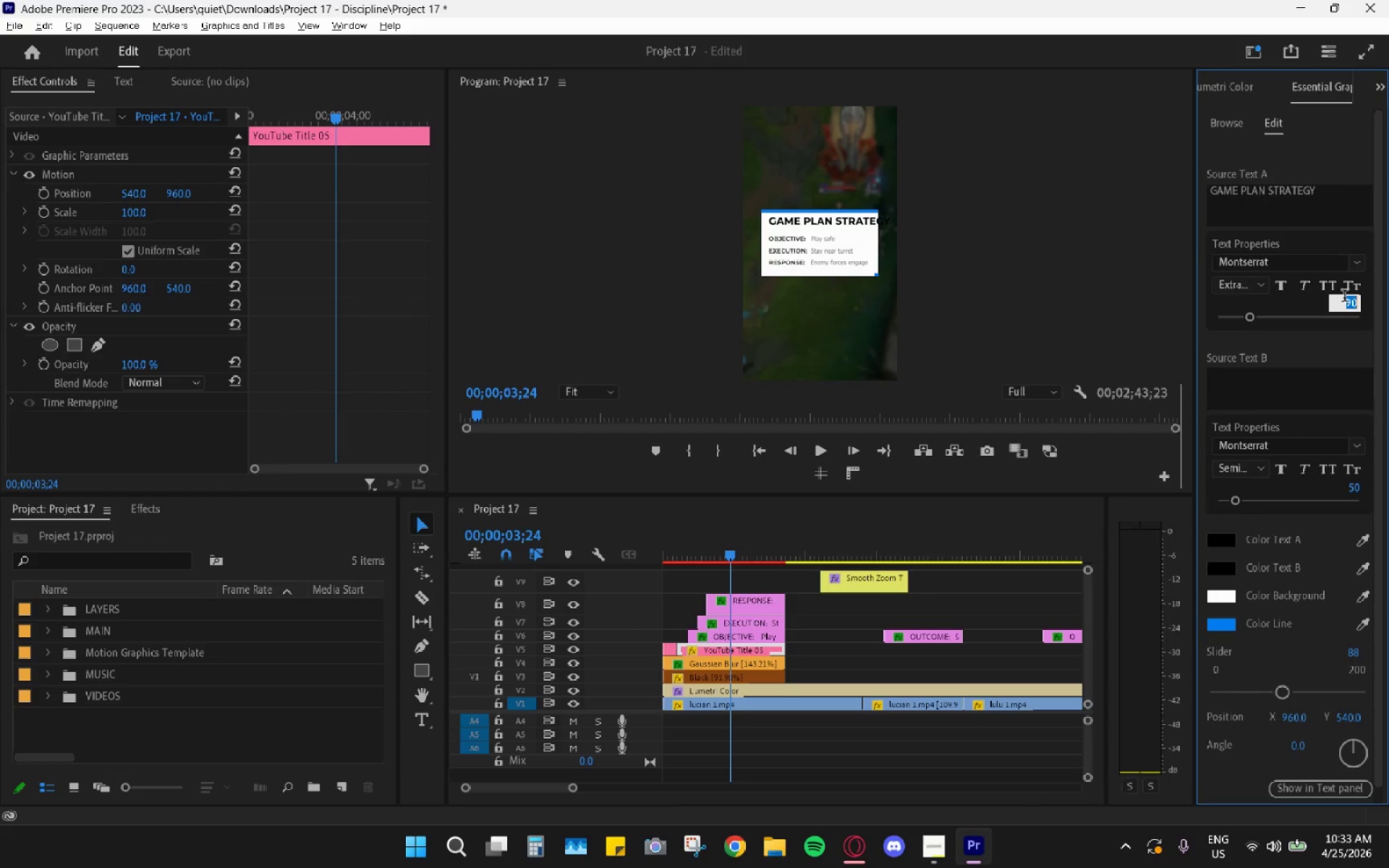 
key(Numpad8)
 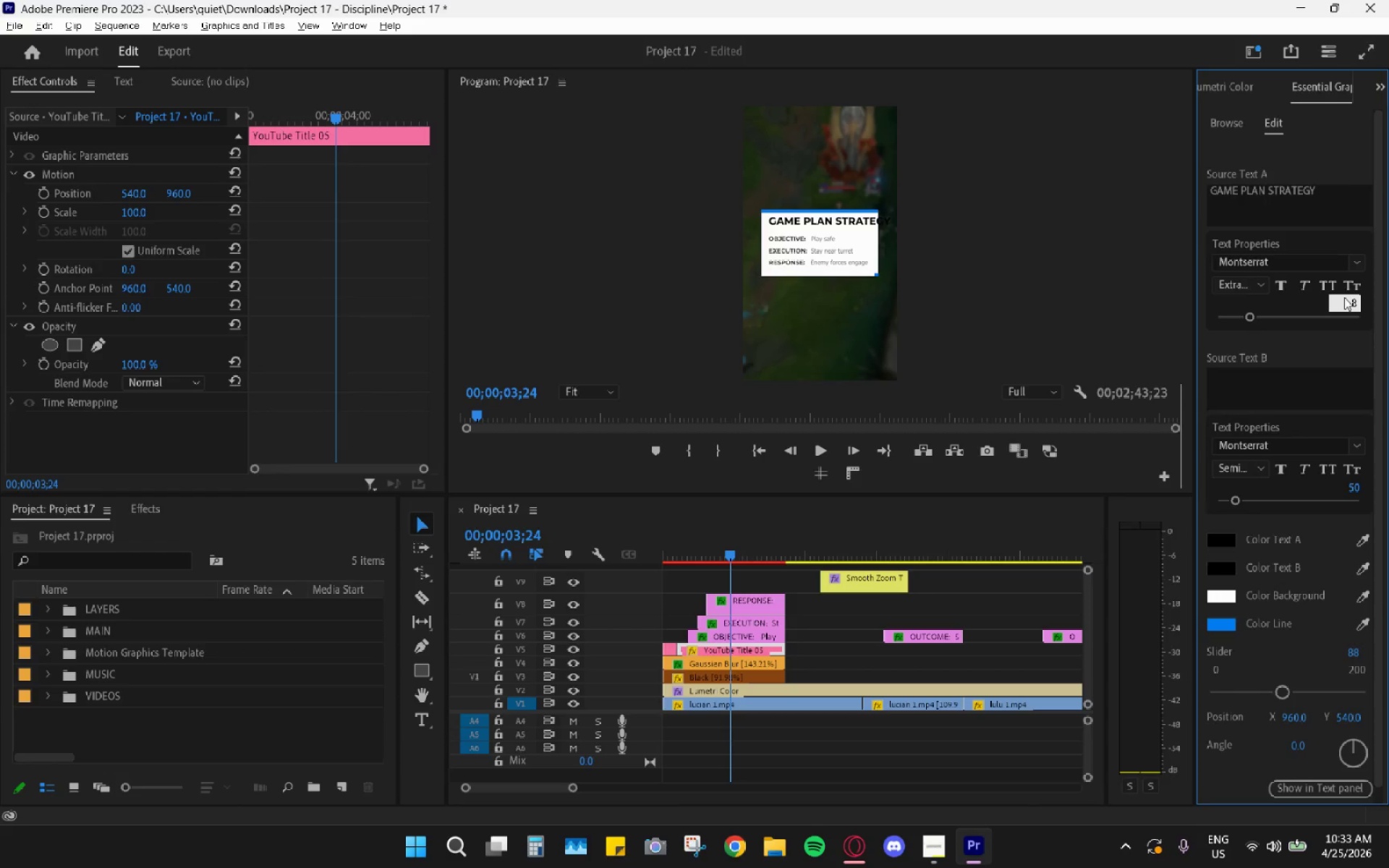 
key(Numpad0)
 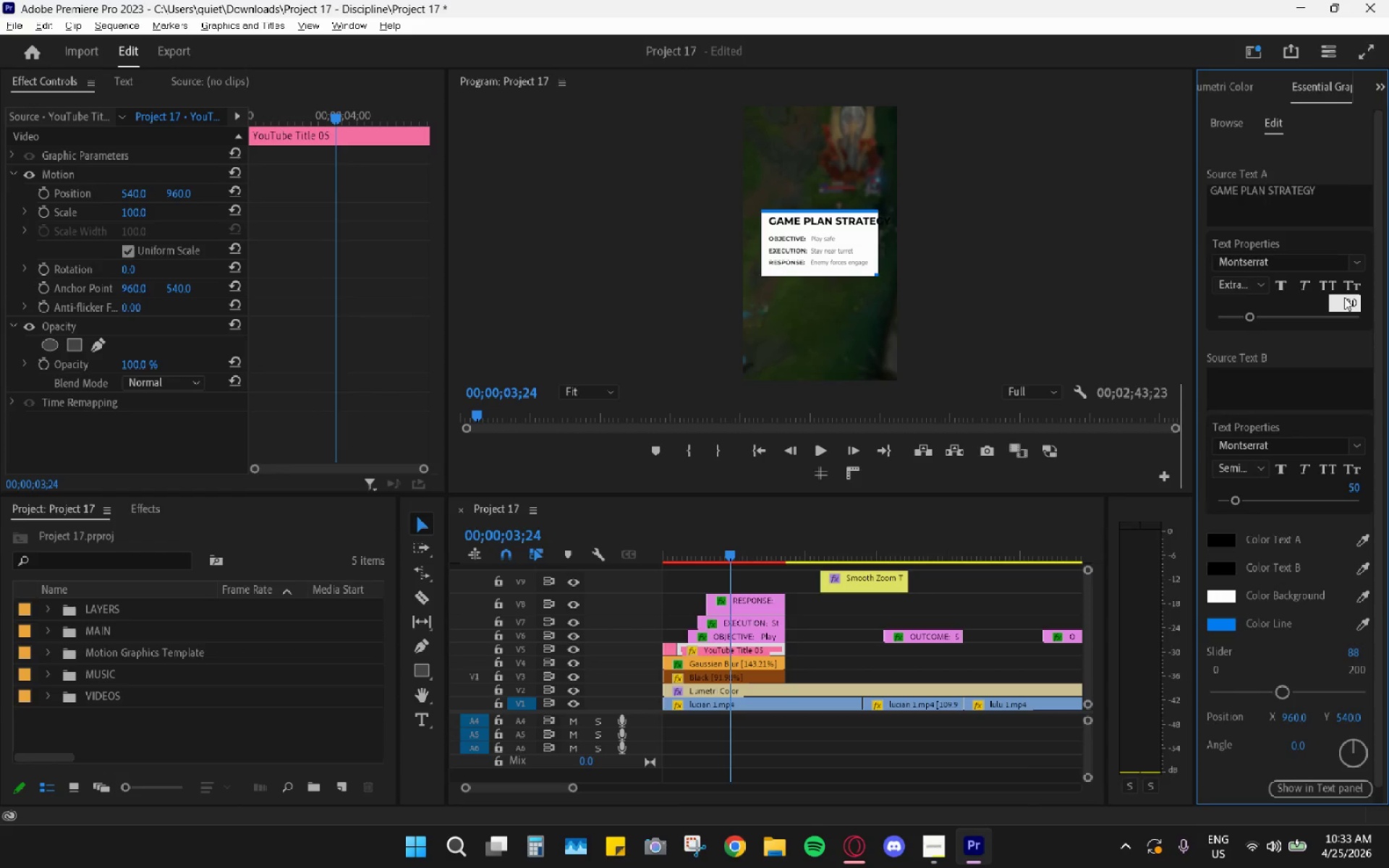 
key(Enter)
 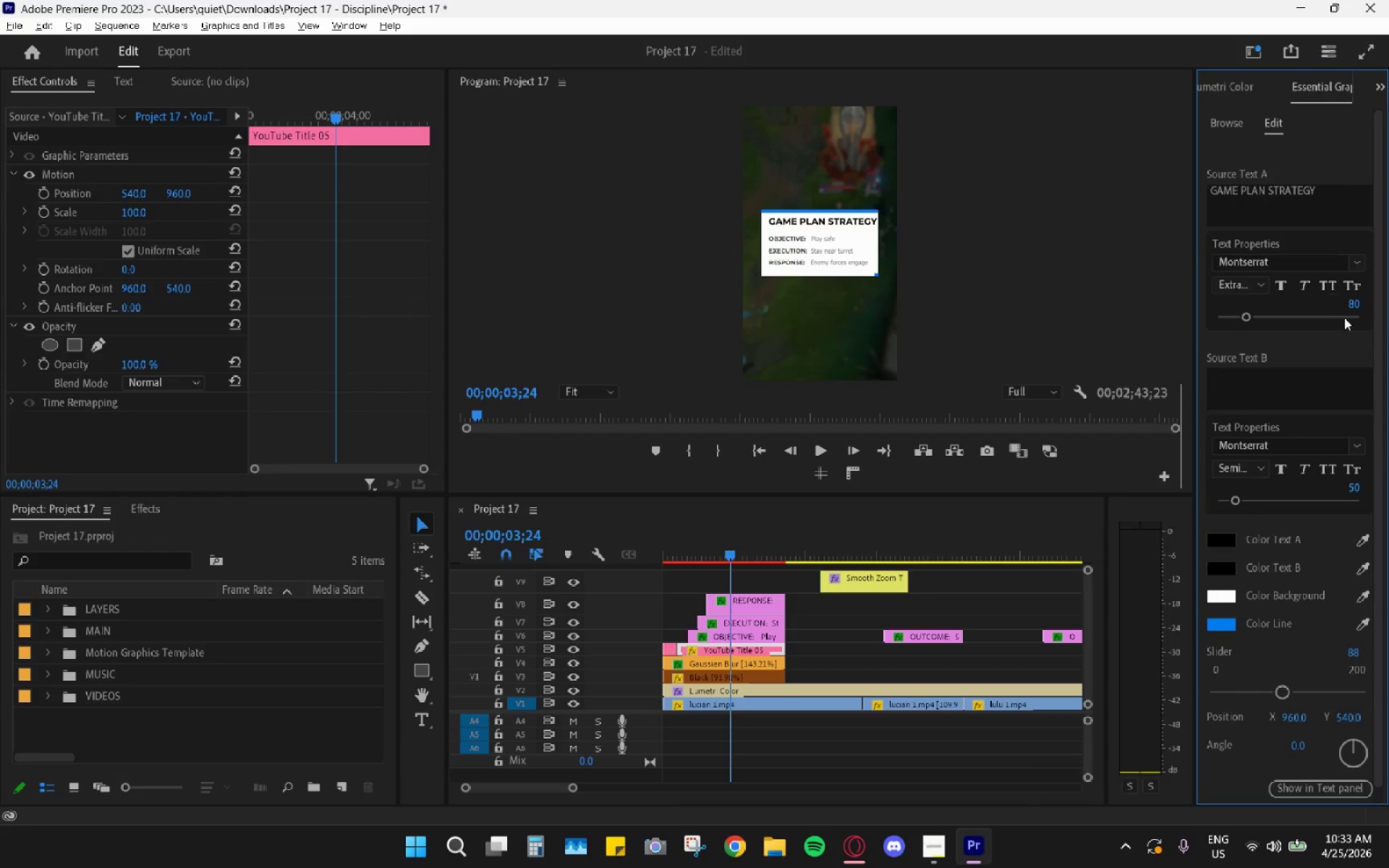 
left_click([1354, 298])
 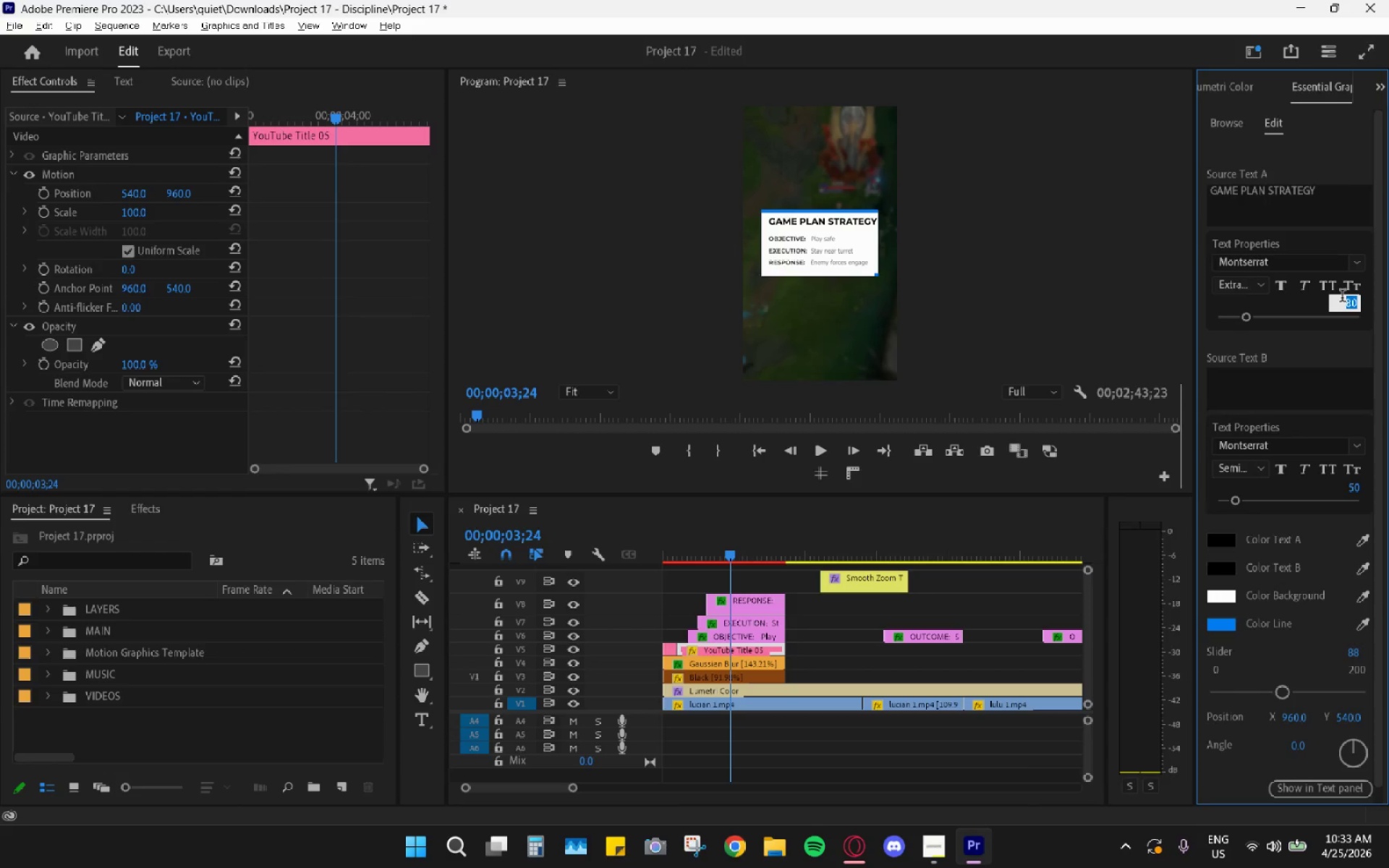 
key(Numpad7)
 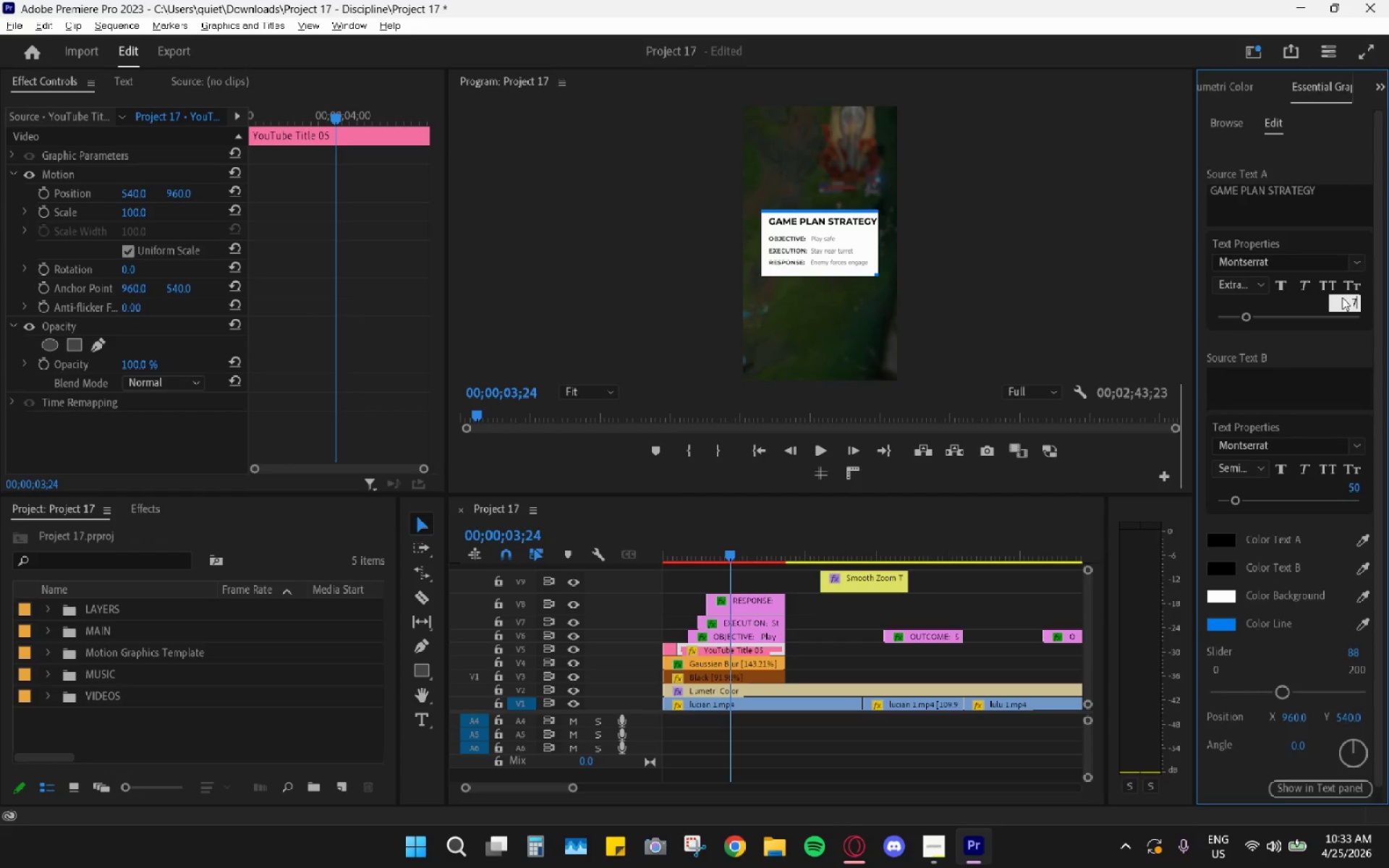 
key(Numpad8)
 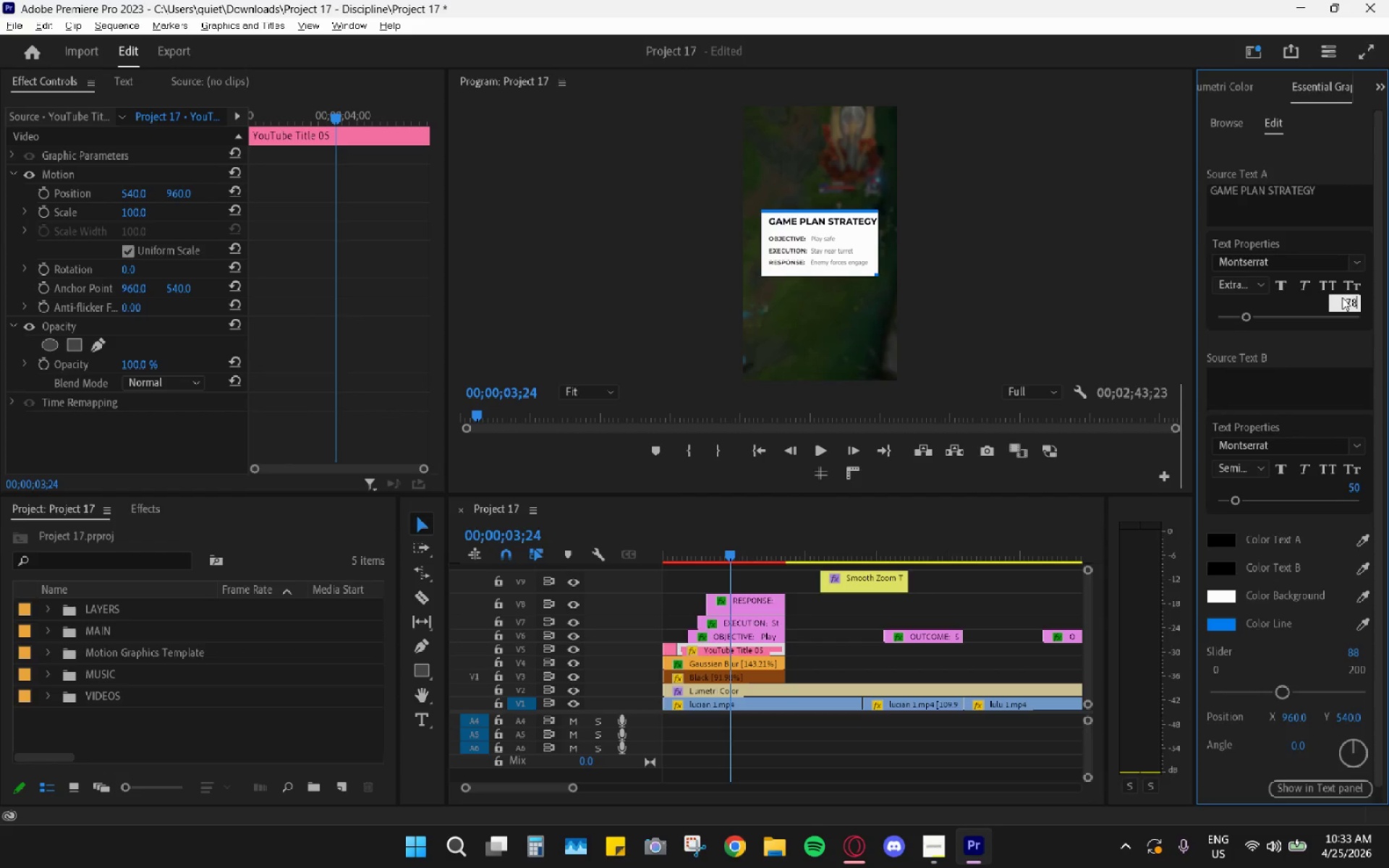 
key(Enter)
 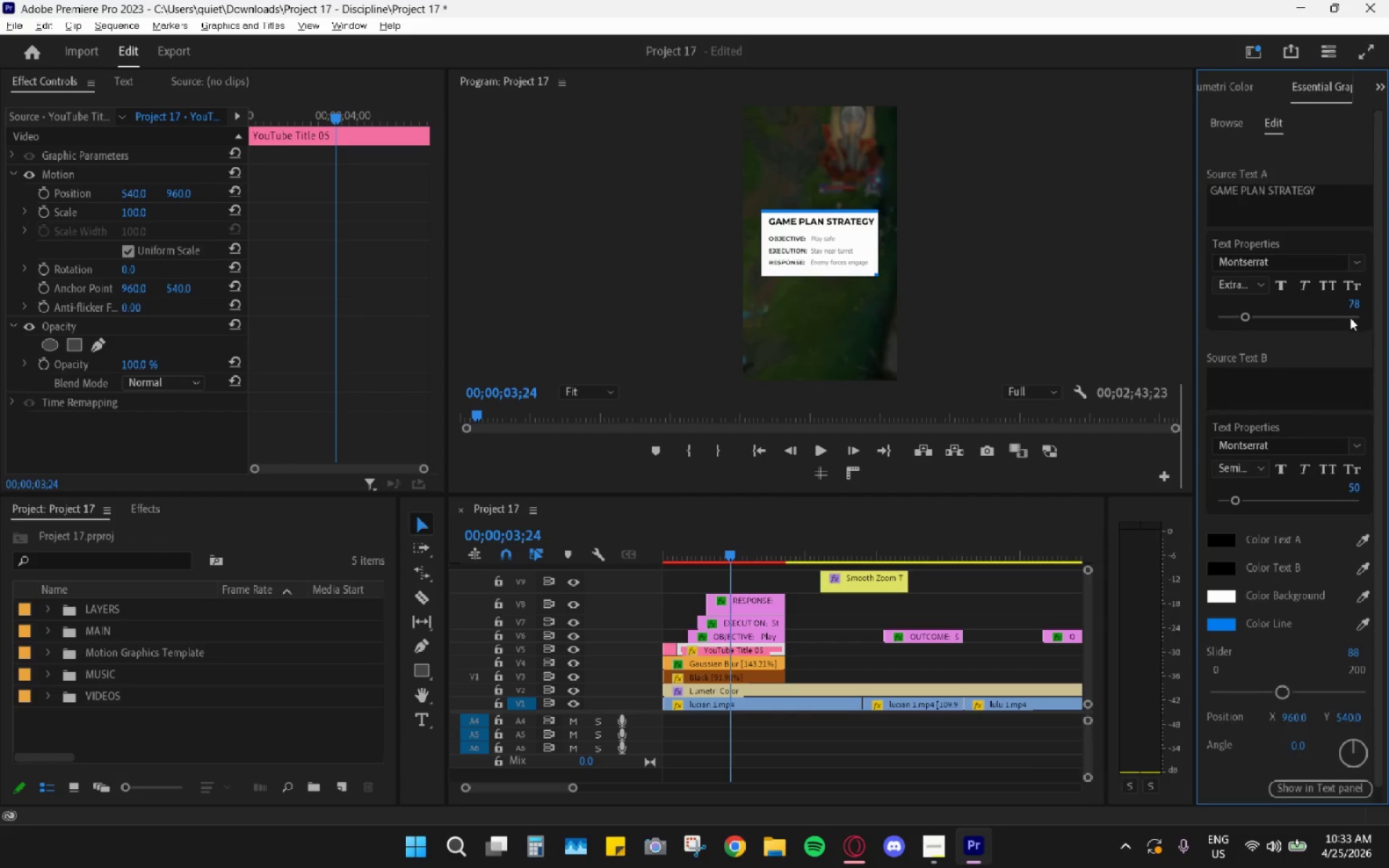 
left_click([1351, 306])
 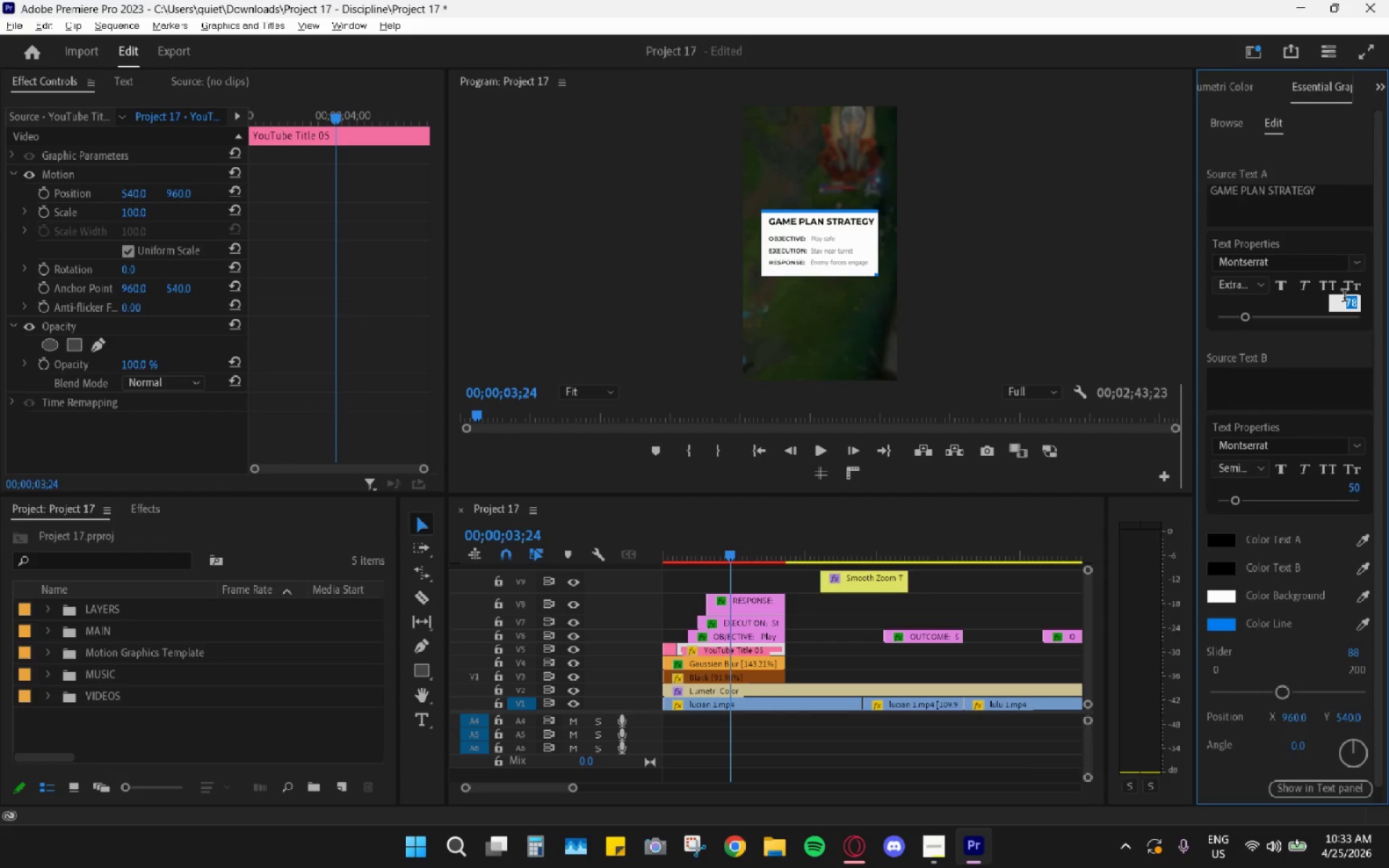 
key(Numpad7)
 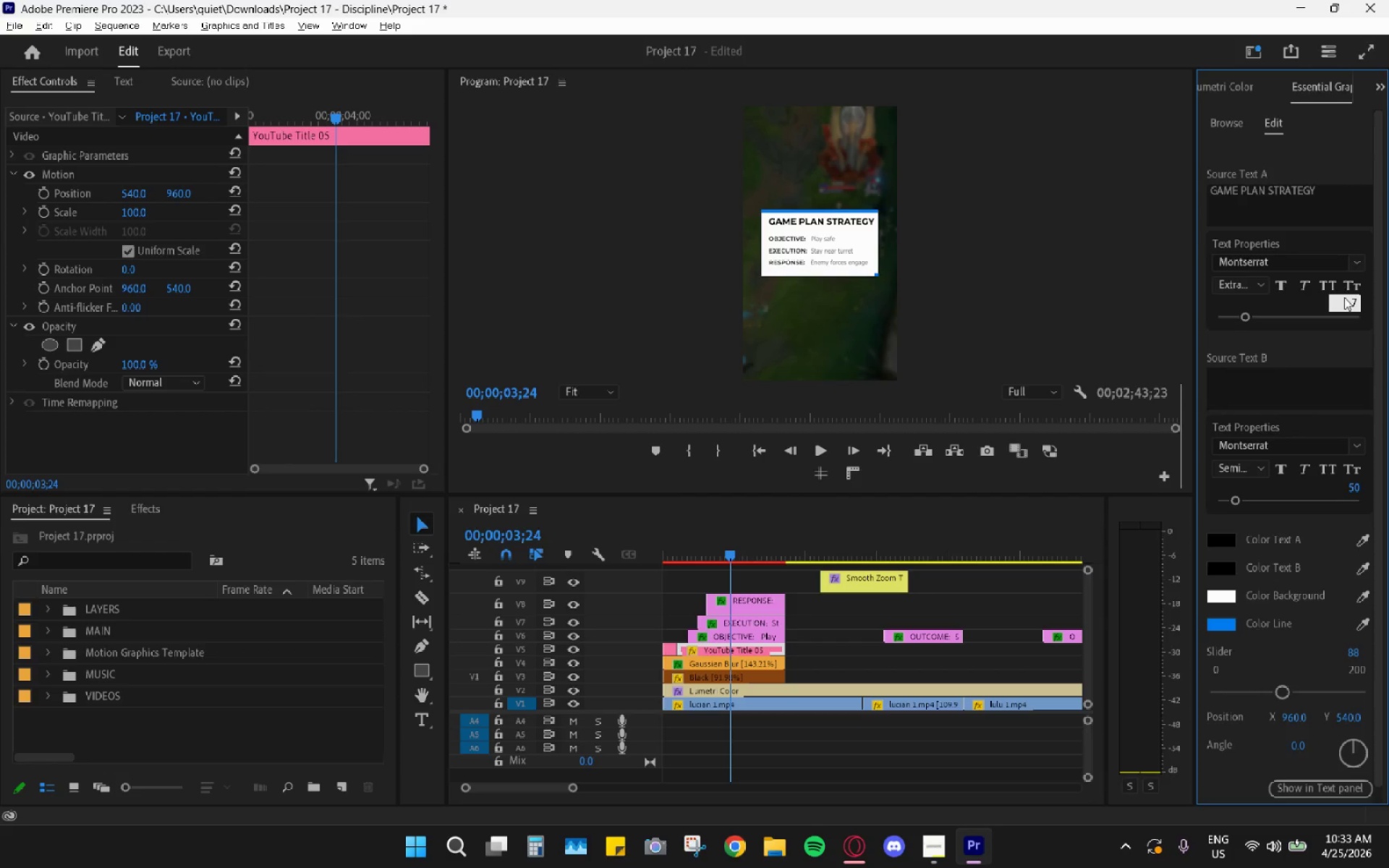 
key(Numpad5)
 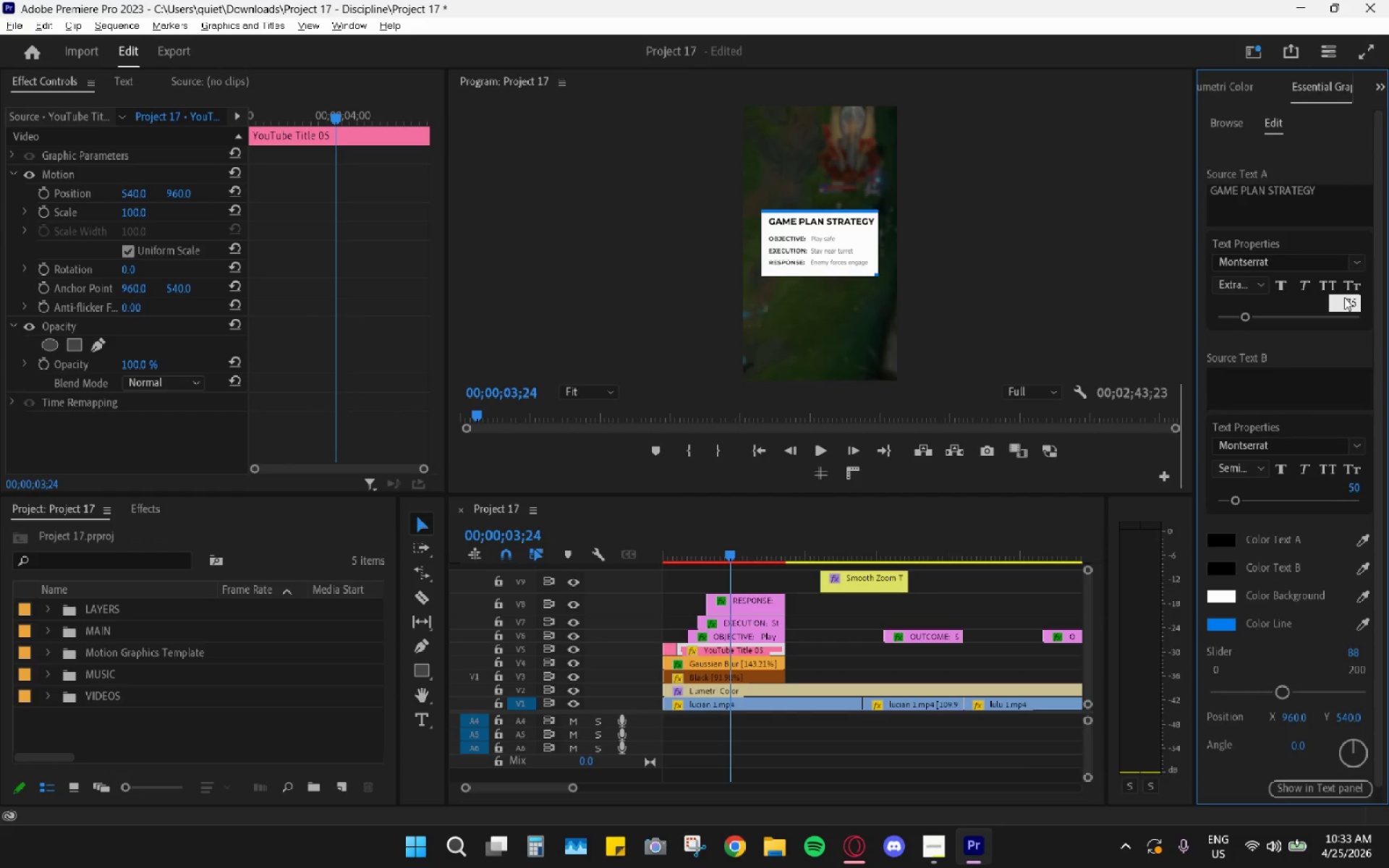 
key(Enter)
 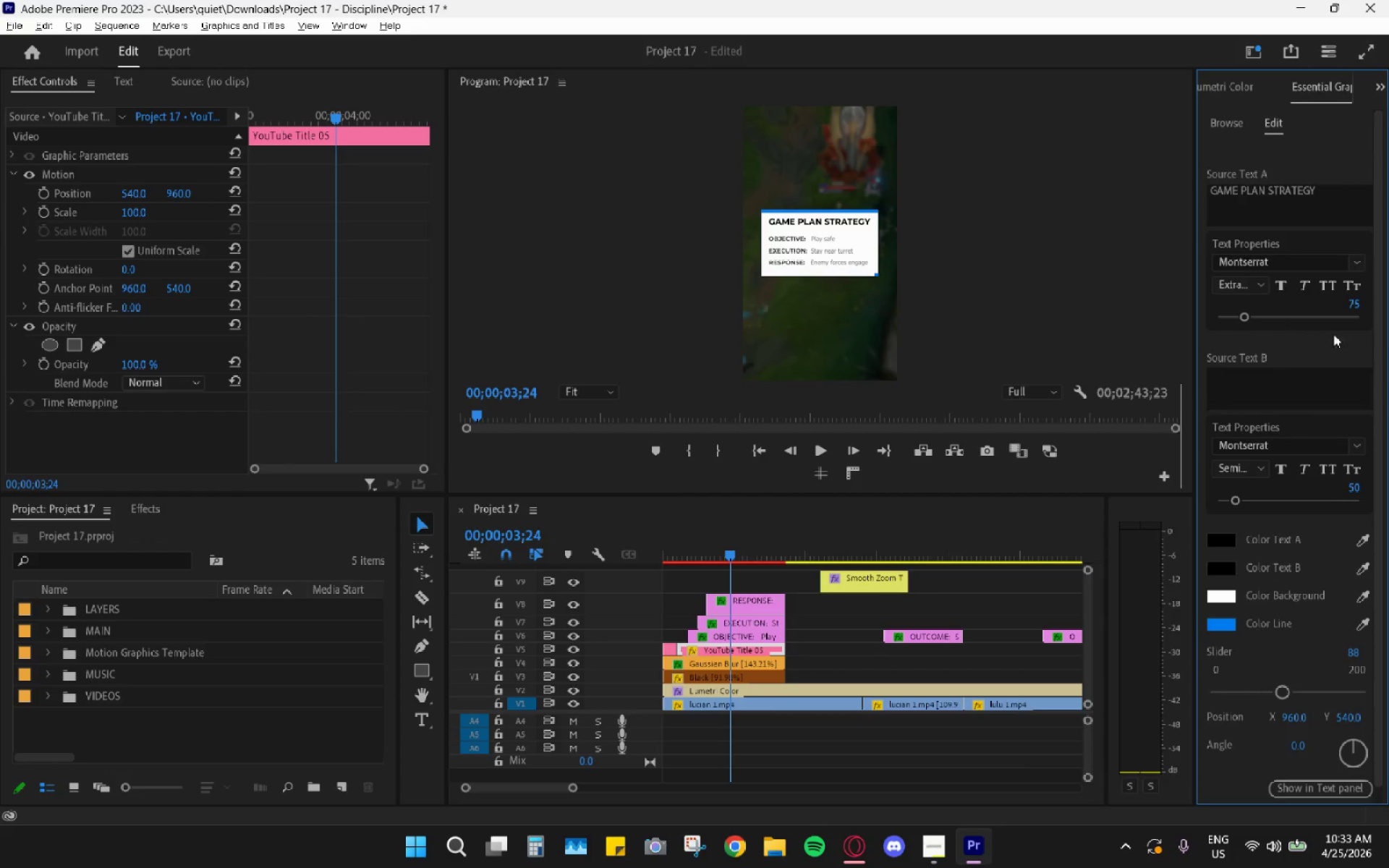 
left_click([1347, 305])
 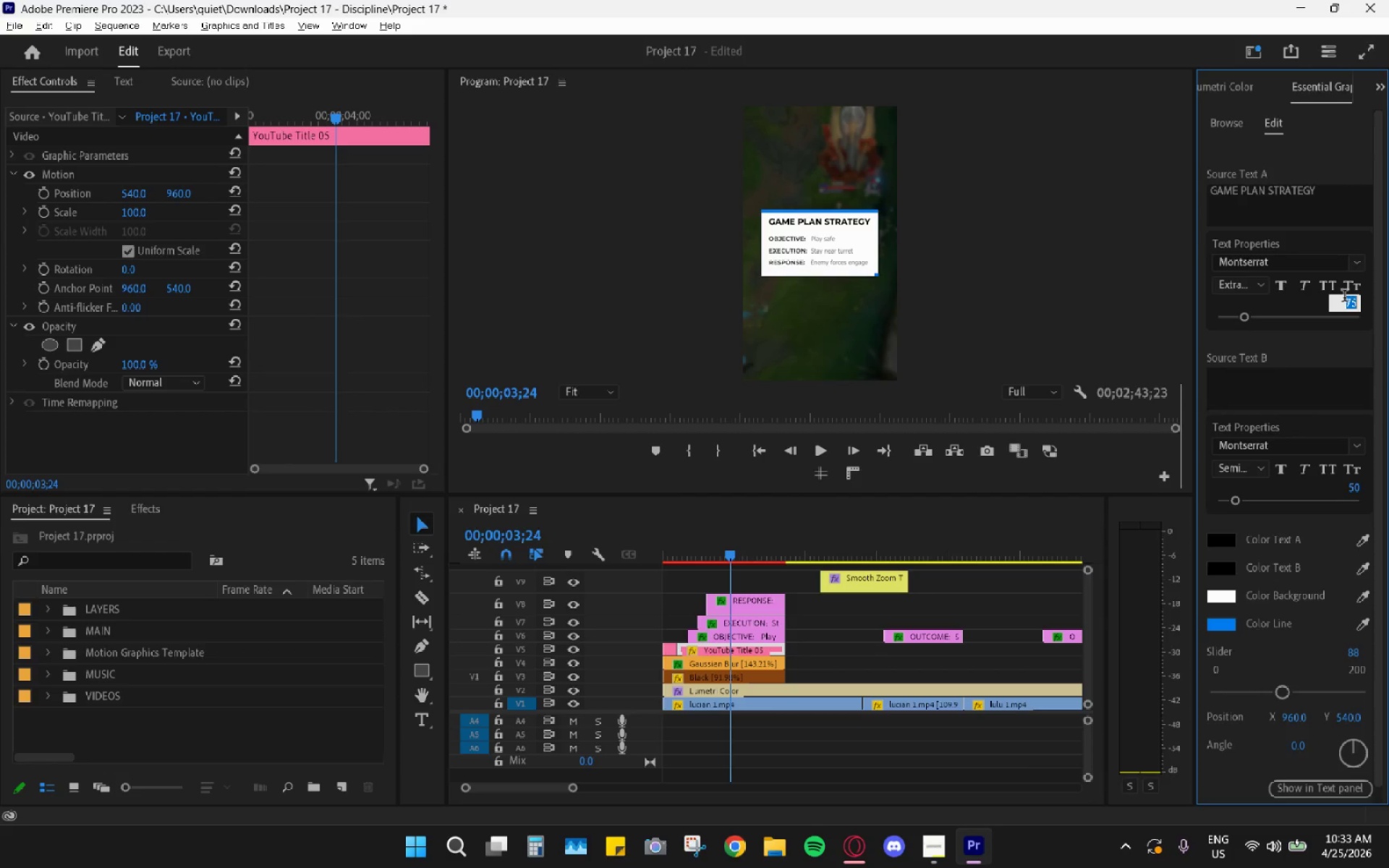 
key(Numpad7)
 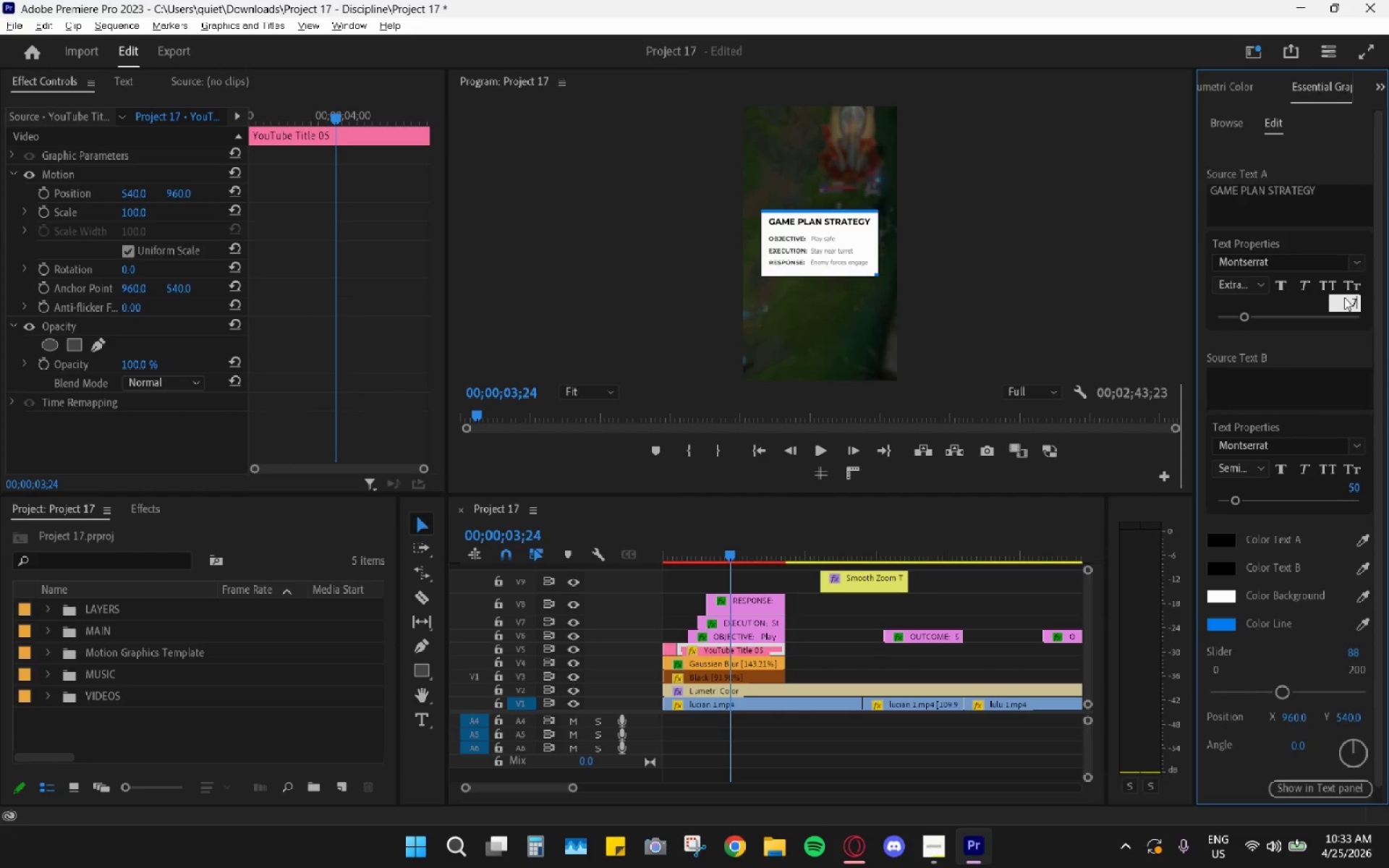 
key(Numpad6)
 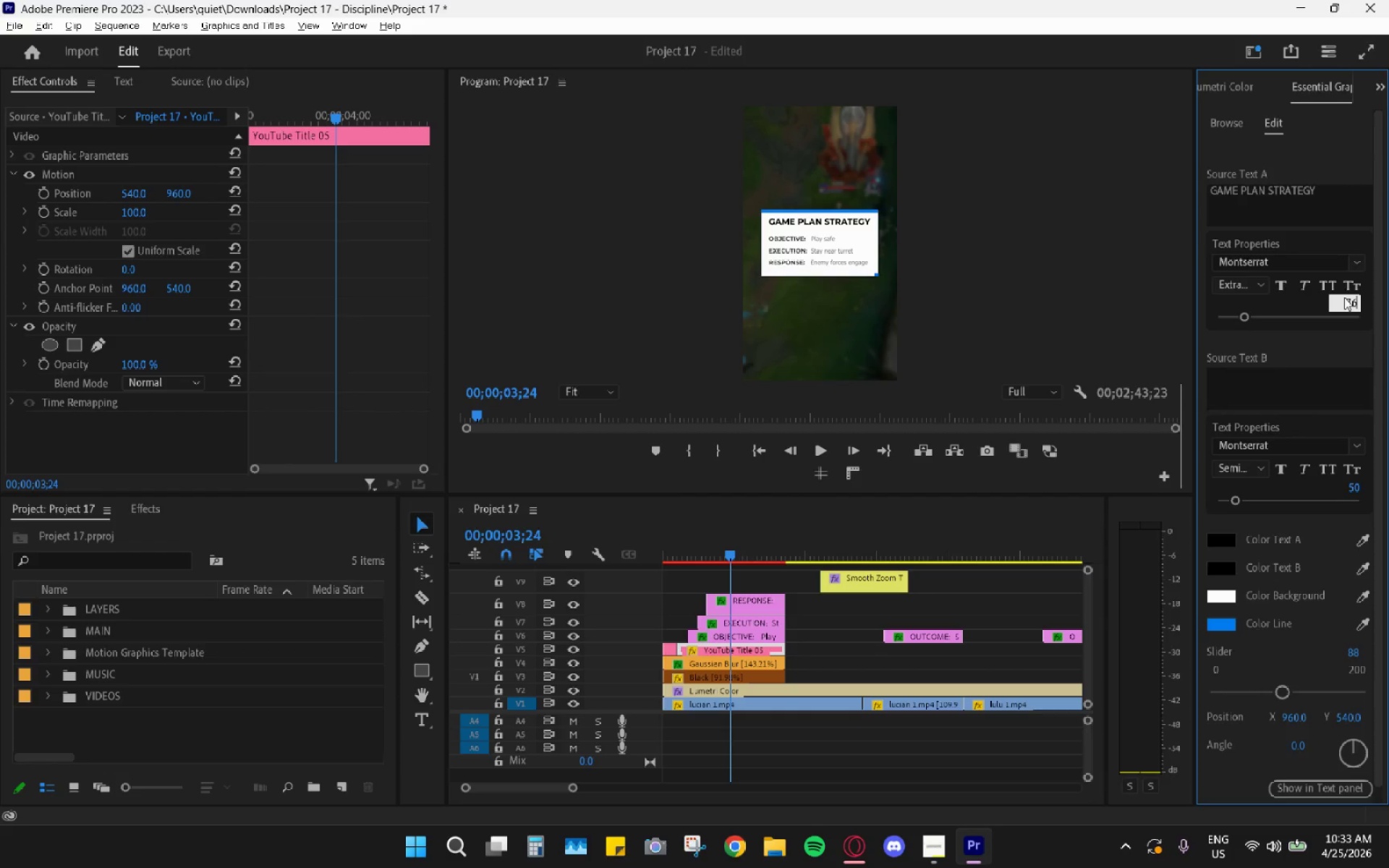 
key(Enter)
 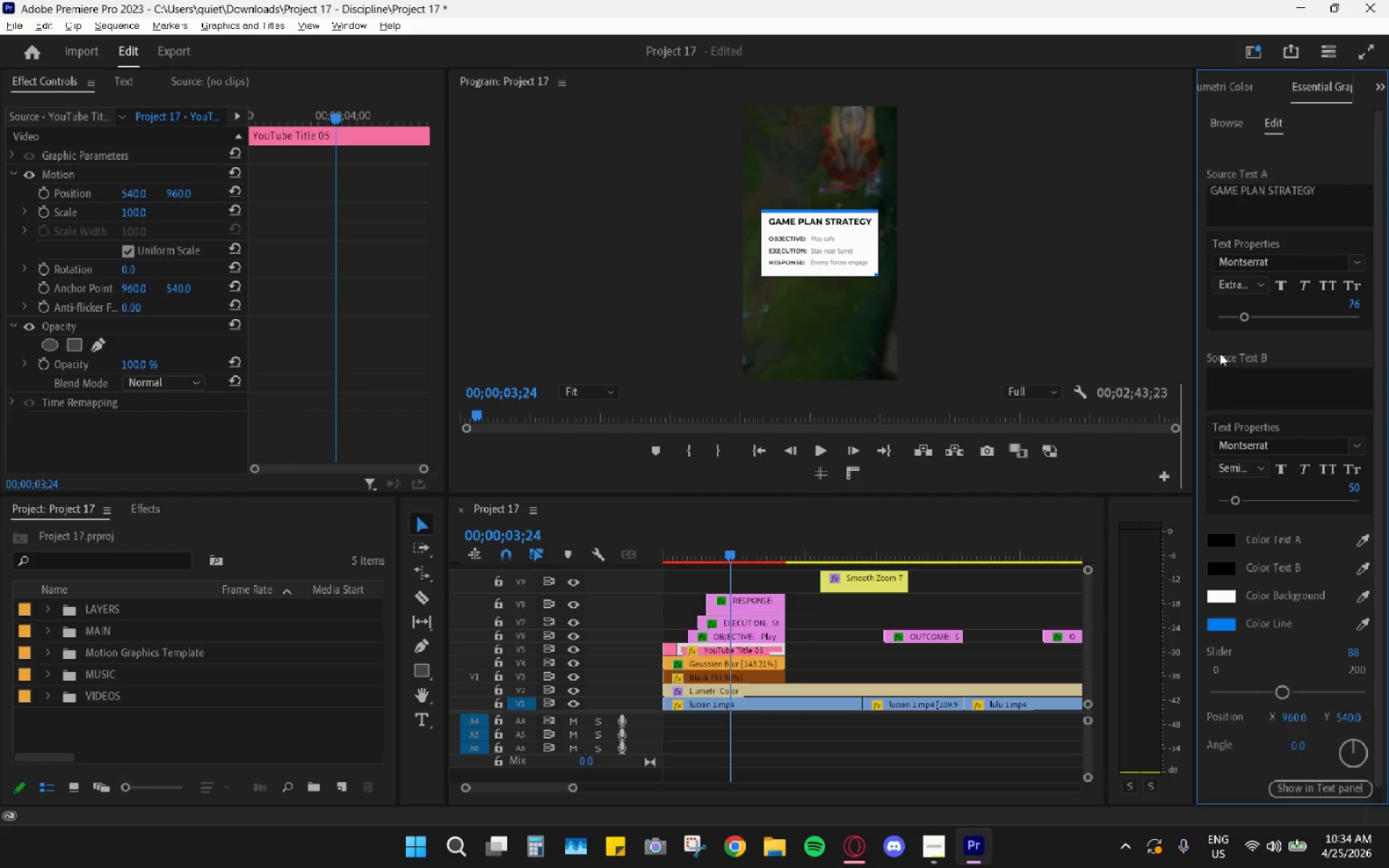 
wait(8.8)
 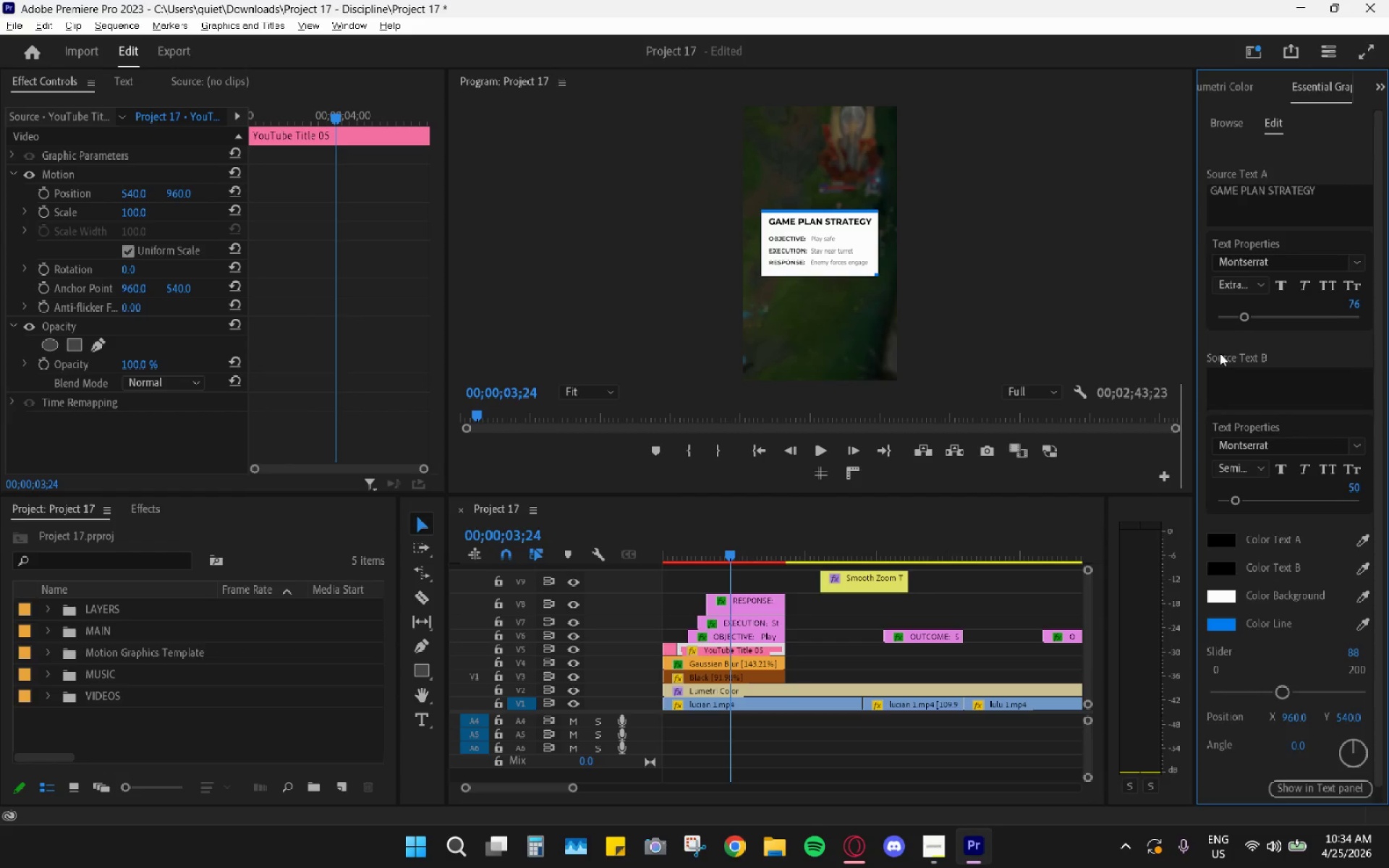 
double_click([1275, 190])
 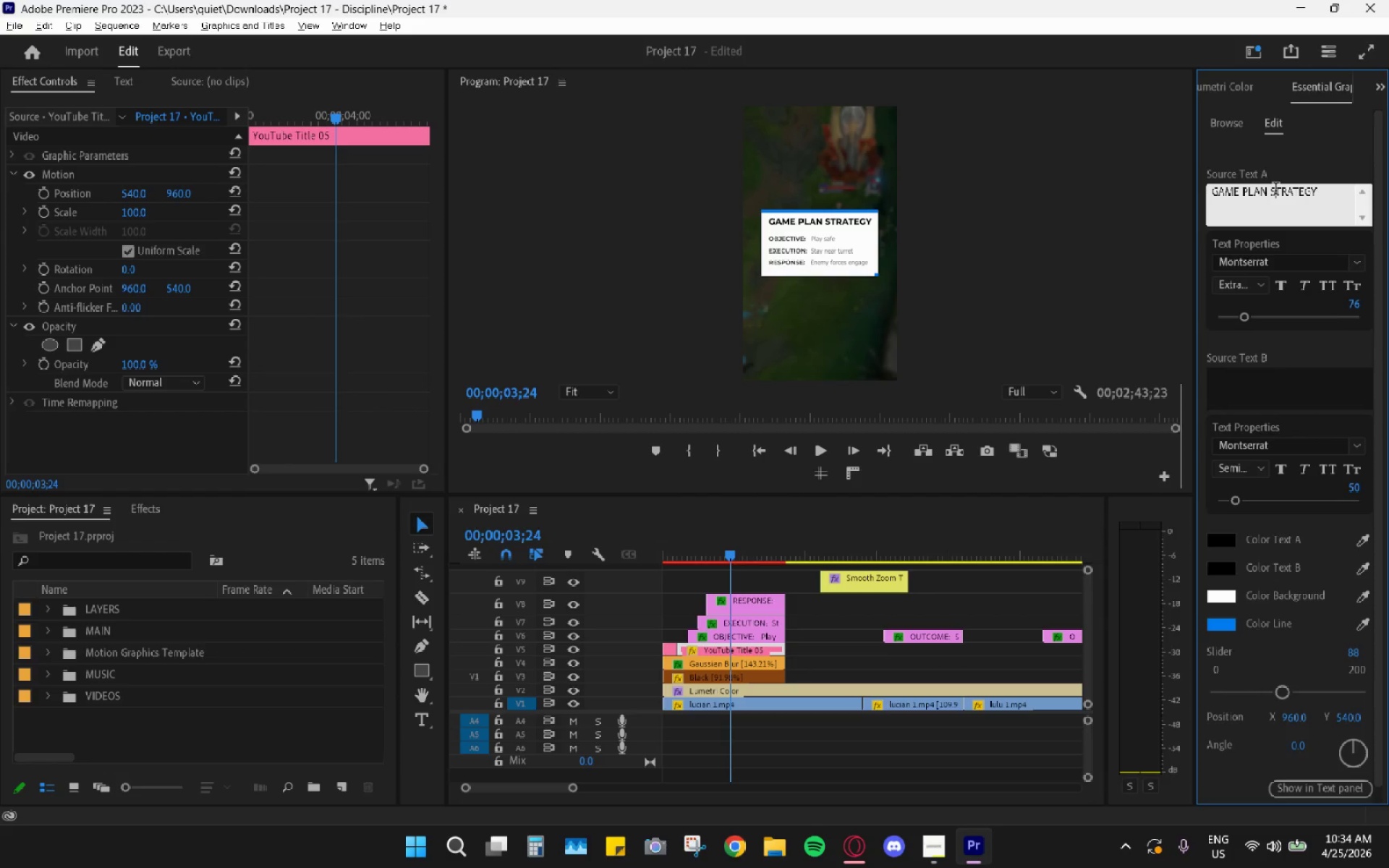 
triple_click([1275, 190])
 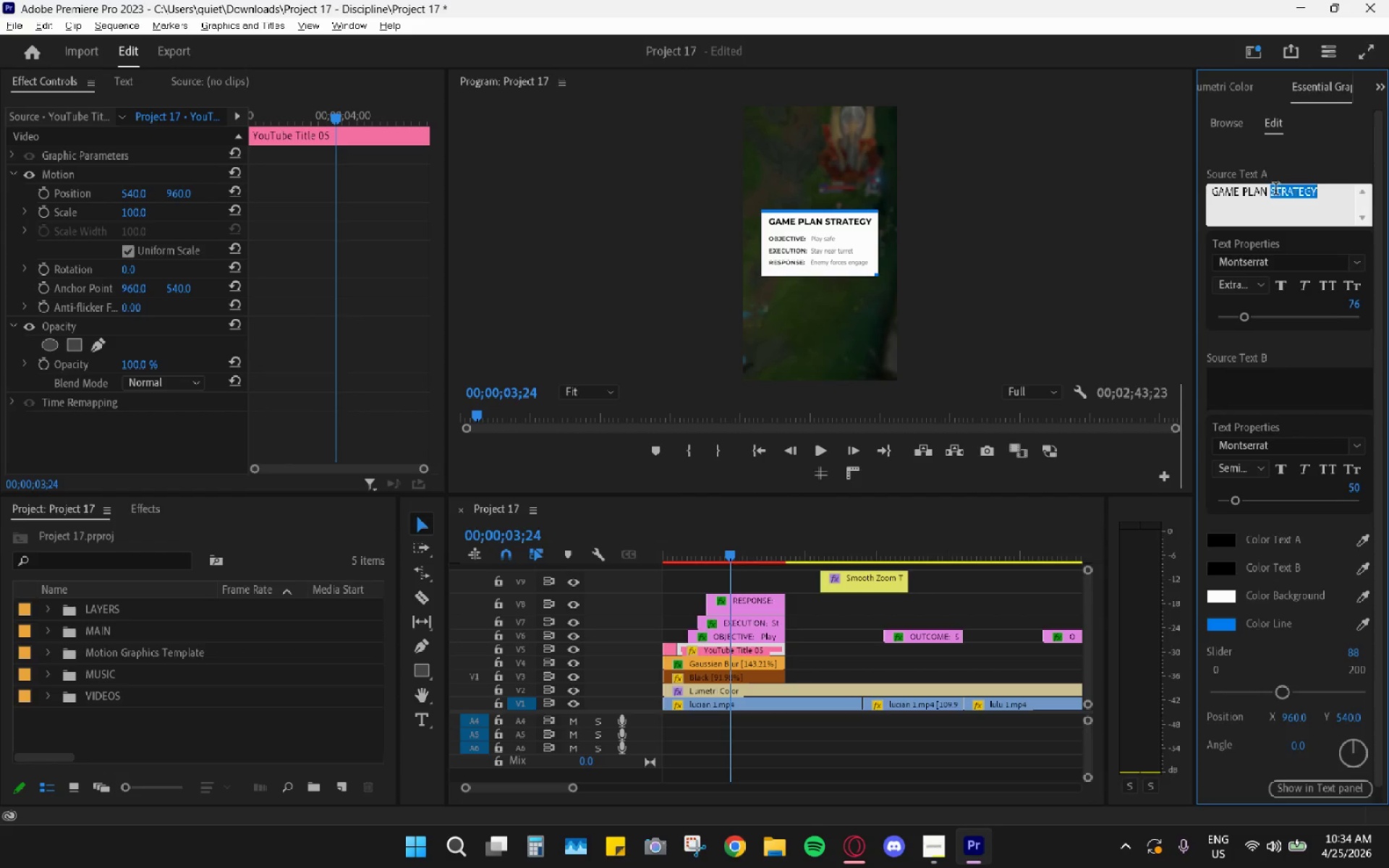 
triple_click([1275, 190])
 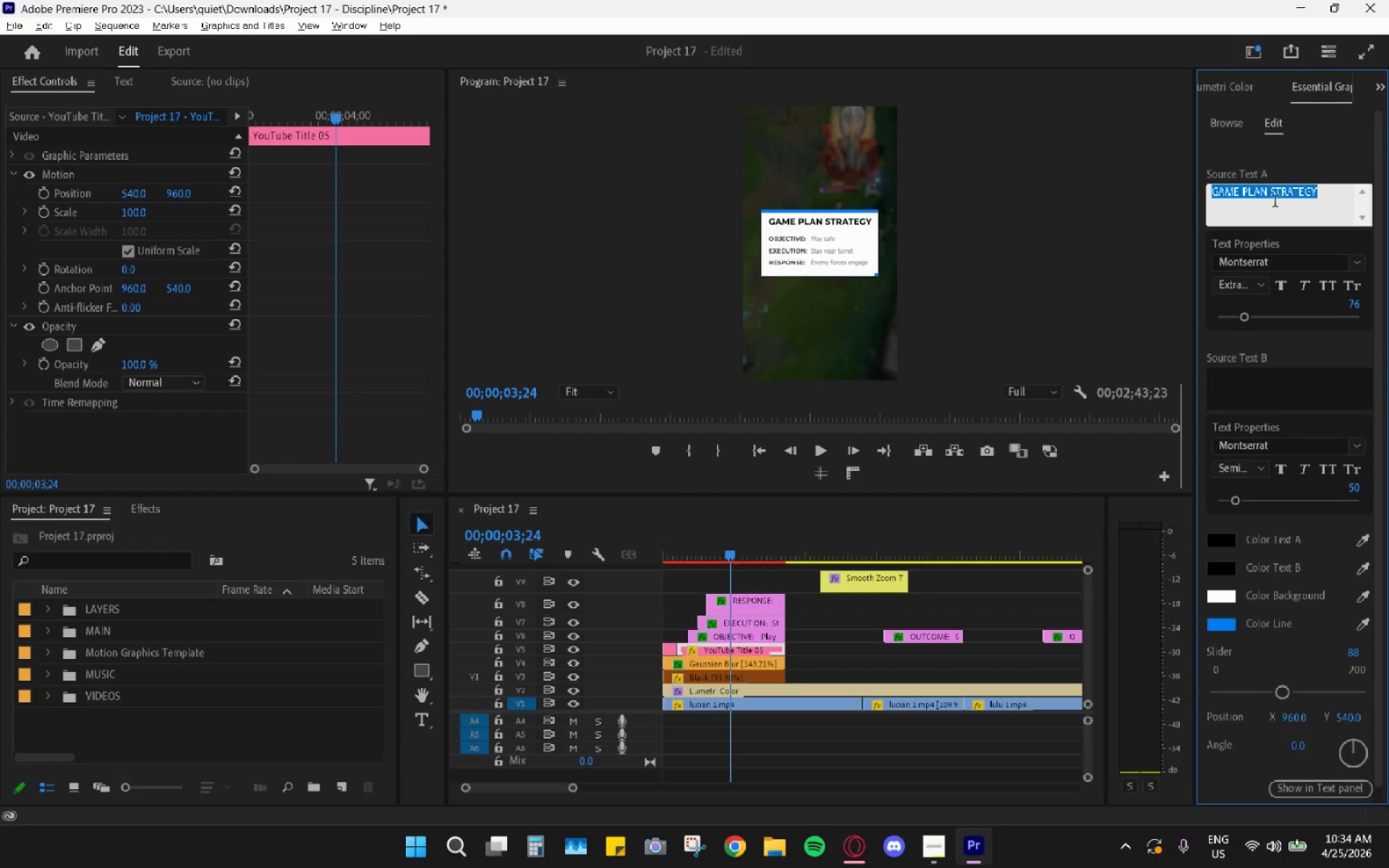 
key(Control+C)
 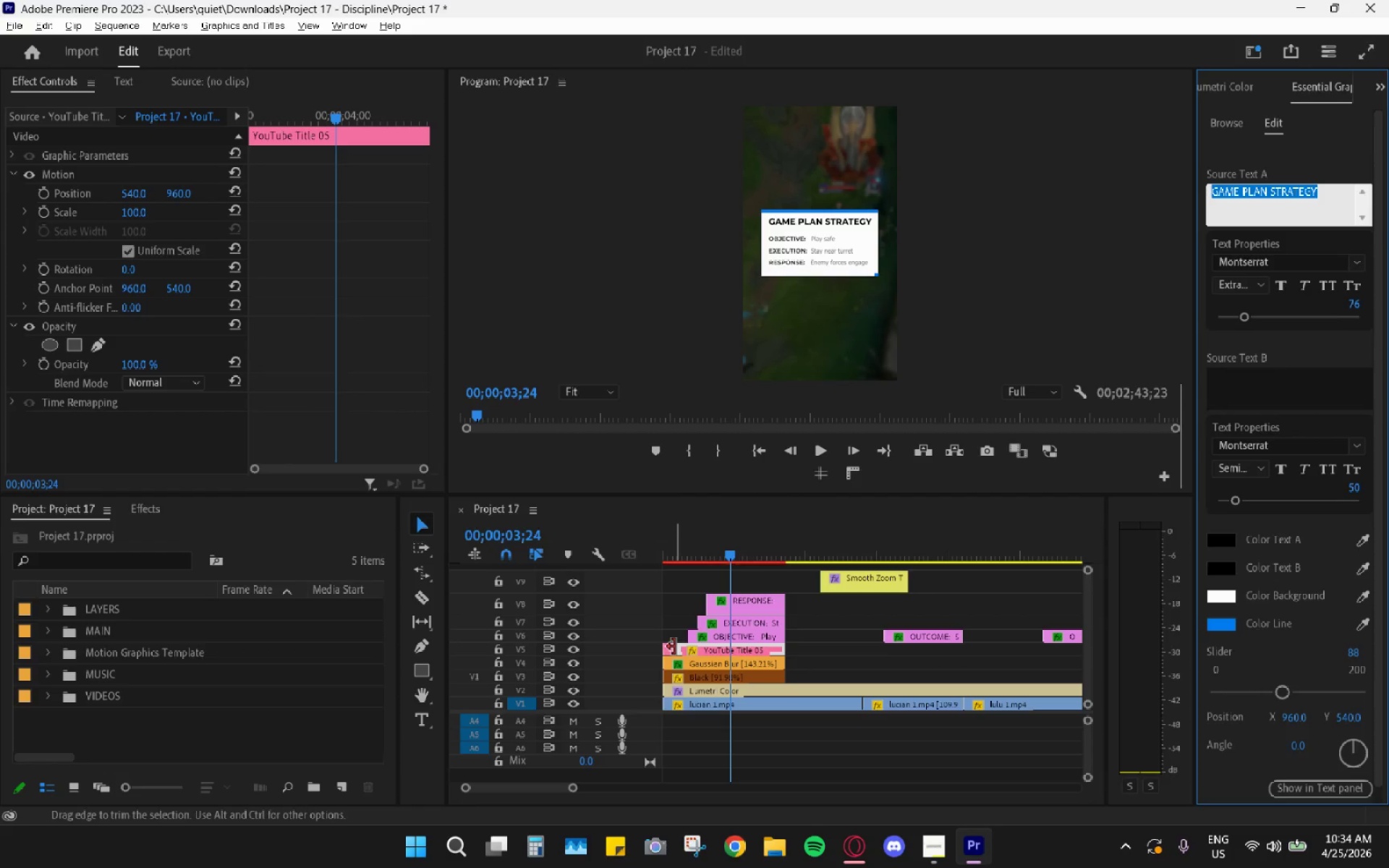 
left_click([673, 650])
 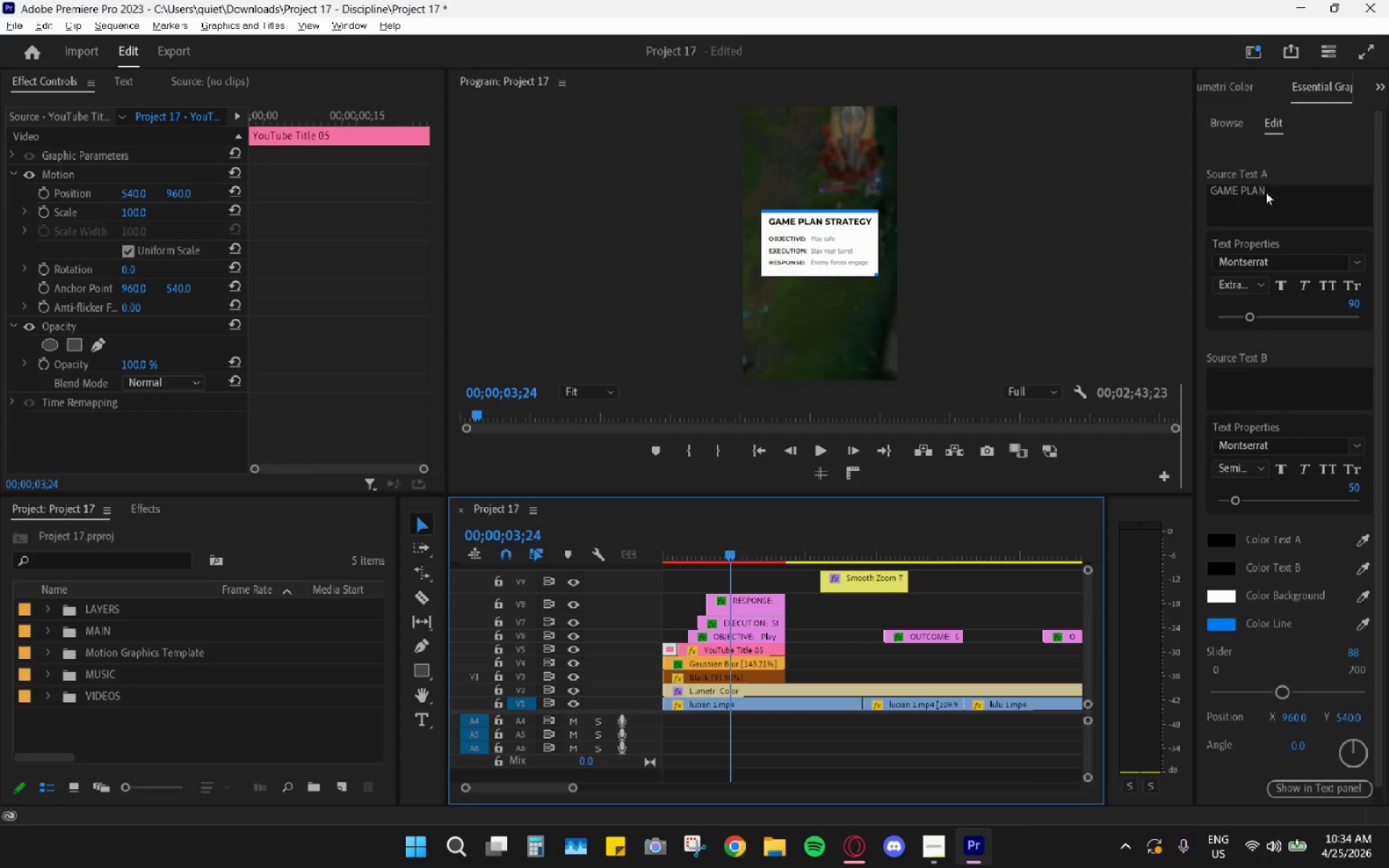 
double_click([1254, 193])
 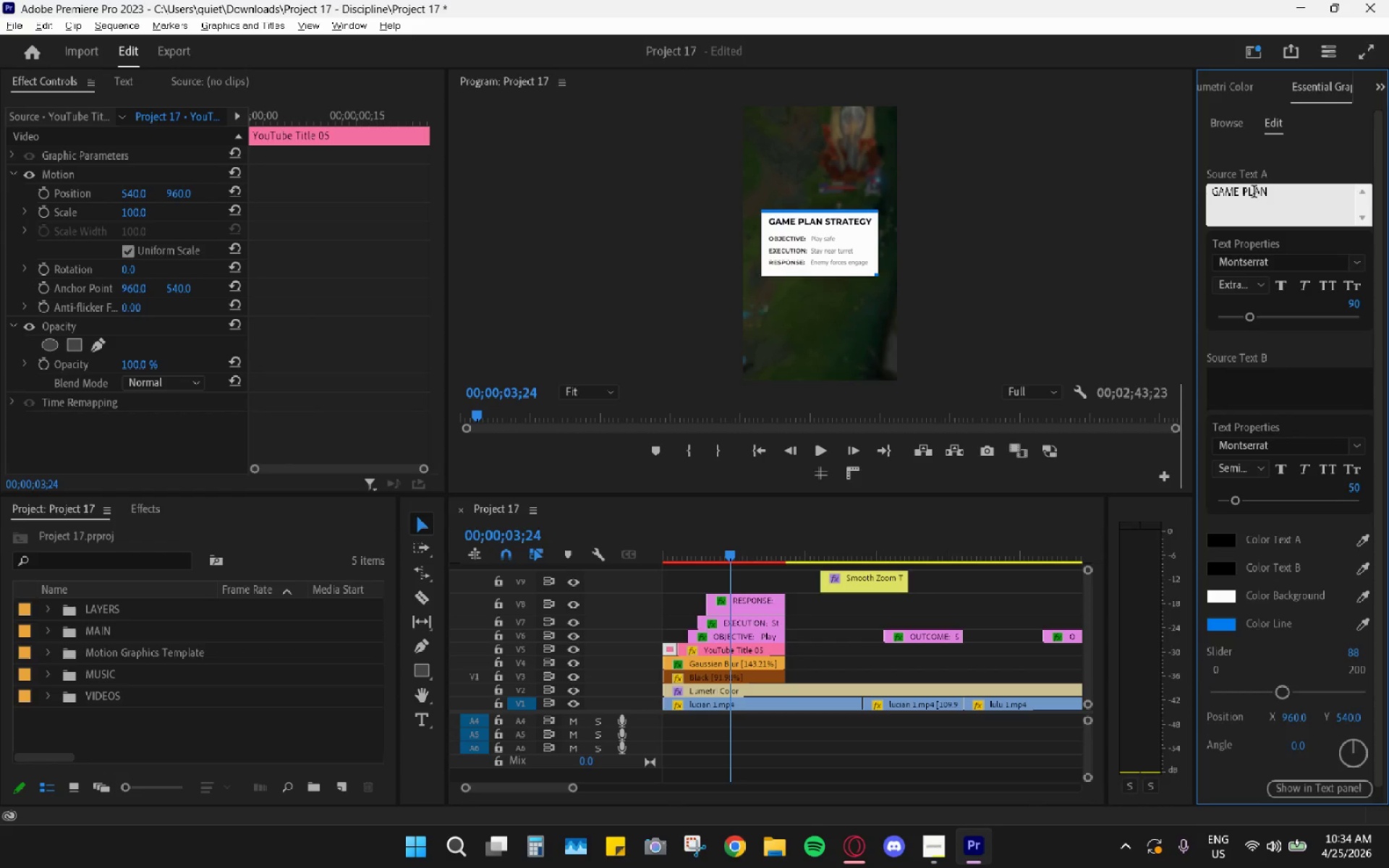 
triple_click([1254, 193])
 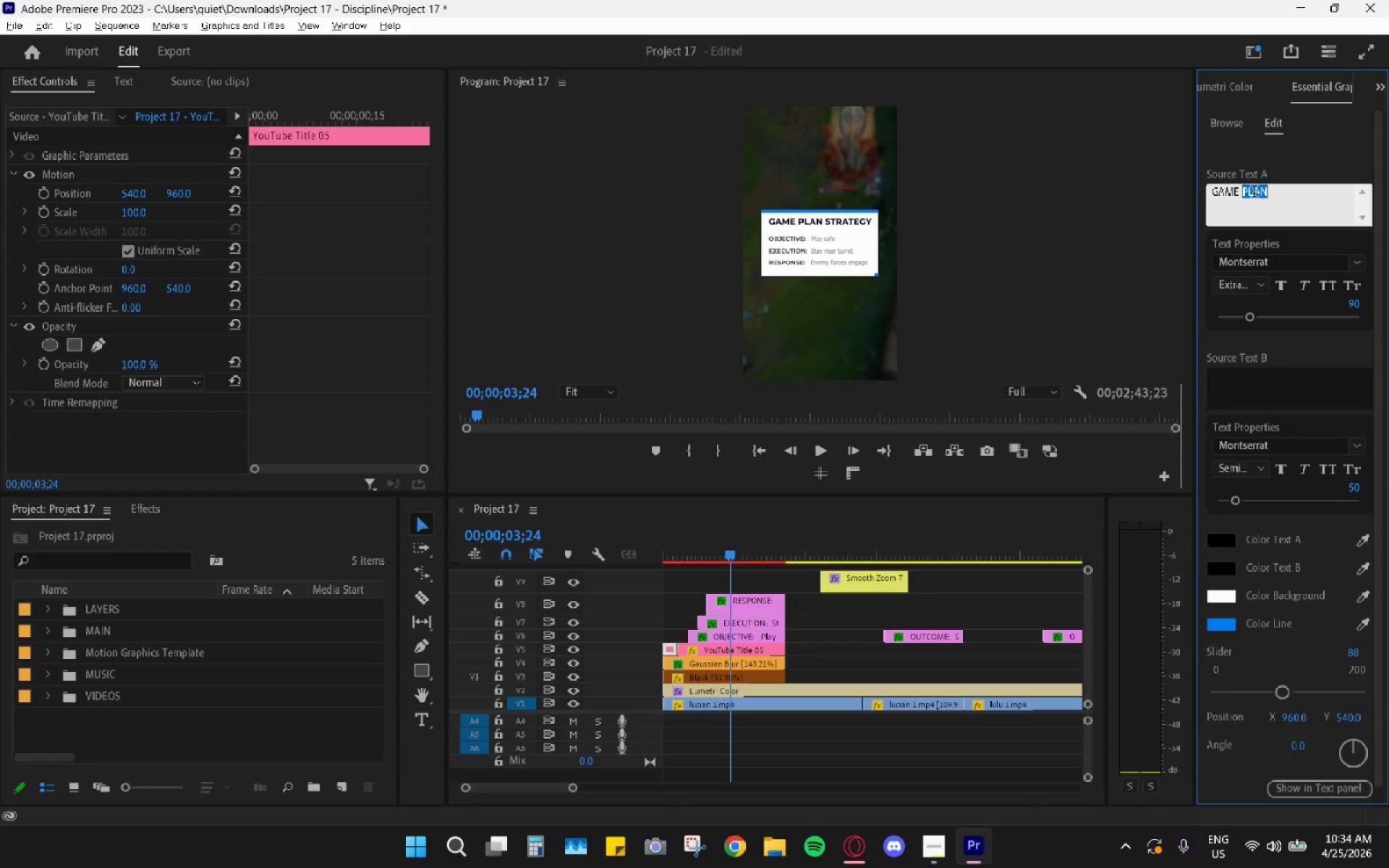 
triple_click([1254, 193])
 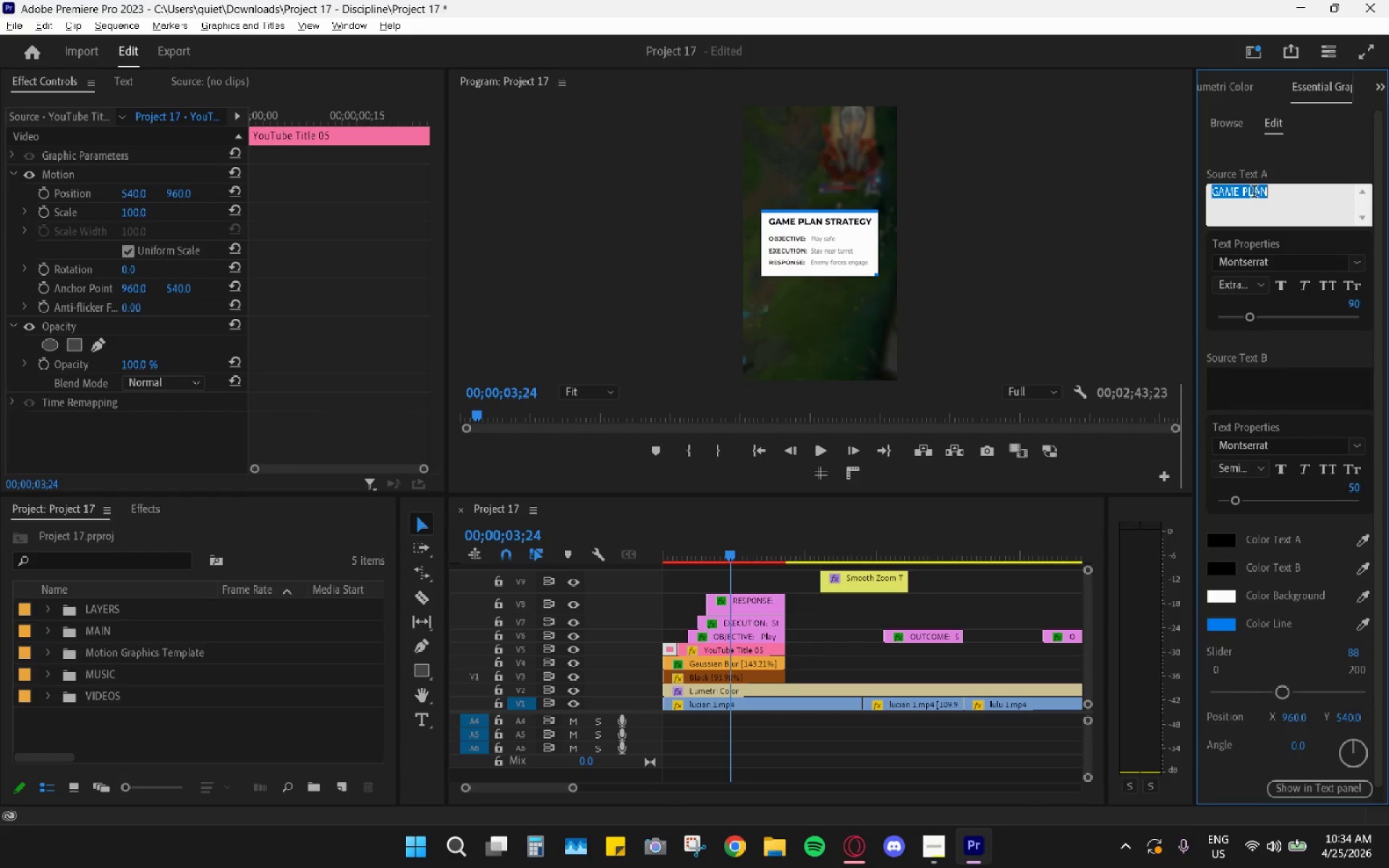 
key(Control+ControlLeft)
 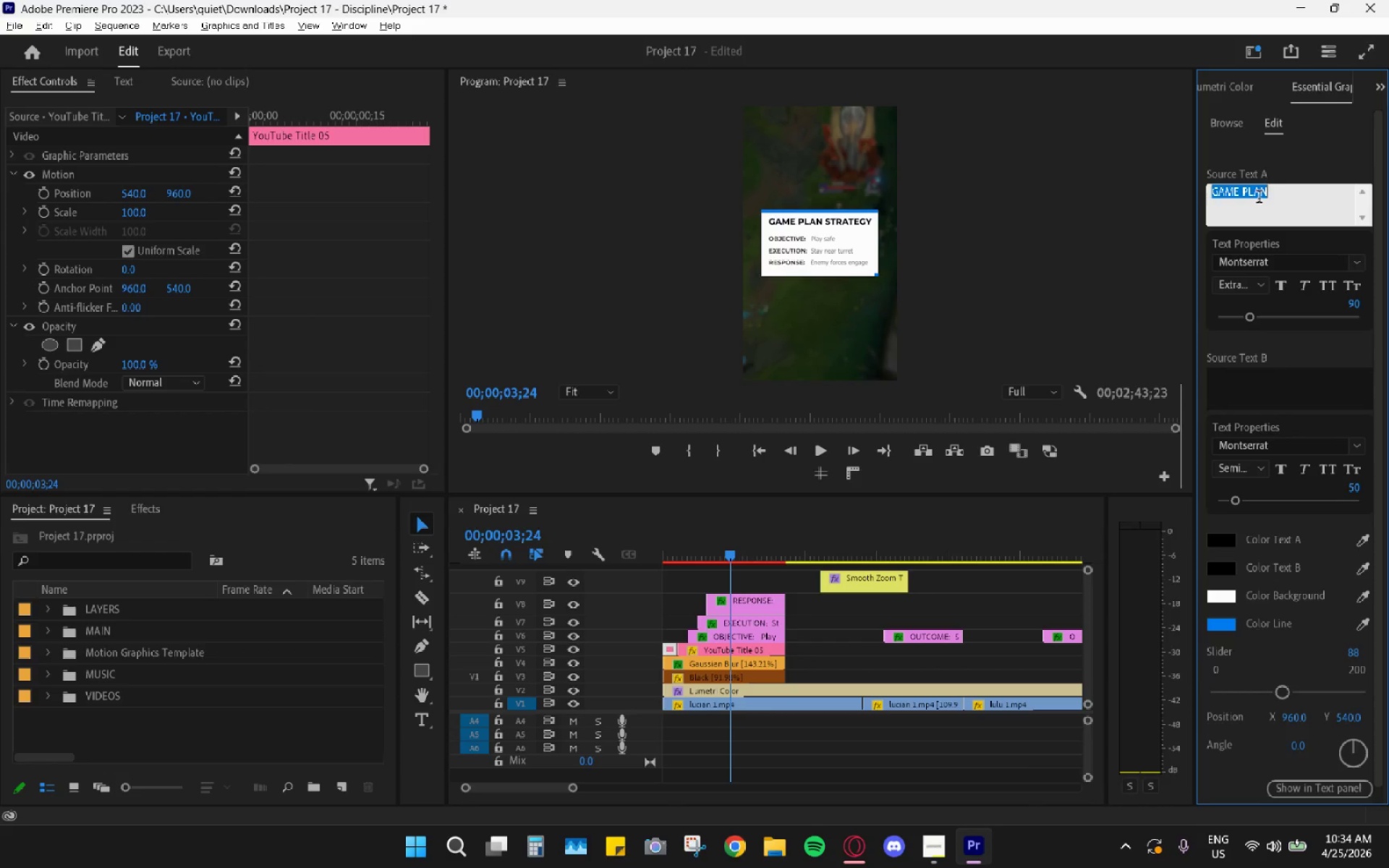 
key(Control+V)
 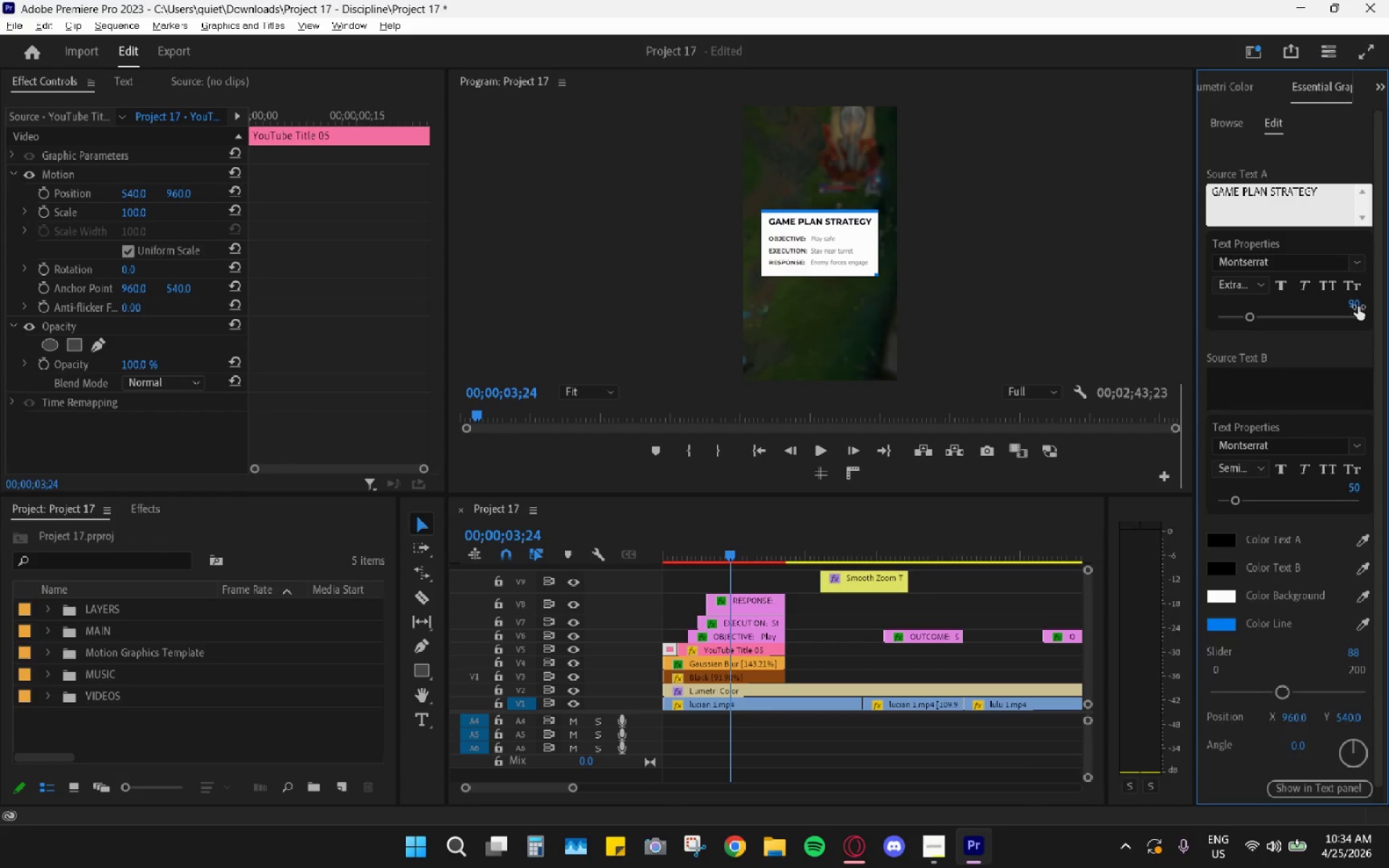 
left_click([1355, 305])
 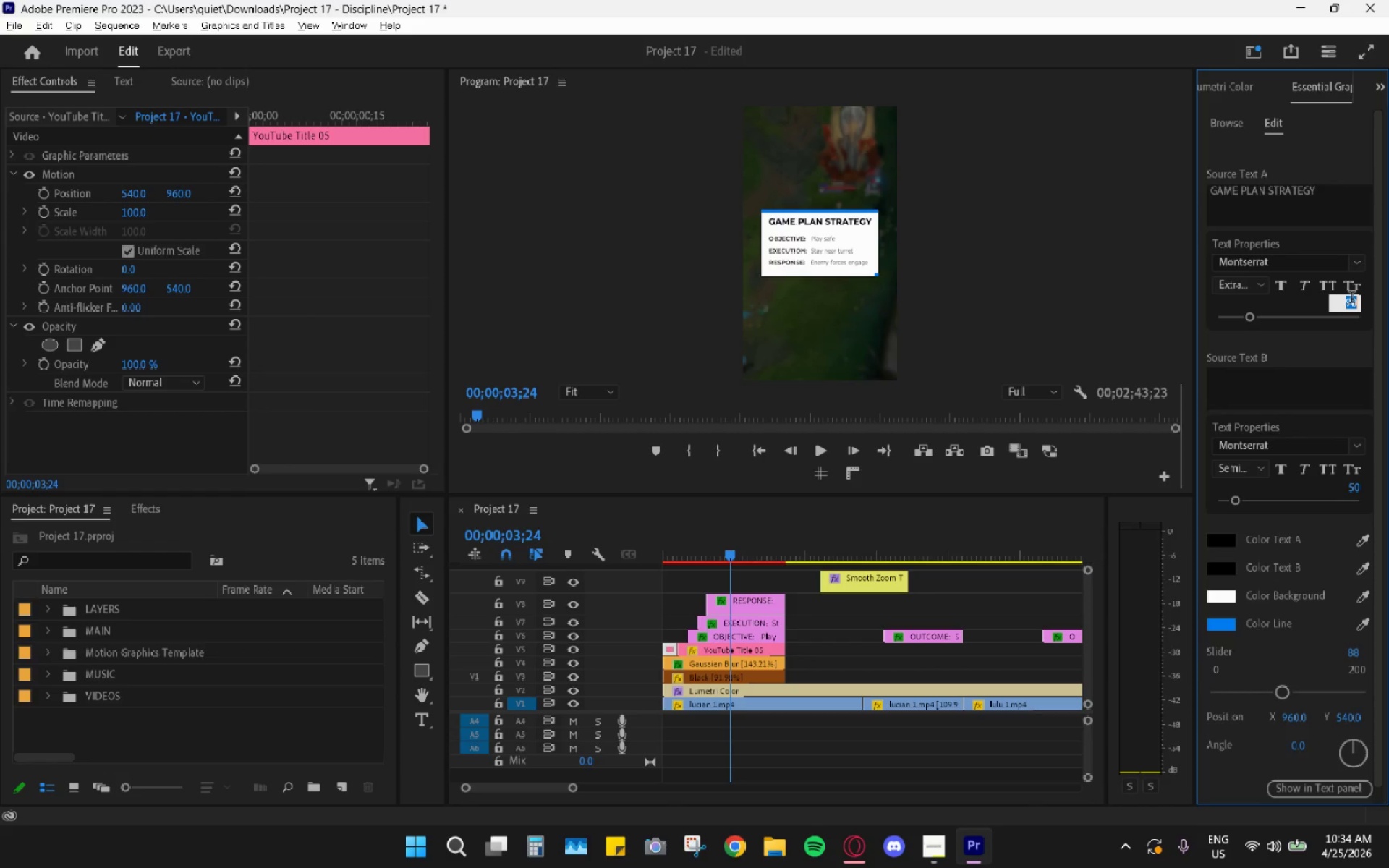 
key(Numpad7)
 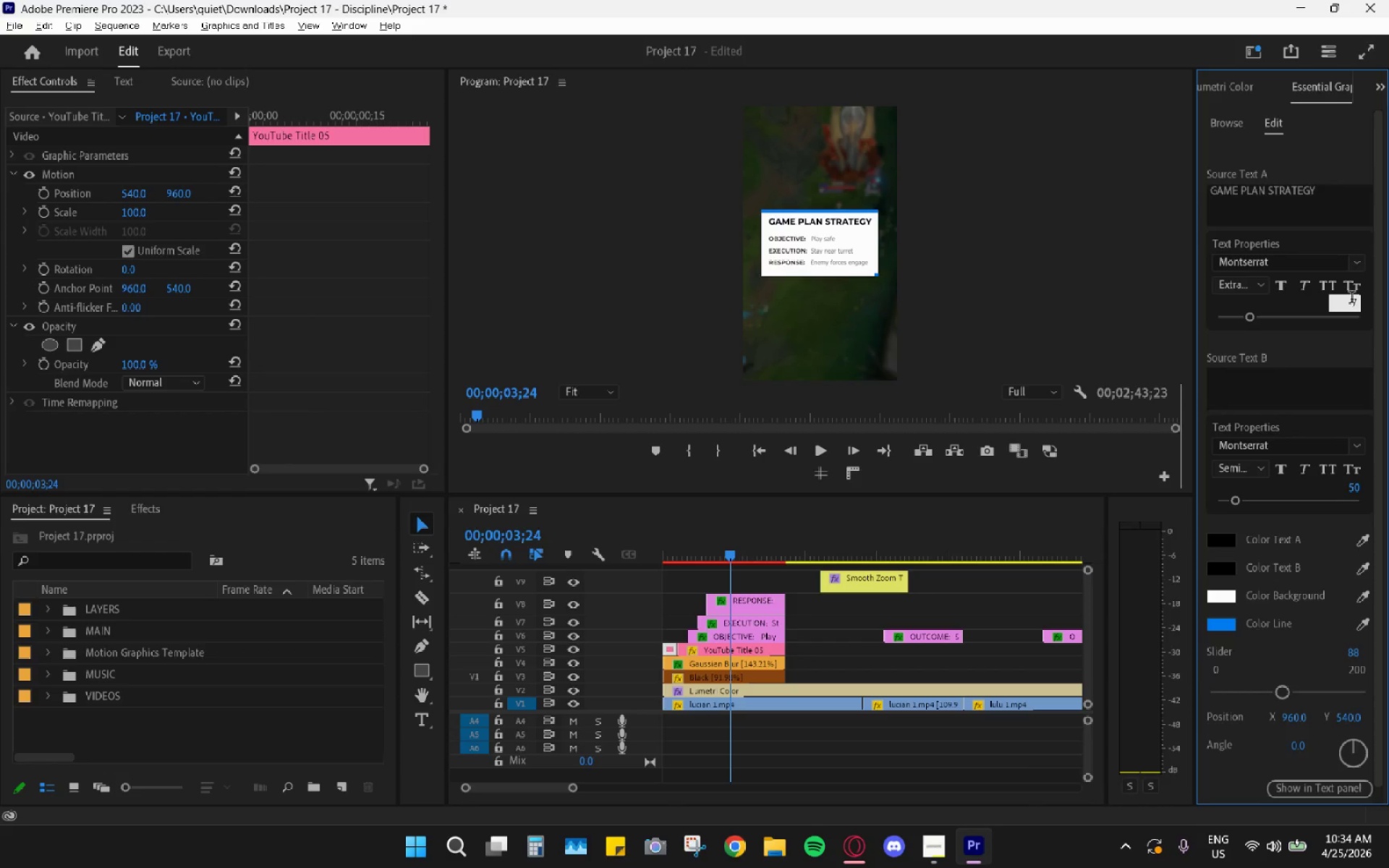 
key(Numpad6)
 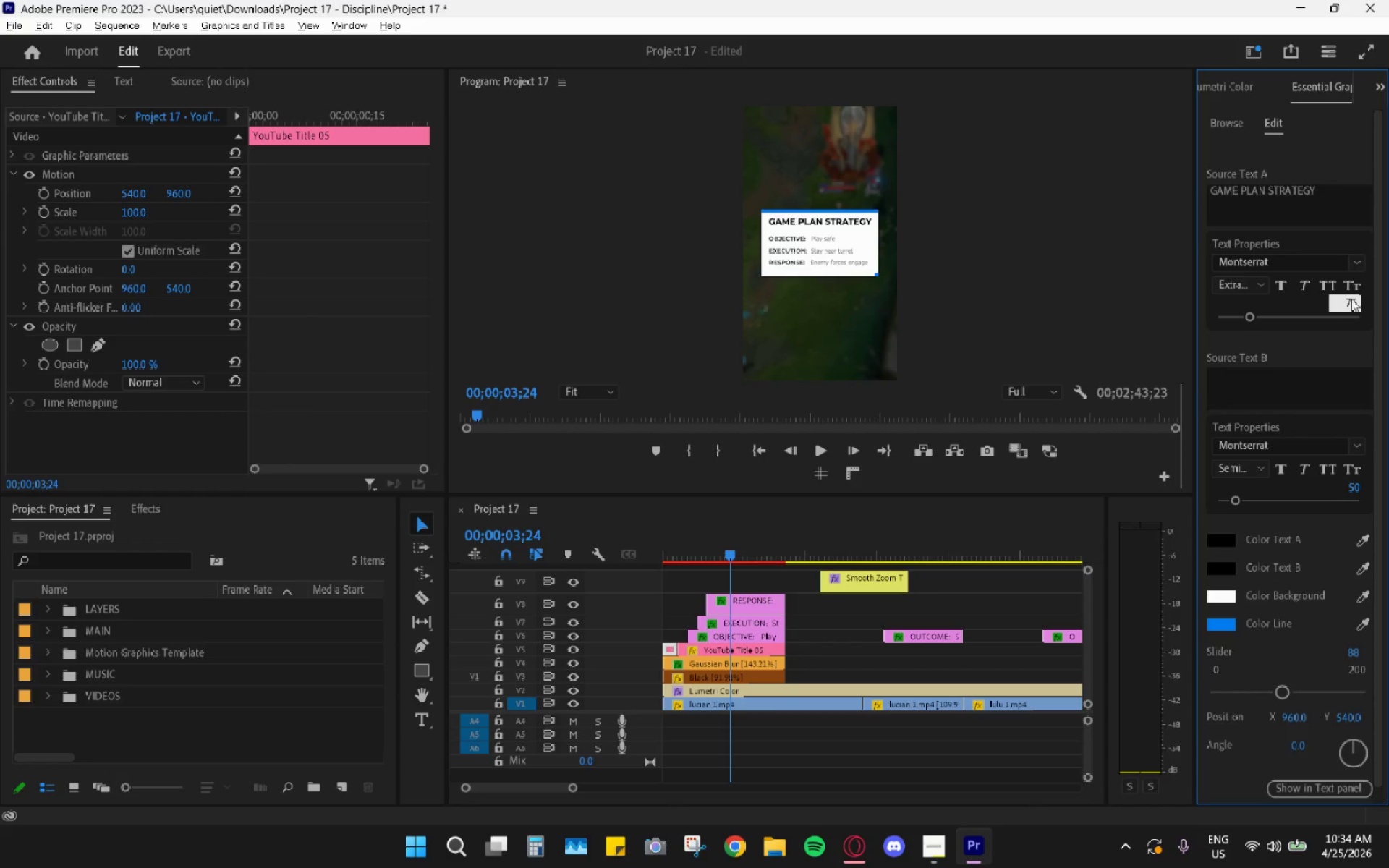 
key(Enter)
 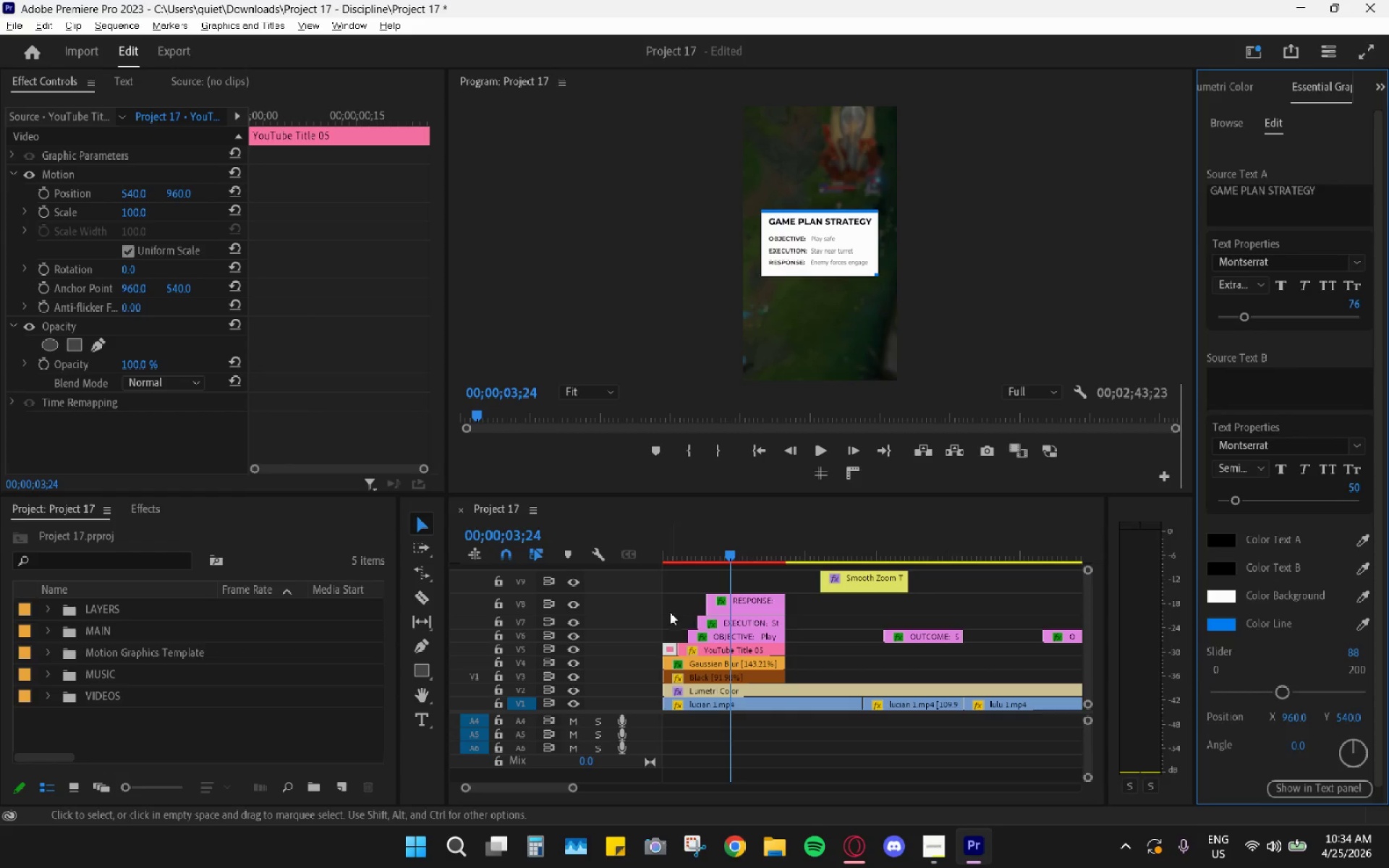 
left_click([688, 530])
 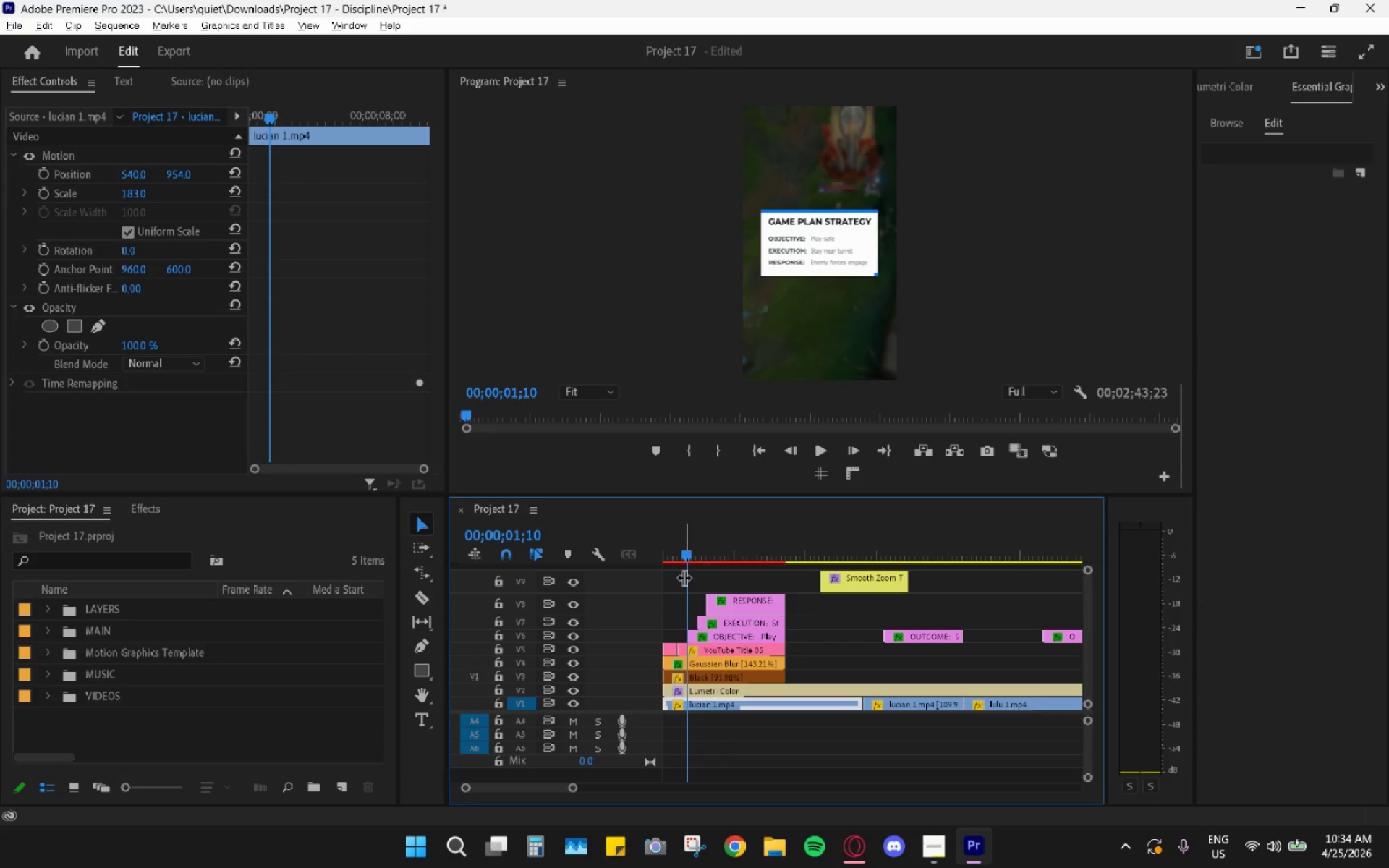 
left_click([684, 577])
 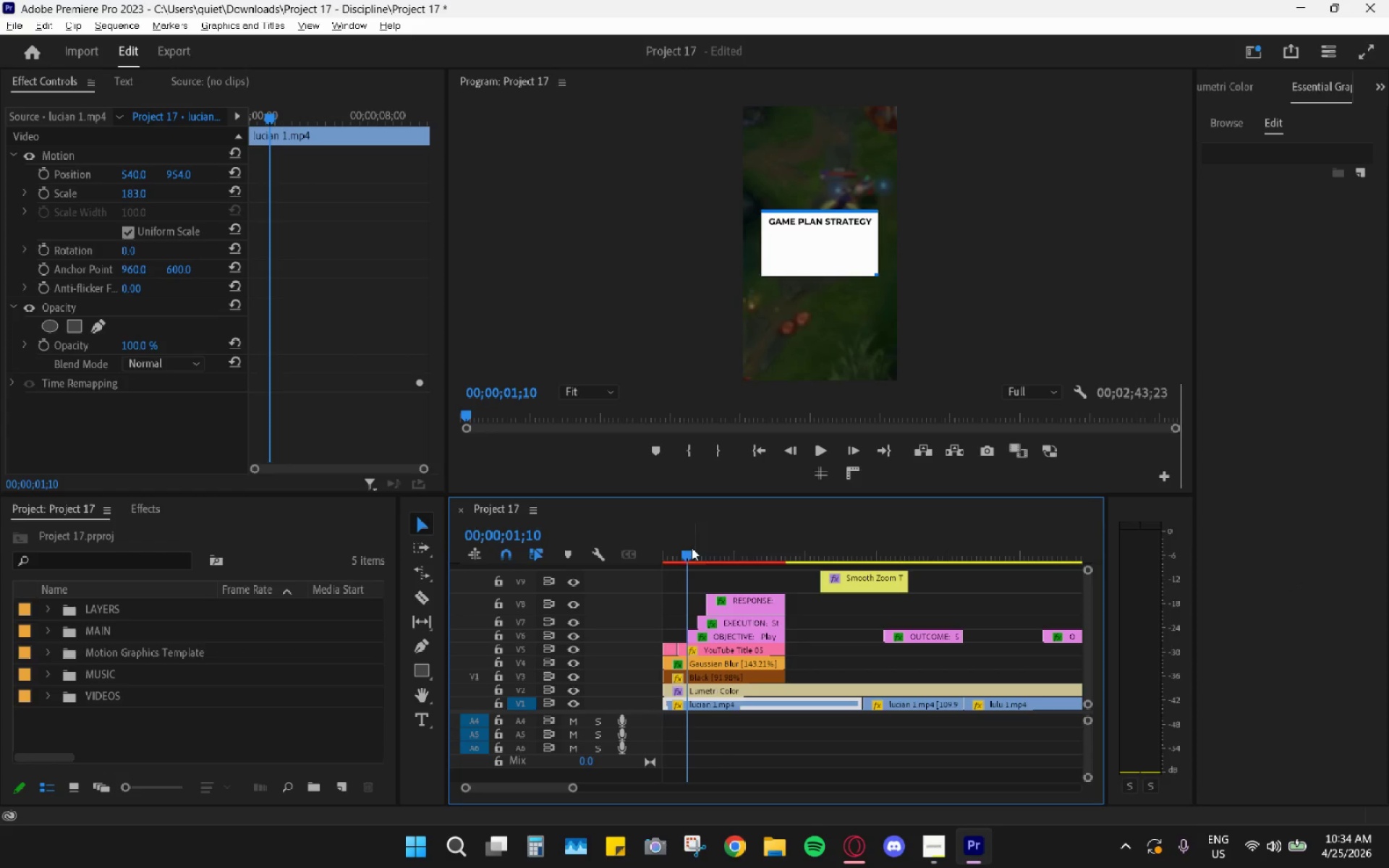 
left_click_drag(start_coordinate=[668, 541], to_coordinate=[659, 545])
 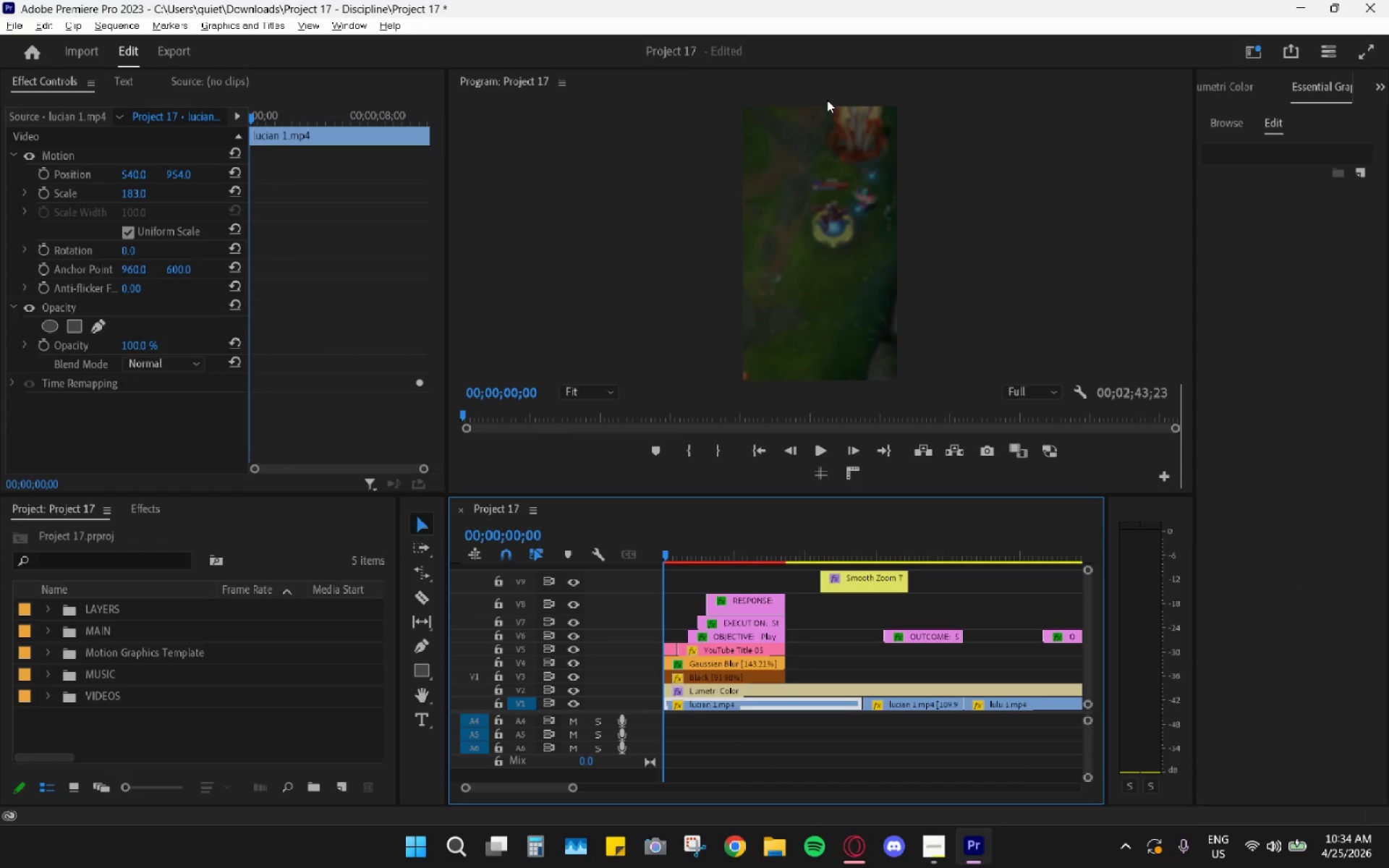 
double_click([829, 77])
 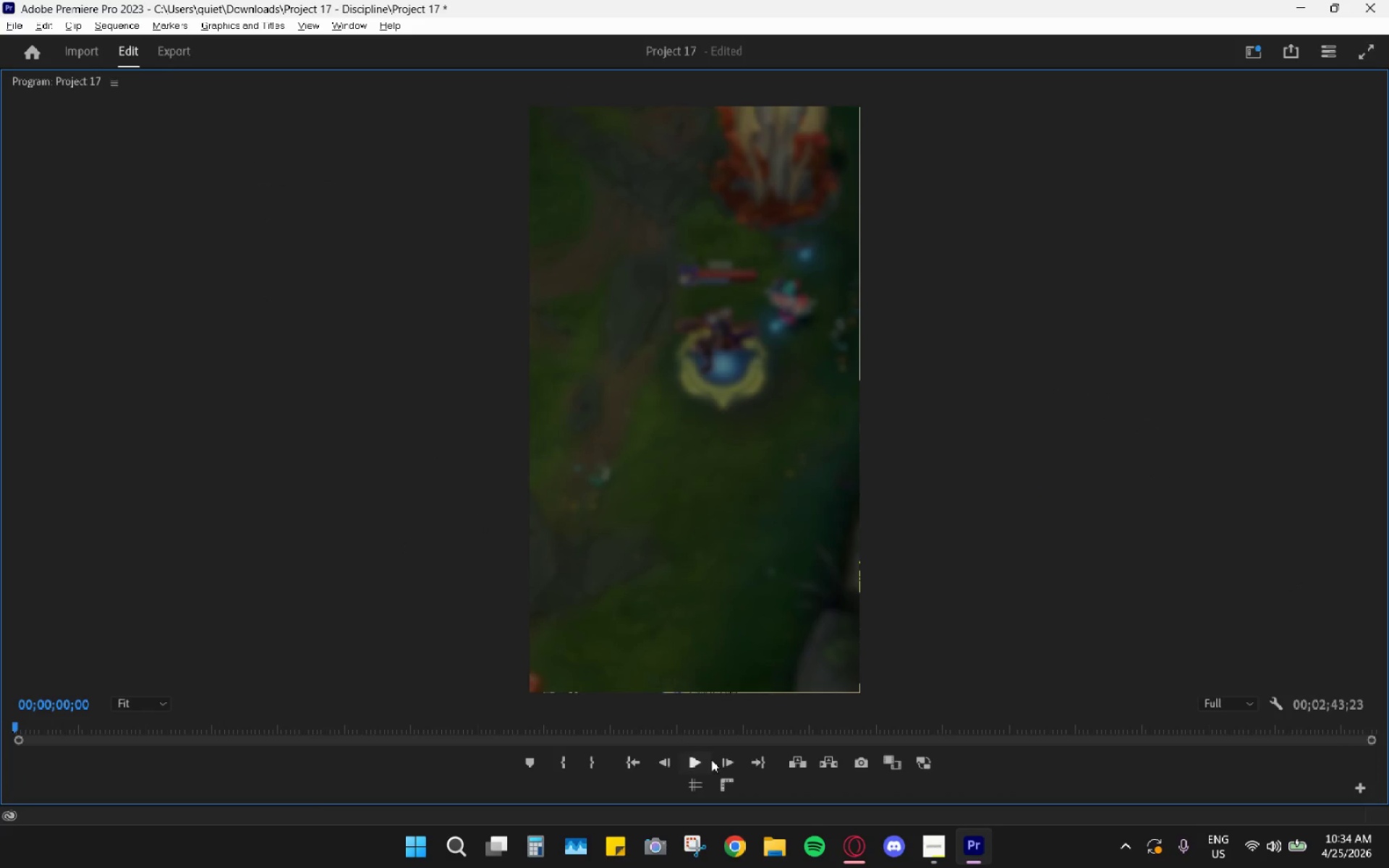 
left_click([701, 755])
 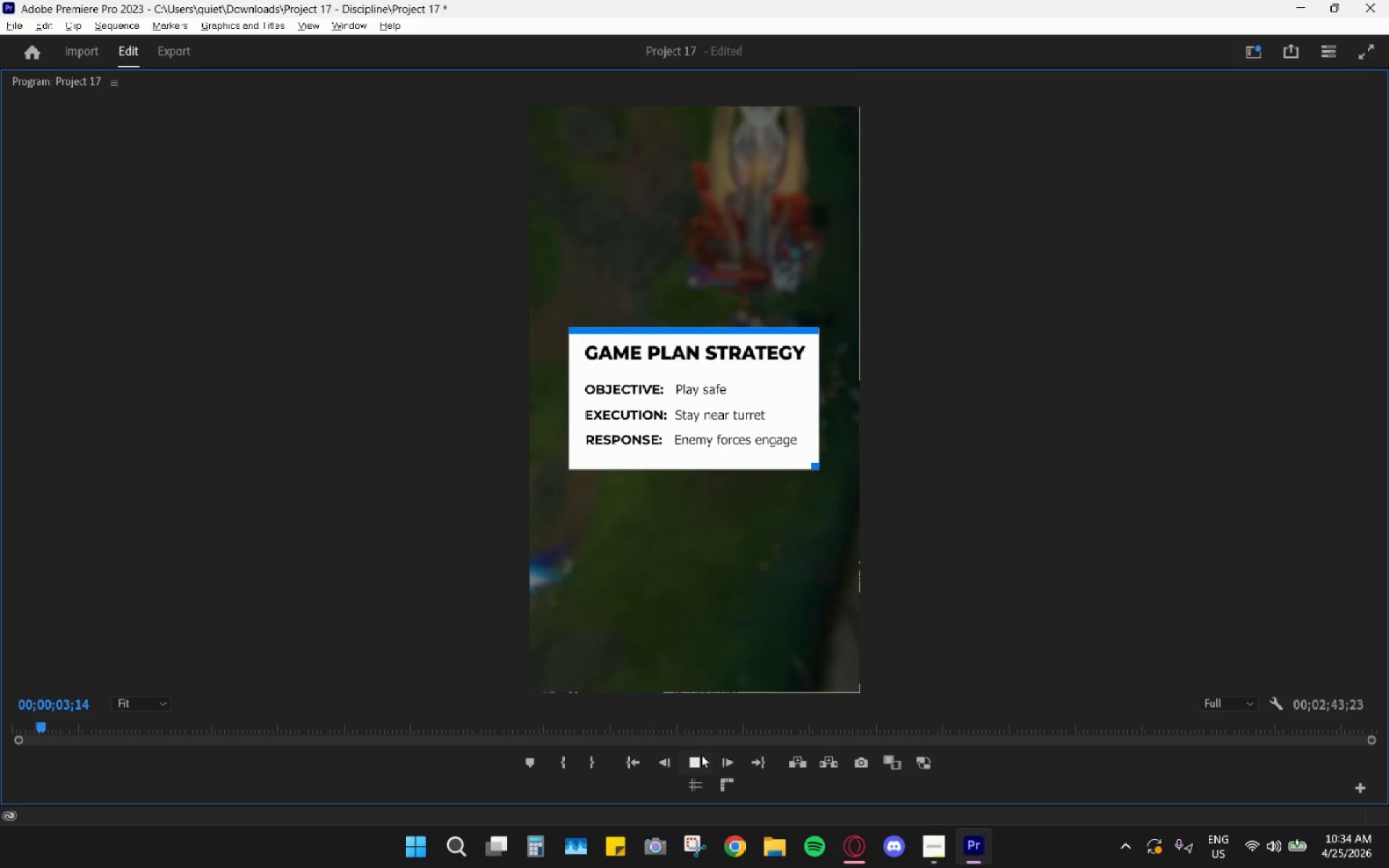 
wait(8.81)
 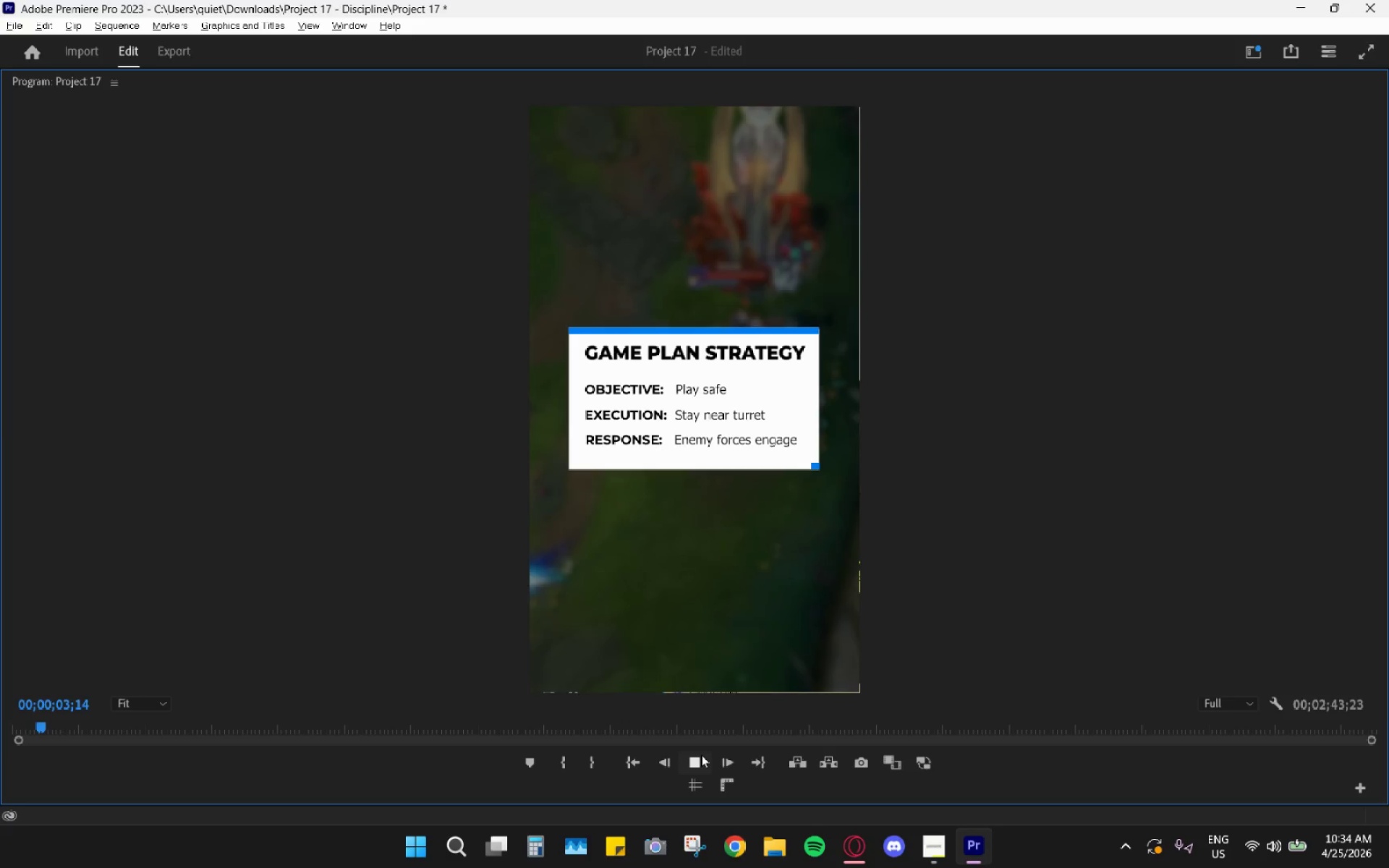 
left_click([701, 754])
 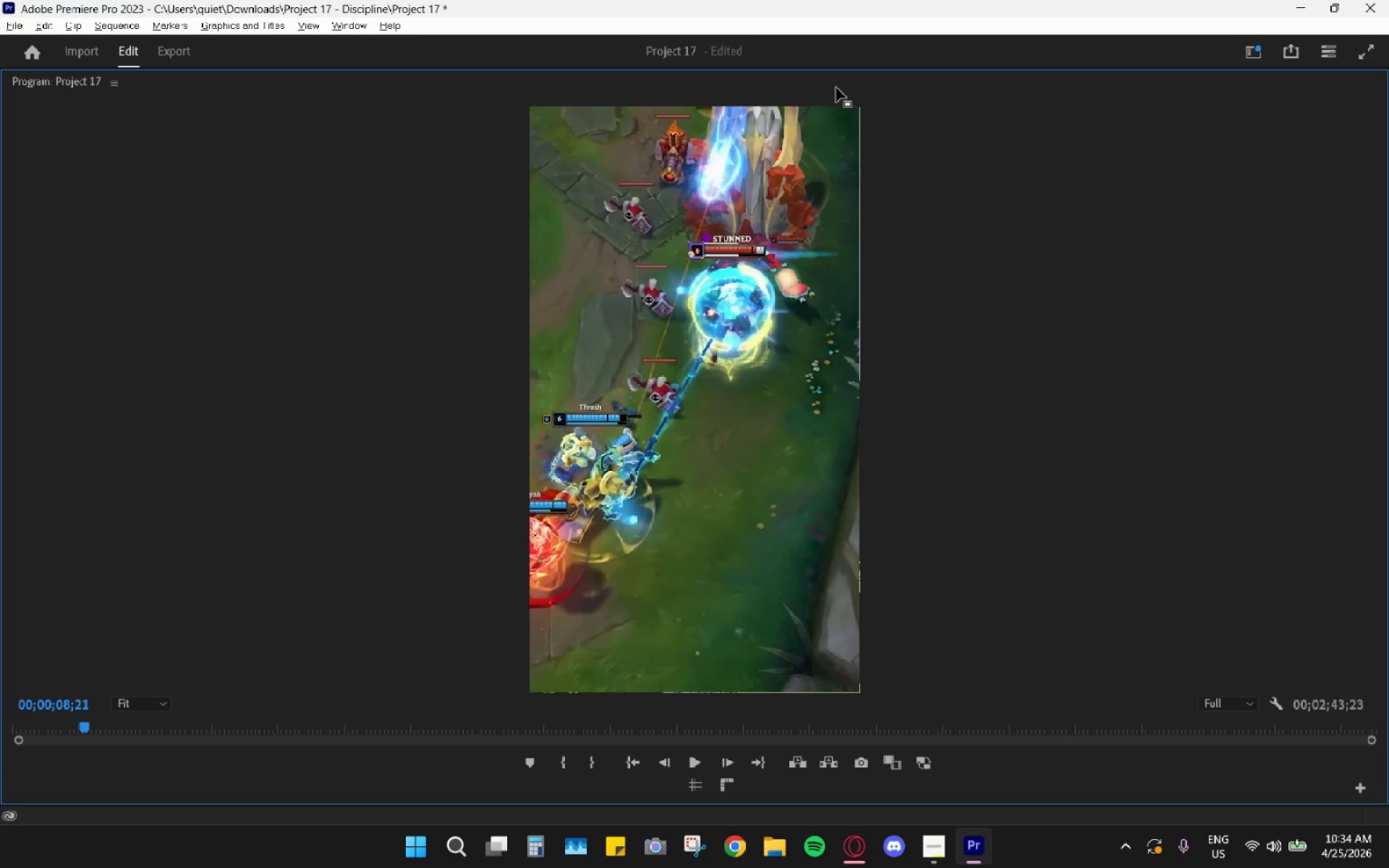 
double_click([836, 88])
 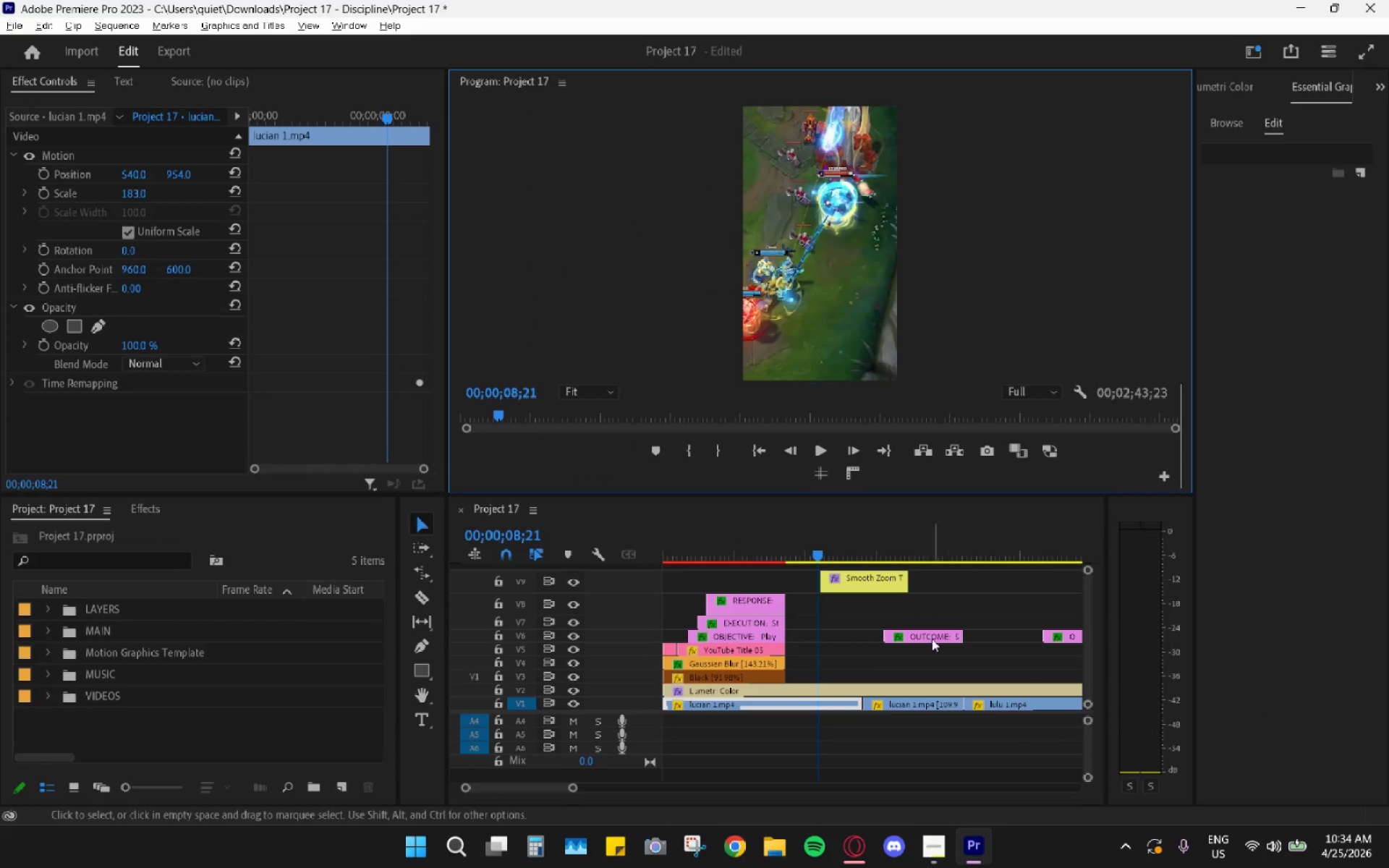 
hold_key(key=AltLeft, duration=0.62)
scroll: coordinate [947, 635], scroll_direction: down, amount: 10.0
 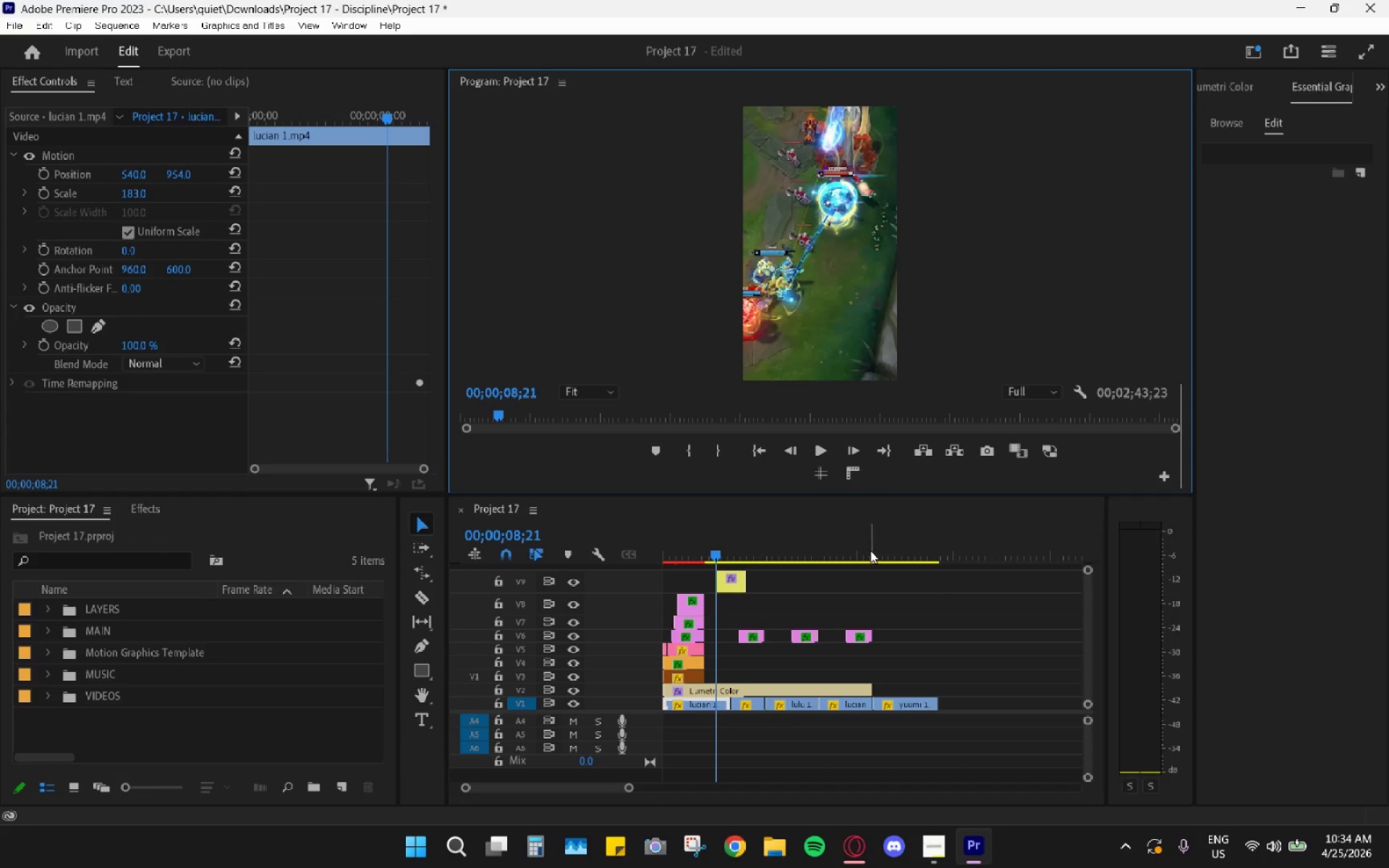 
left_click_drag(start_coordinate=[814, 518], to_coordinate=[823, 526])
 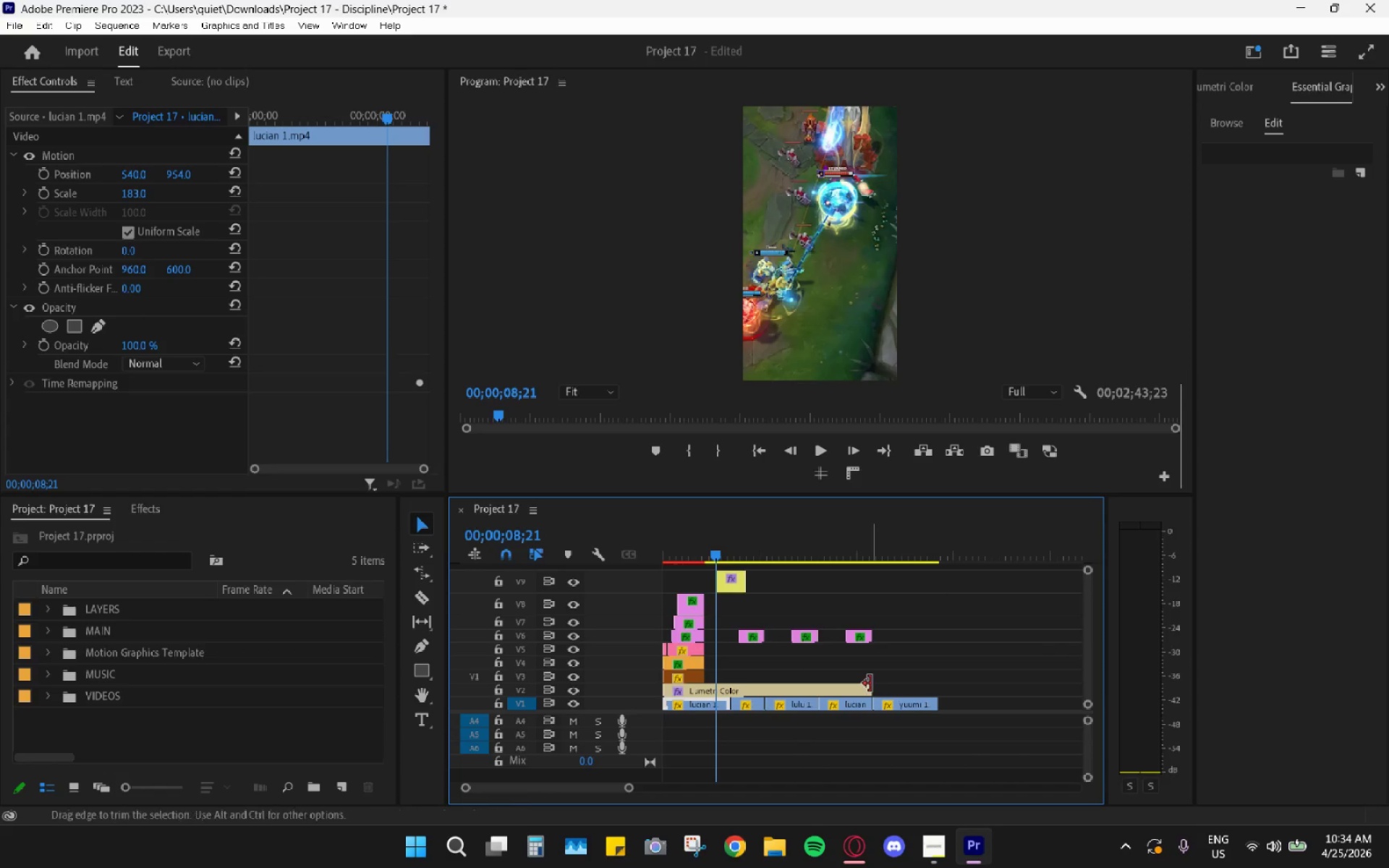 
left_click_drag(start_coordinate=[870, 684], to_coordinate=[937, 685])
 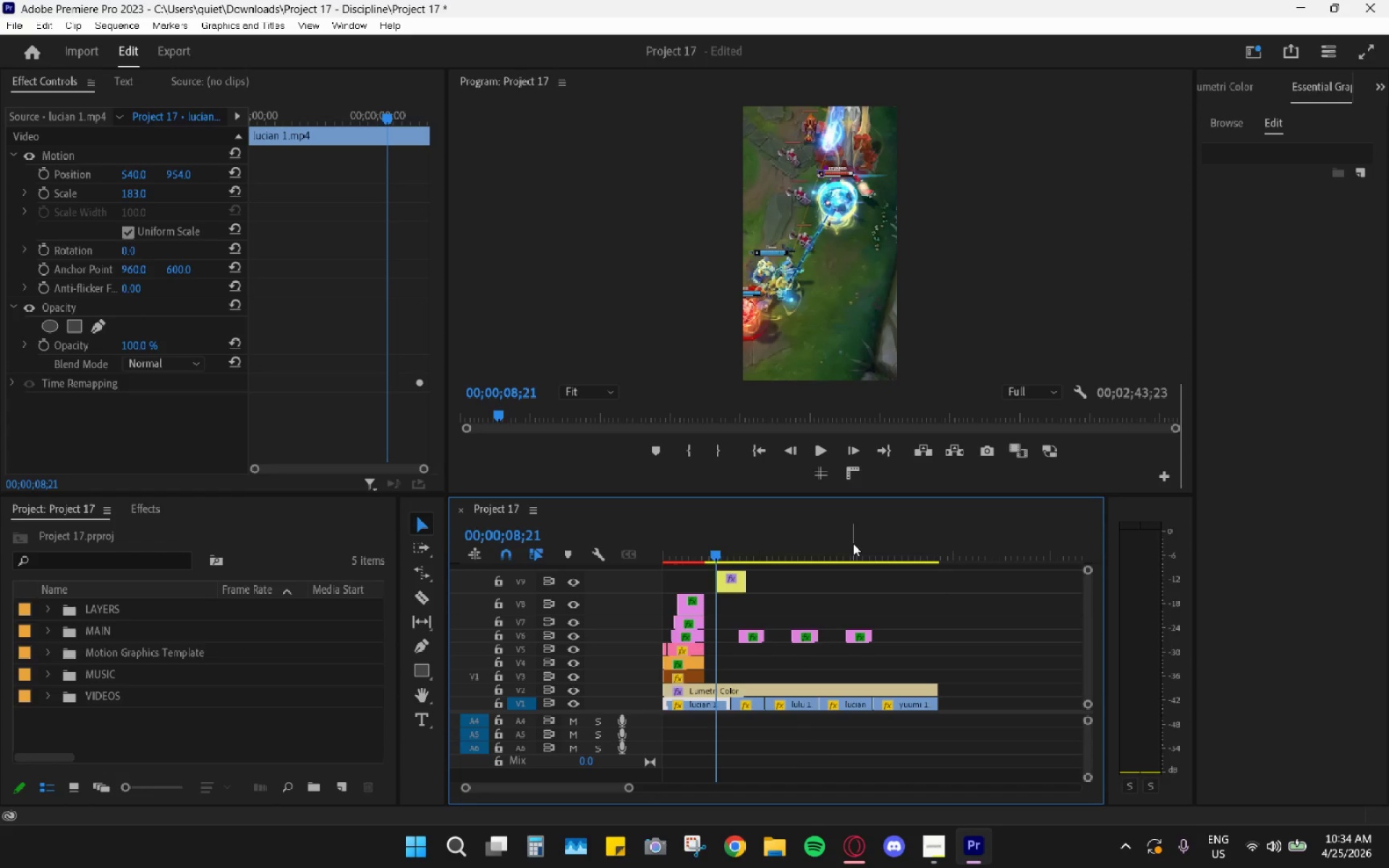 
left_click([851, 542])
 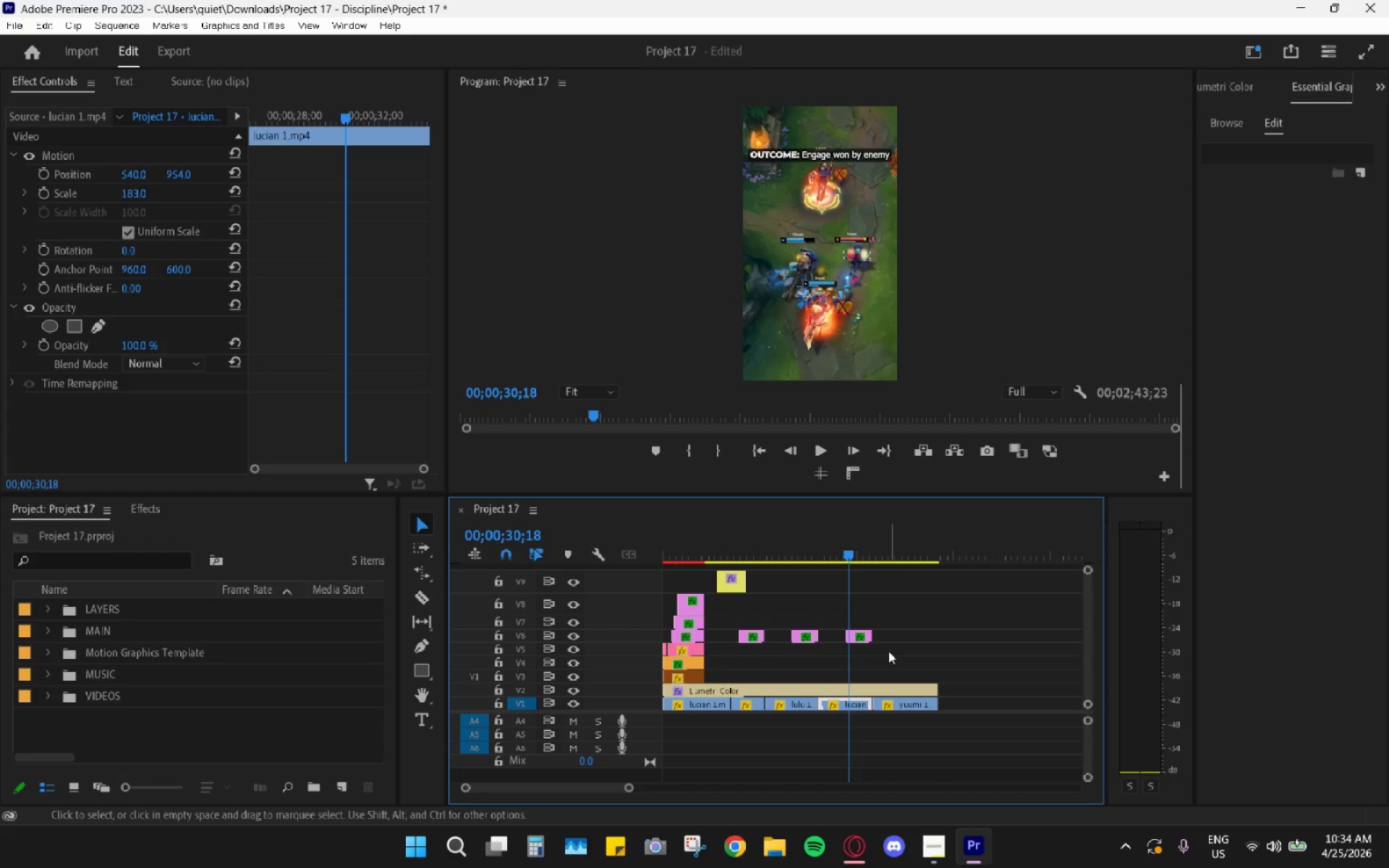 
key(Space)
 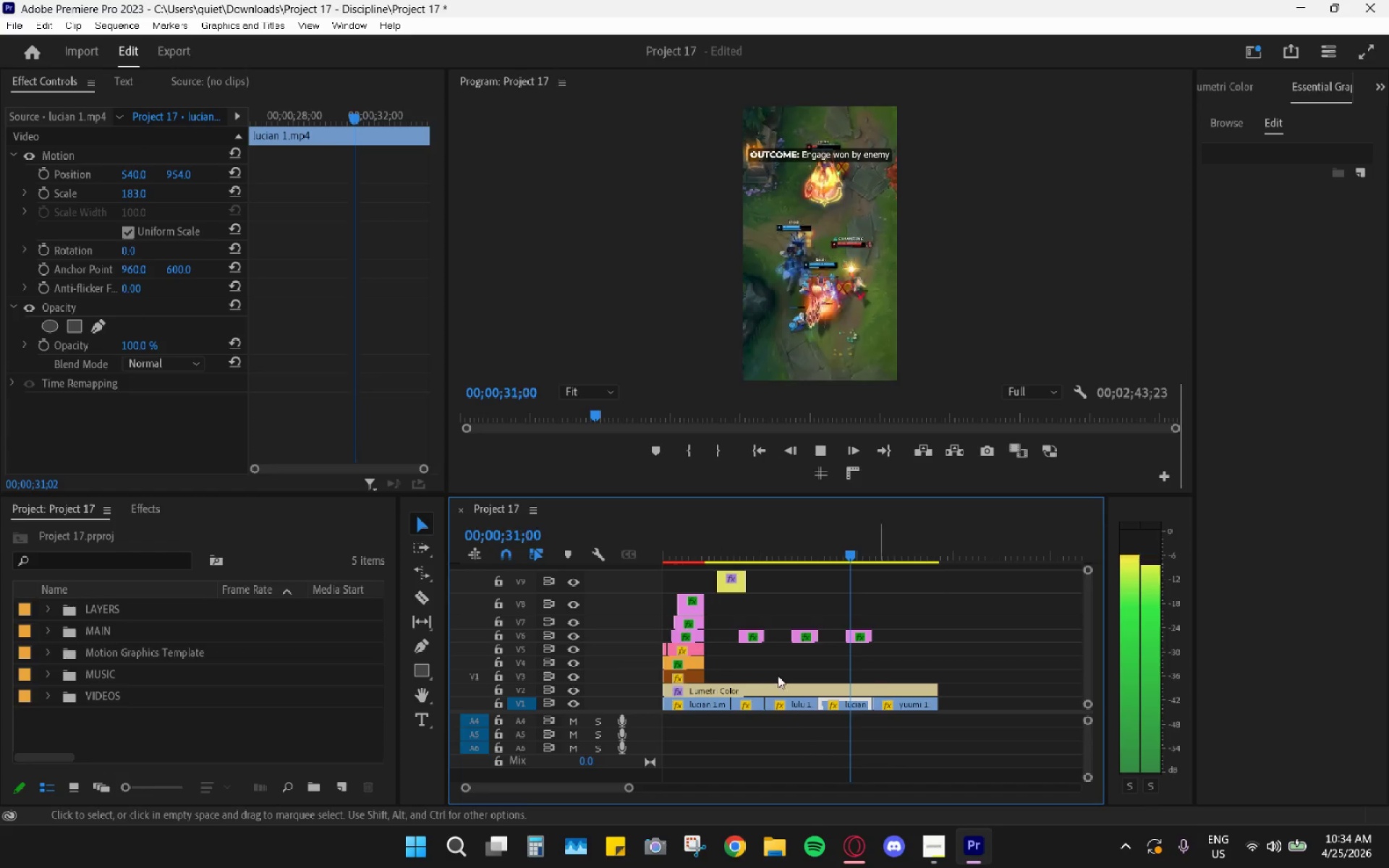 
key(Space)
 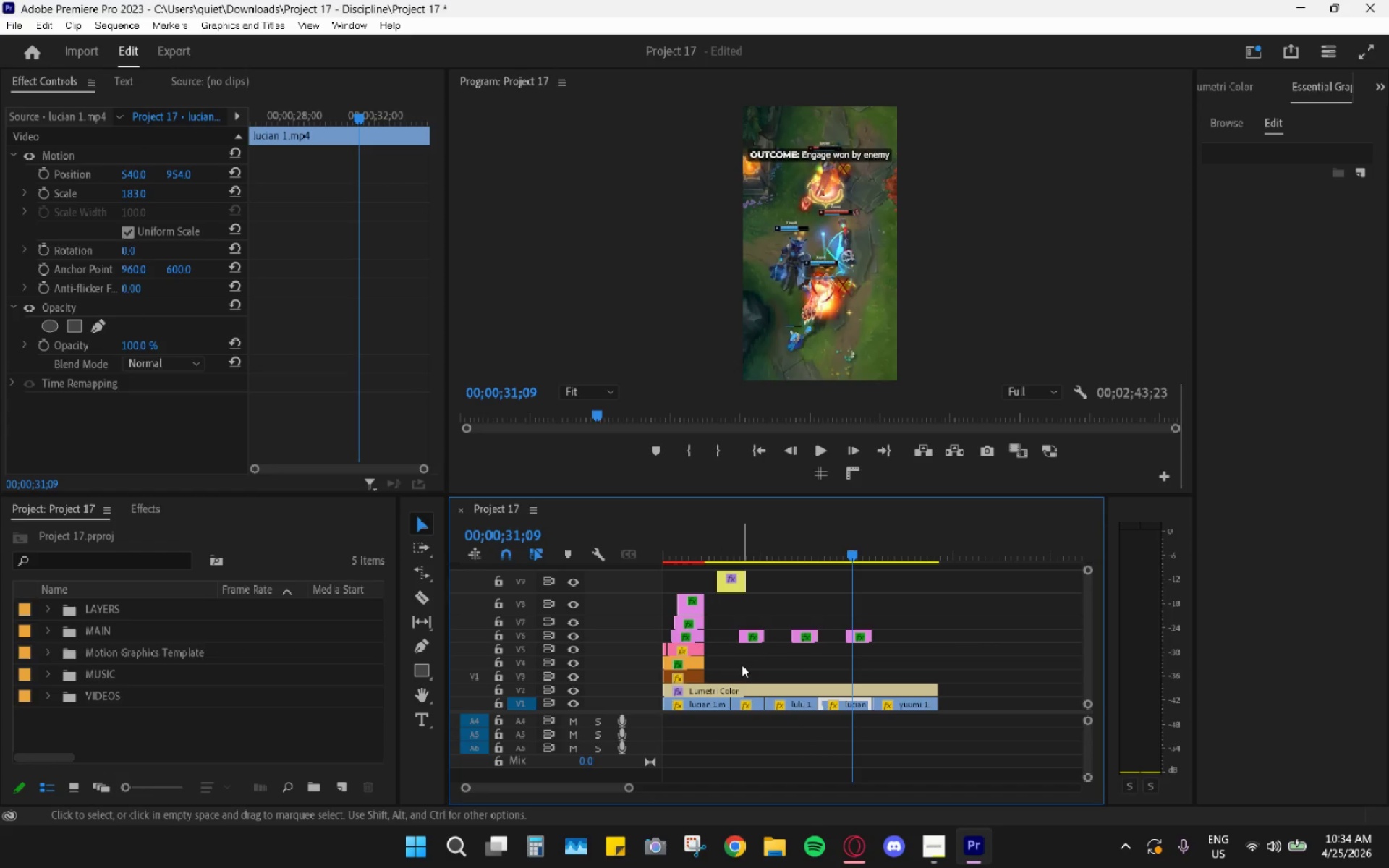 
left_click([738, 658])
 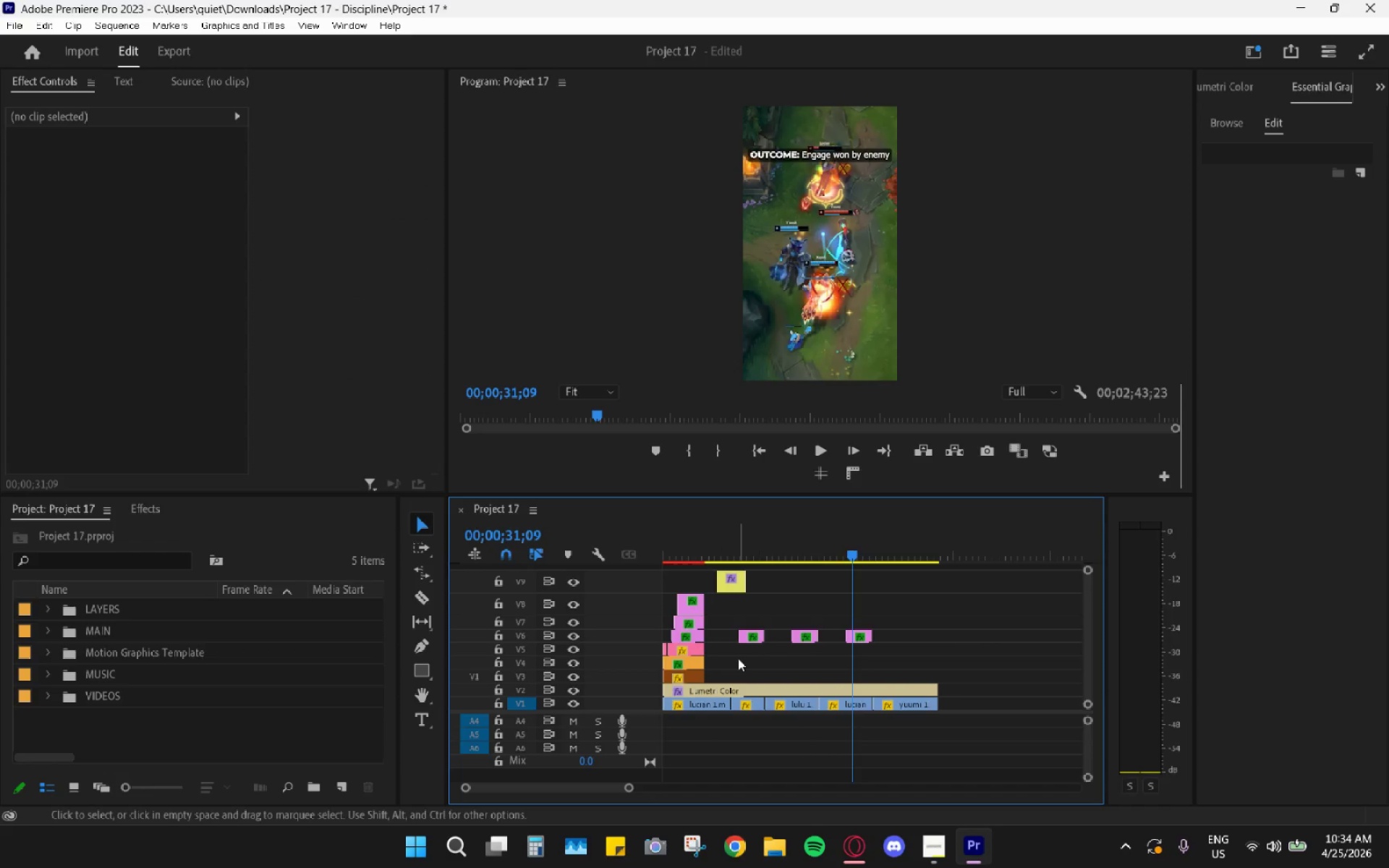 
left_click_drag(start_coordinate=[738, 658], to_coordinate=[698, 672])
 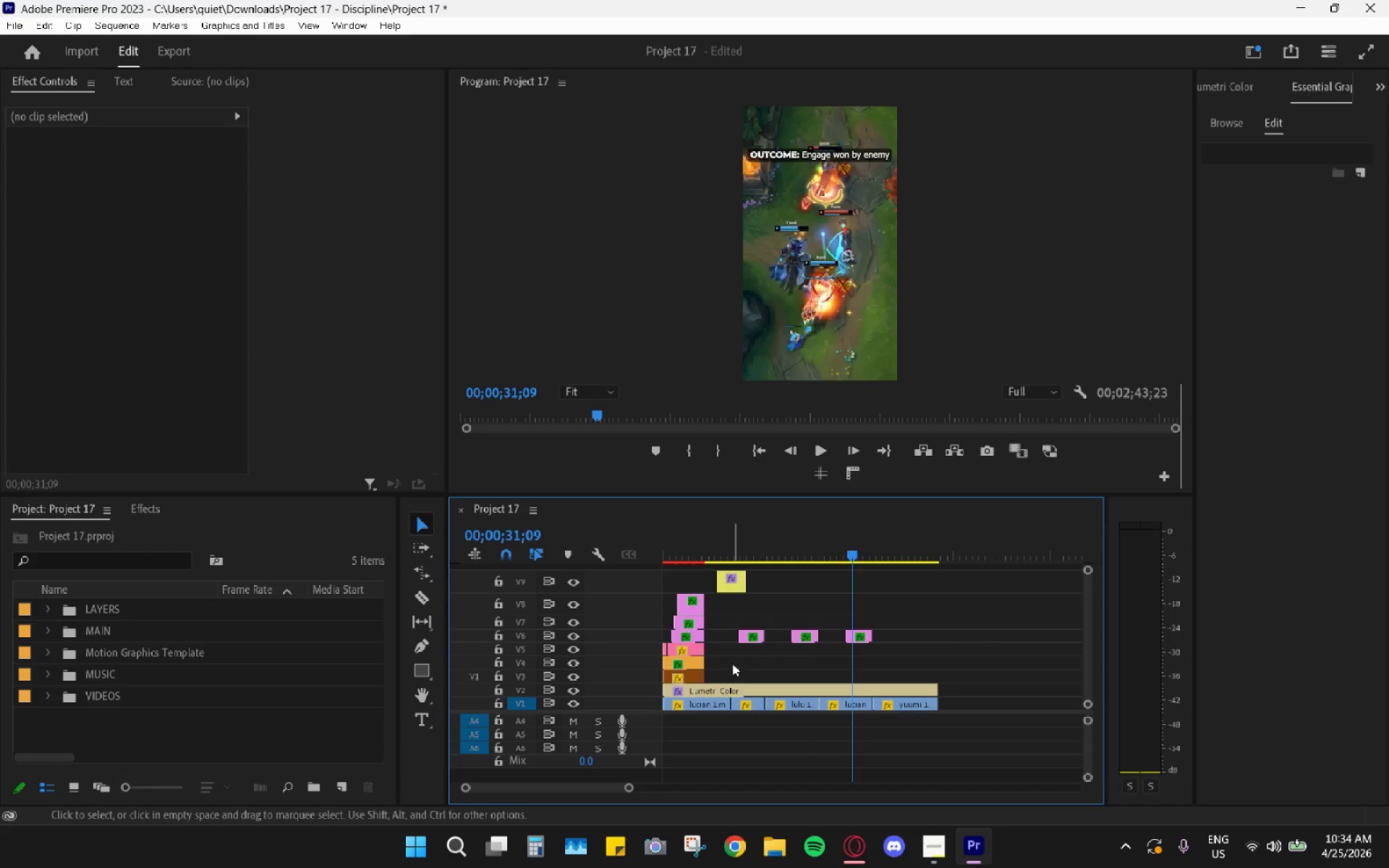 
left_click_drag(start_coordinate=[731, 663], to_coordinate=[726, 670])
 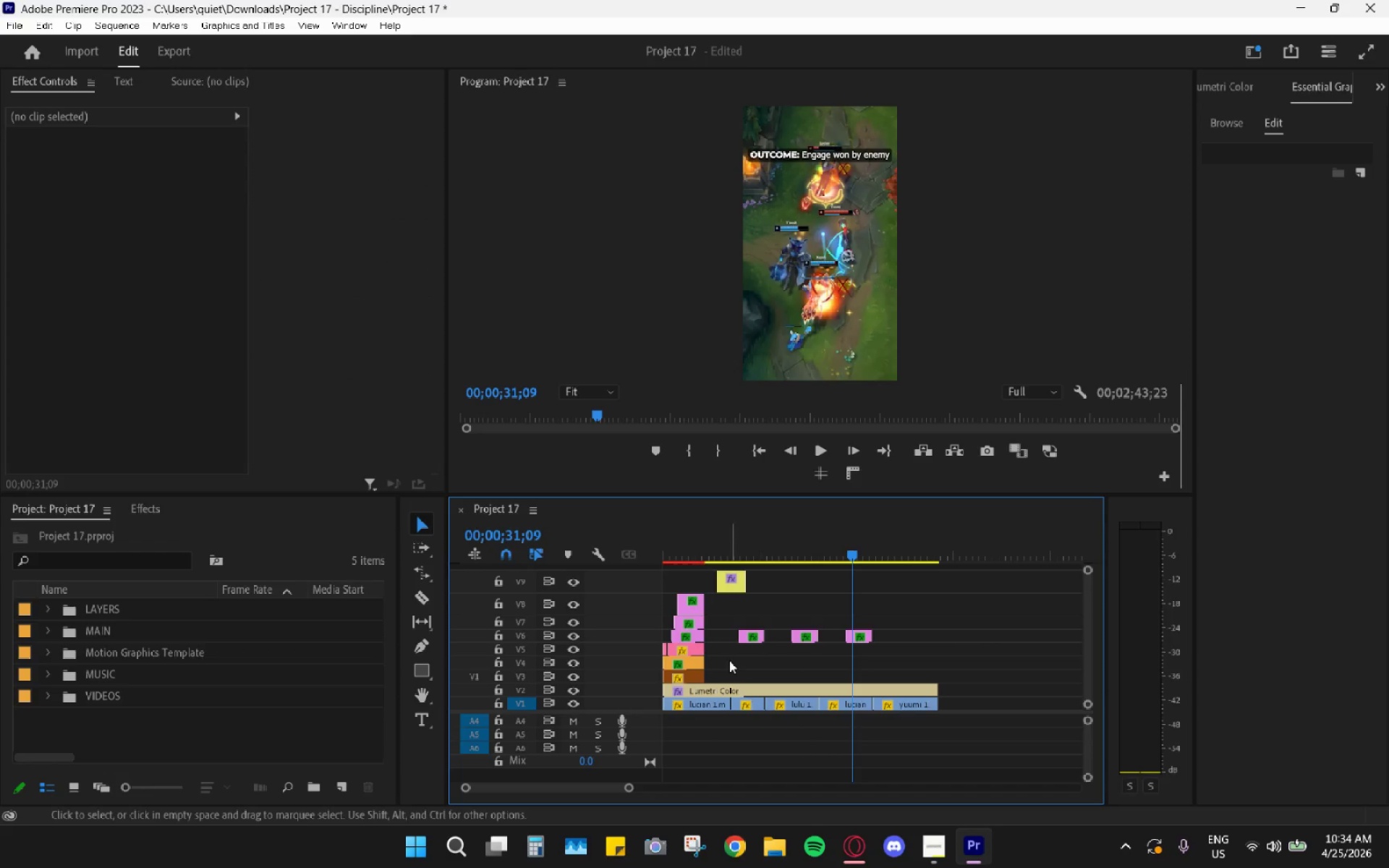 
left_click_drag(start_coordinate=[729, 660], to_coordinate=[689, 665])
 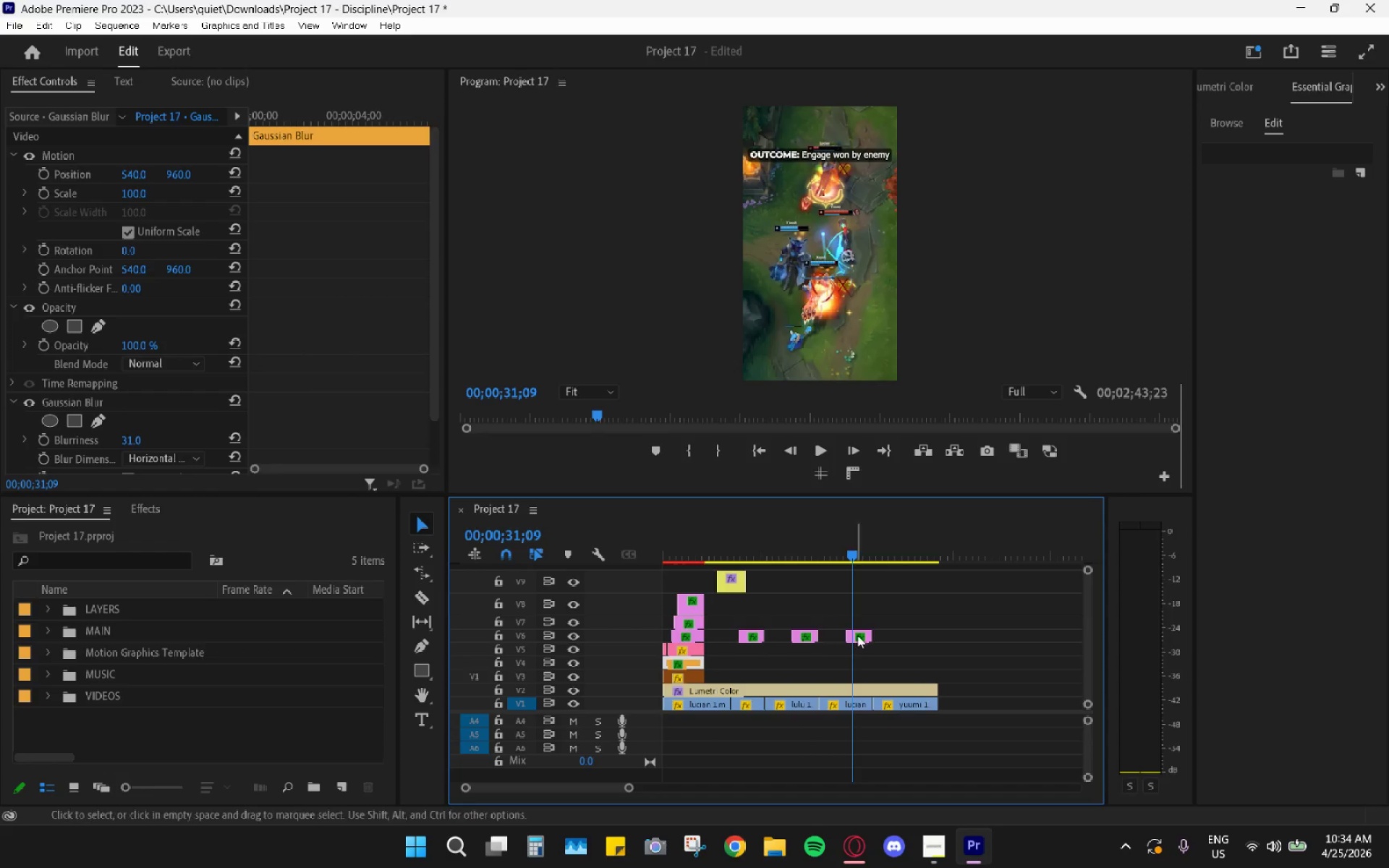 
key(Control+C)
 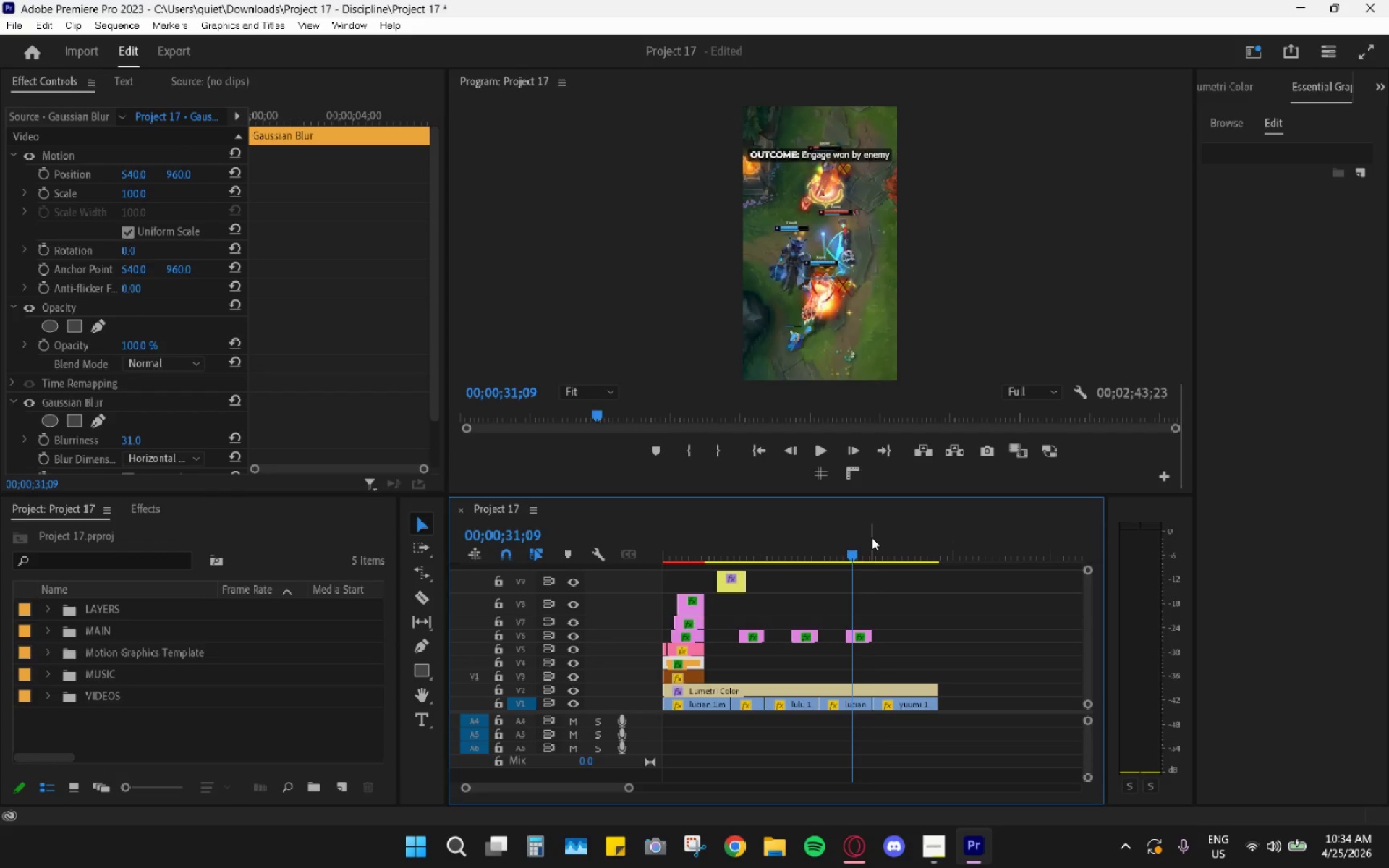 
left_click_drag(start_coordinate=[872, 537], to_coordinate=[875, 544])
 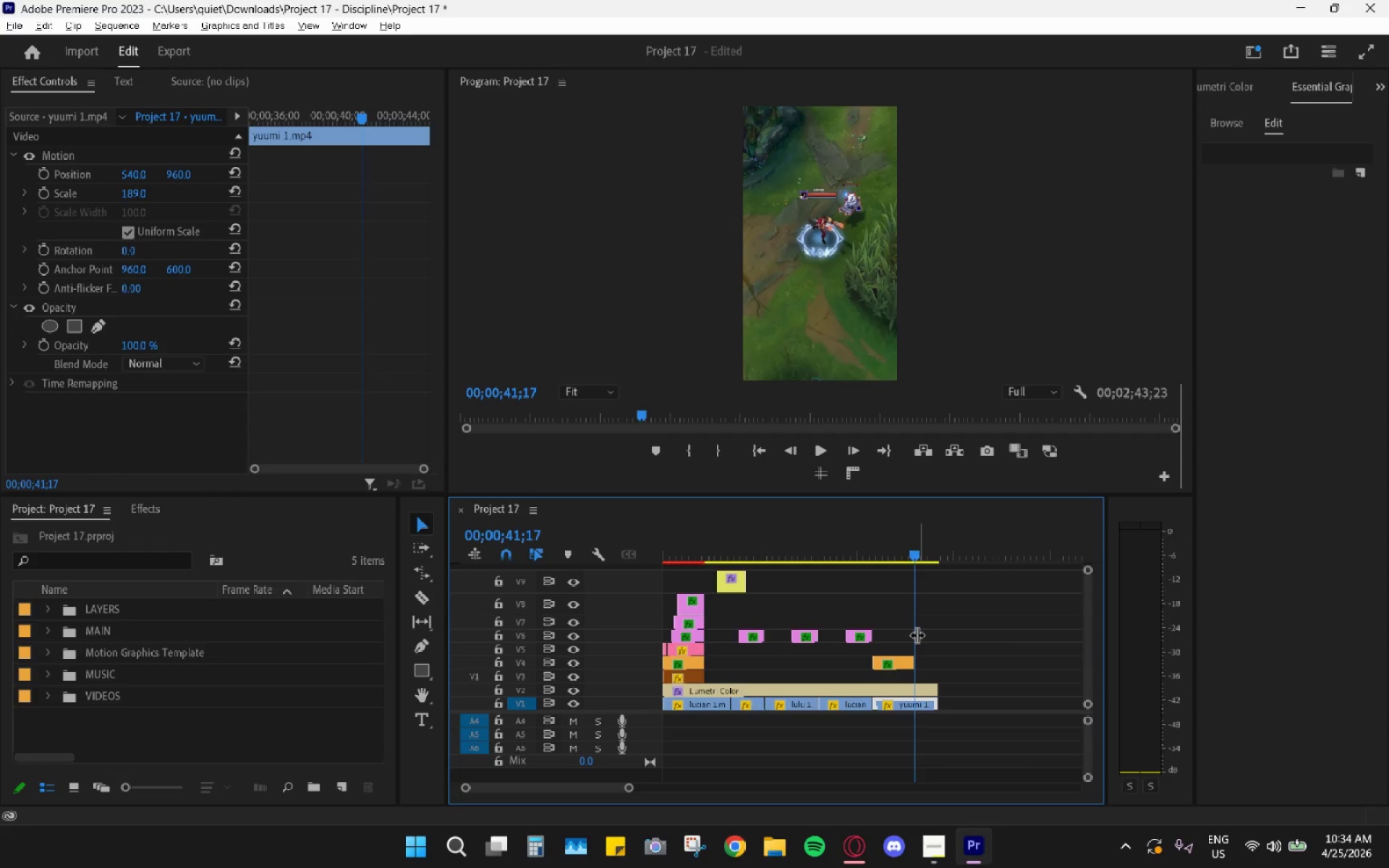 
key(Control+ControlLeft)
 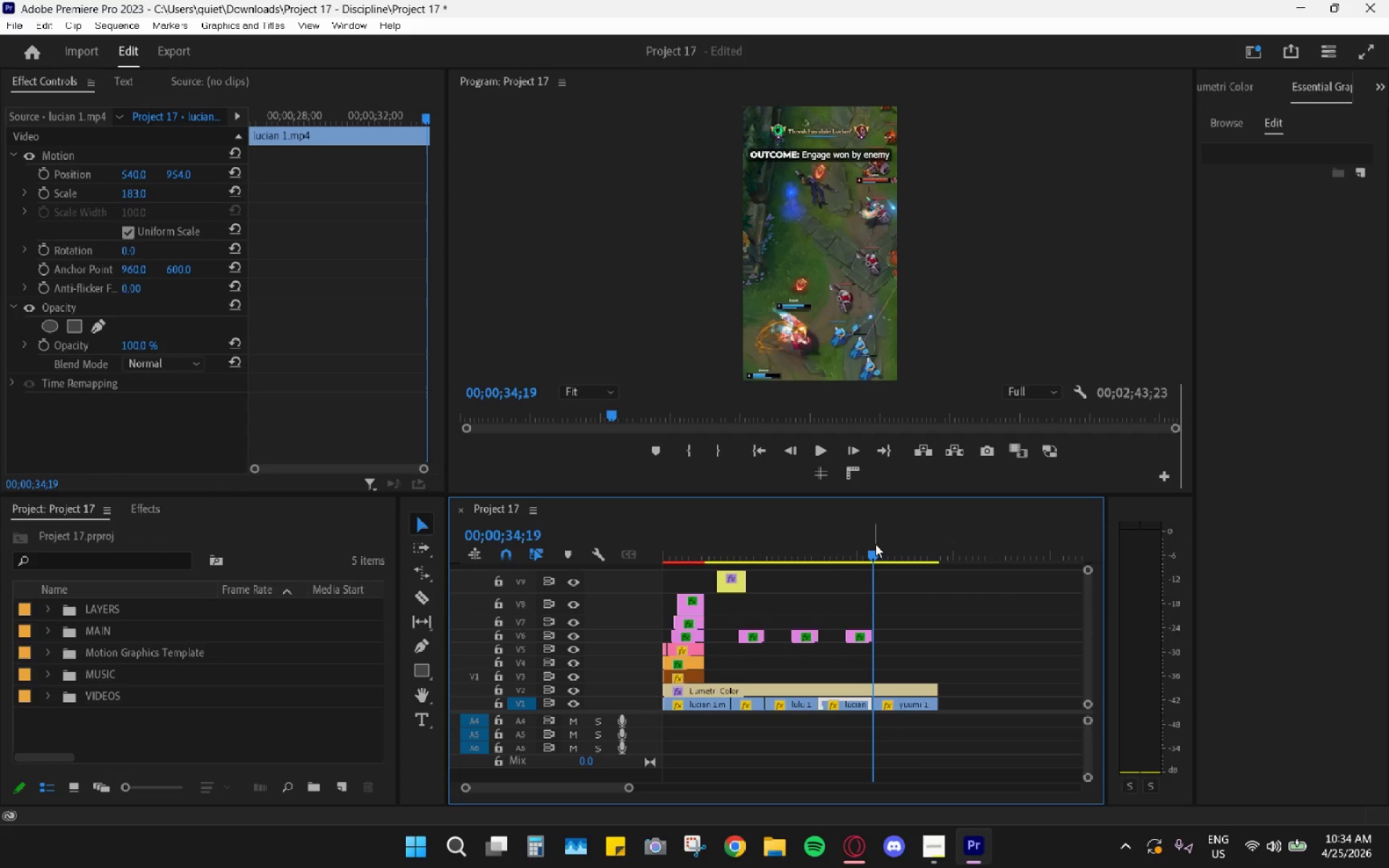 
key(Control+V)
 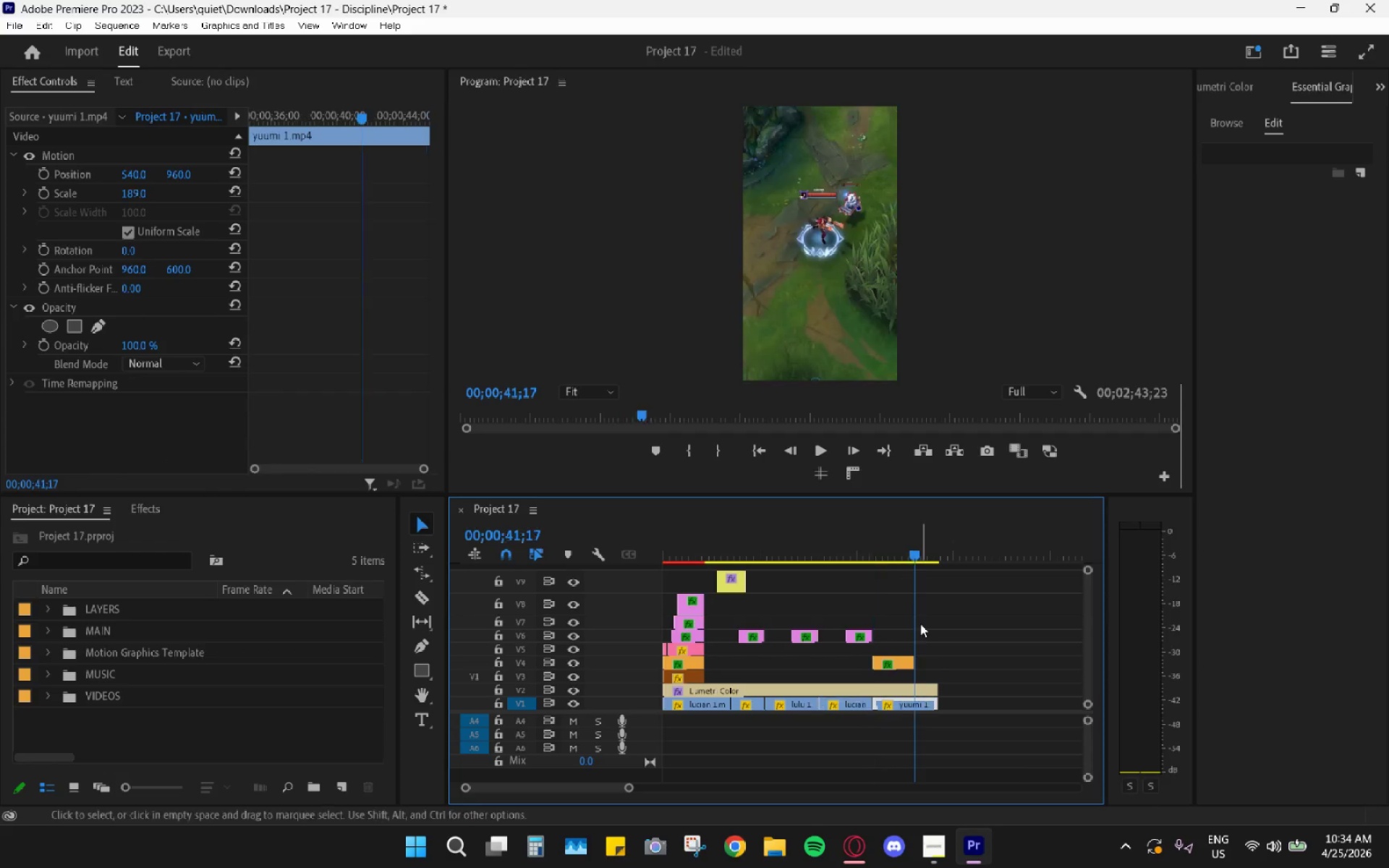 
hold_key(key=AltLeft, duration=0.56)
scroll: coordinate [914, 645], scroll_direction: up, amount: 4.0
 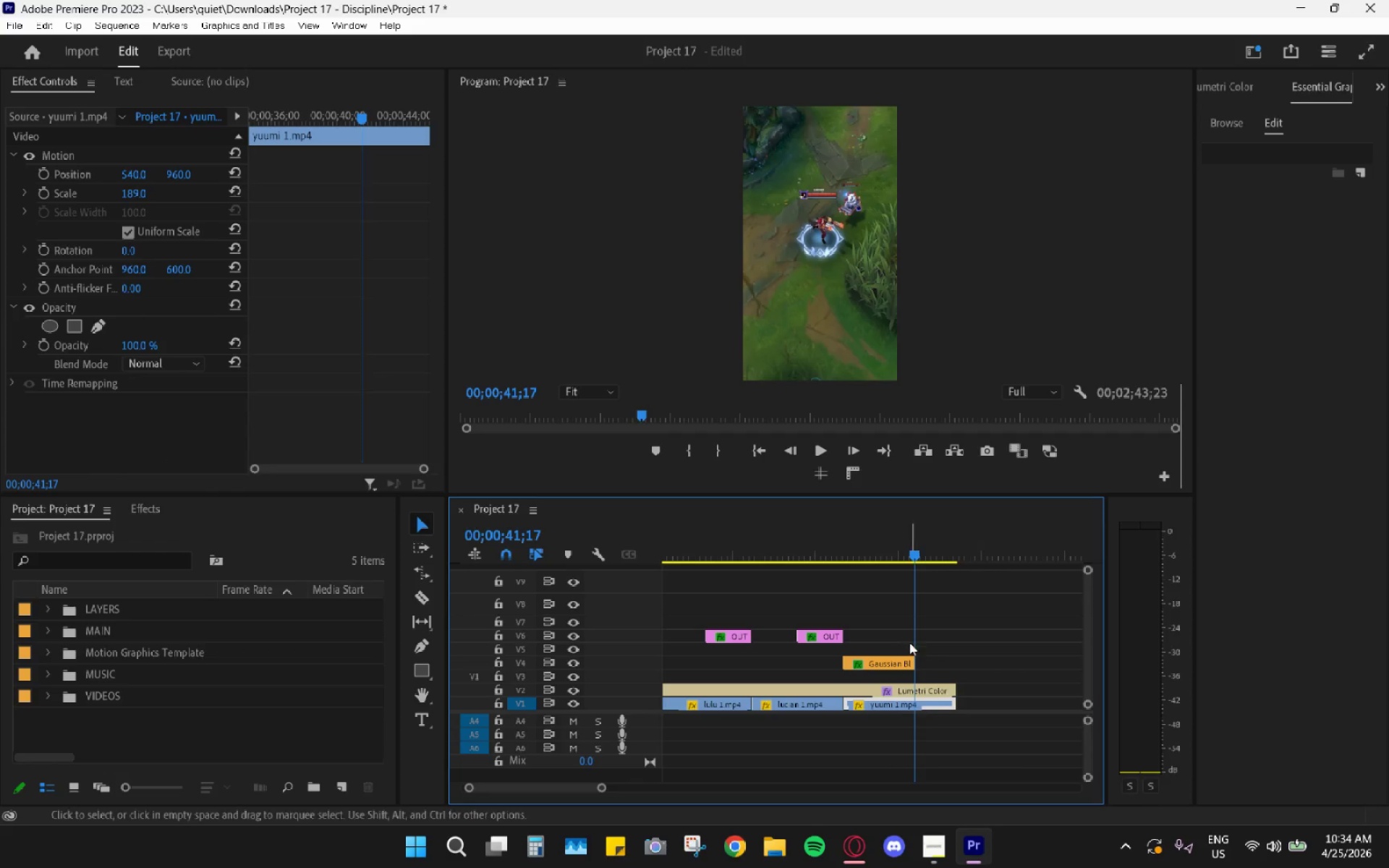 
hold_key(key=AltLeft, duration=0.73)
scroll: coordinate [784, 645], scroll_direction: down, amount: 7.0
 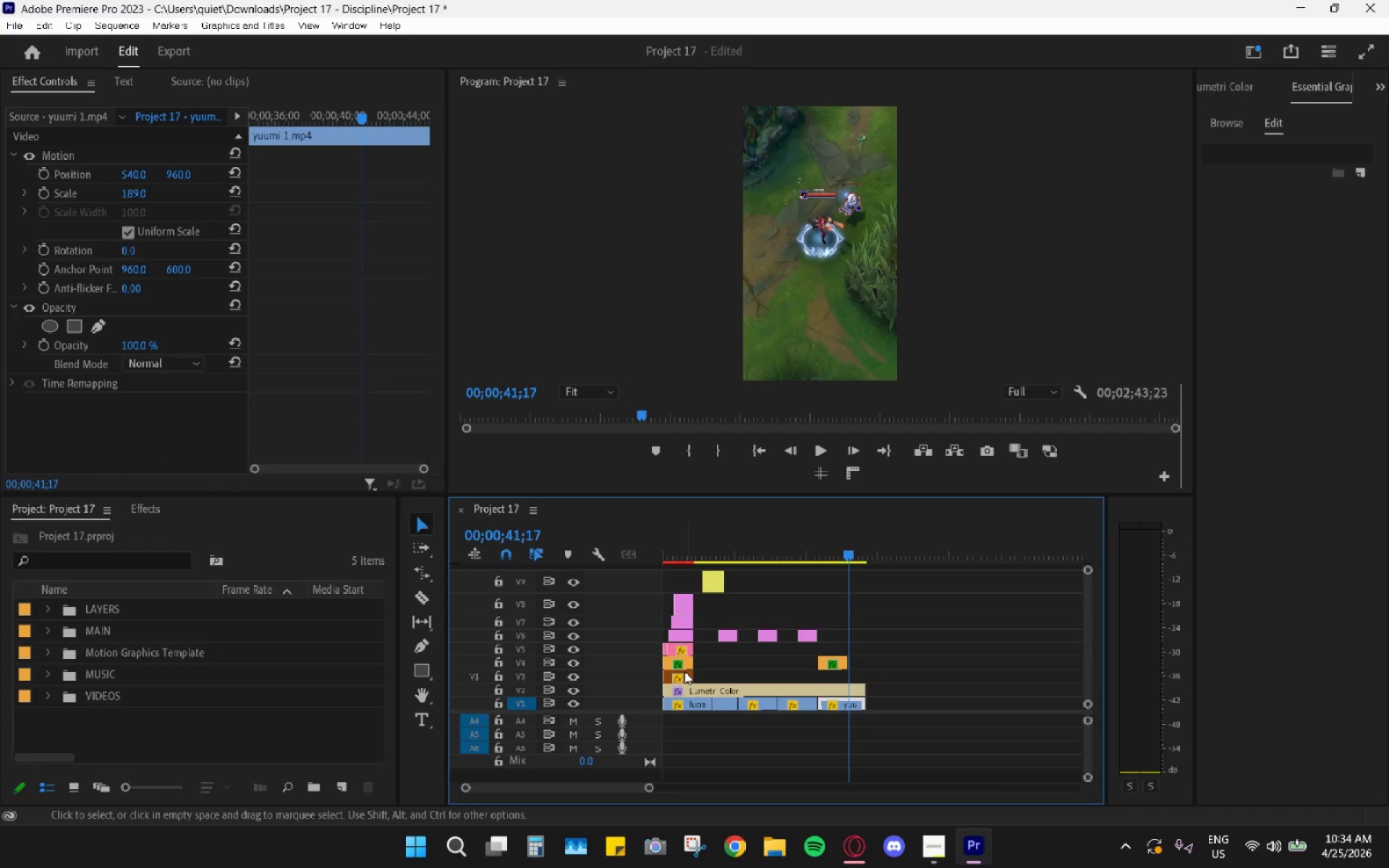 
left_click([677, 676])
 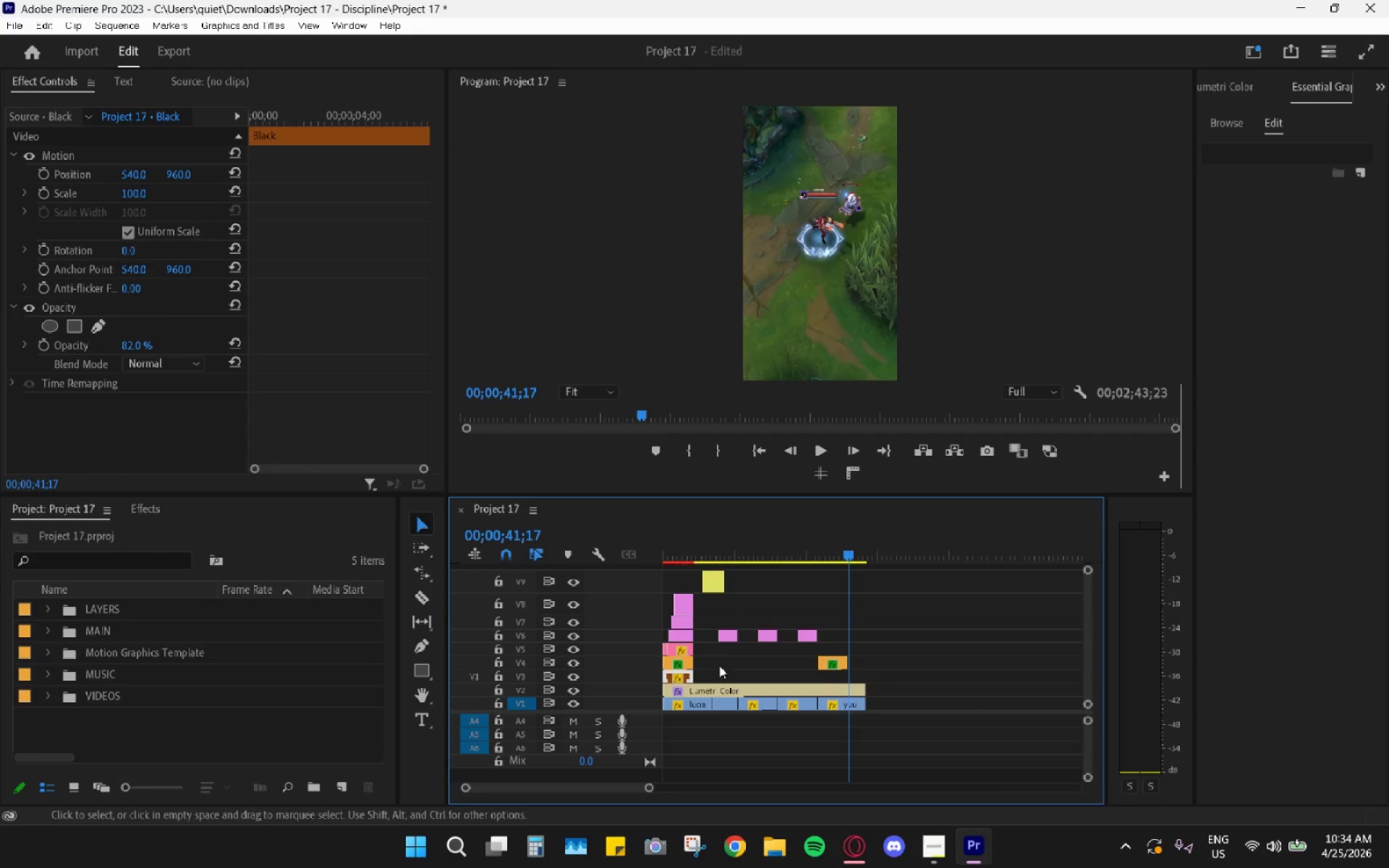 
key(Control+C)
 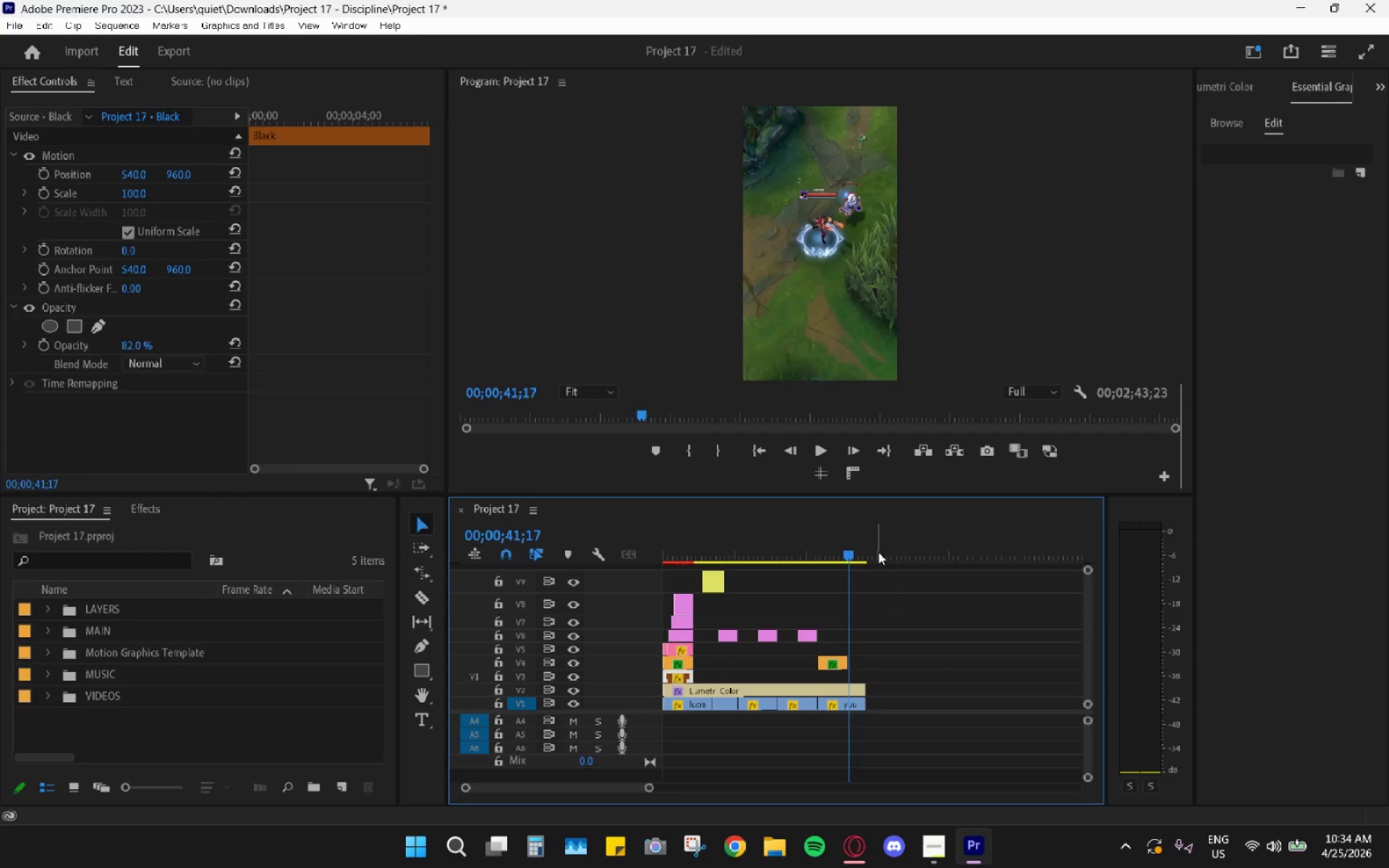 
left_click_drag(start_coordinate=[878, 552], to_coordinate=[885, 553])
 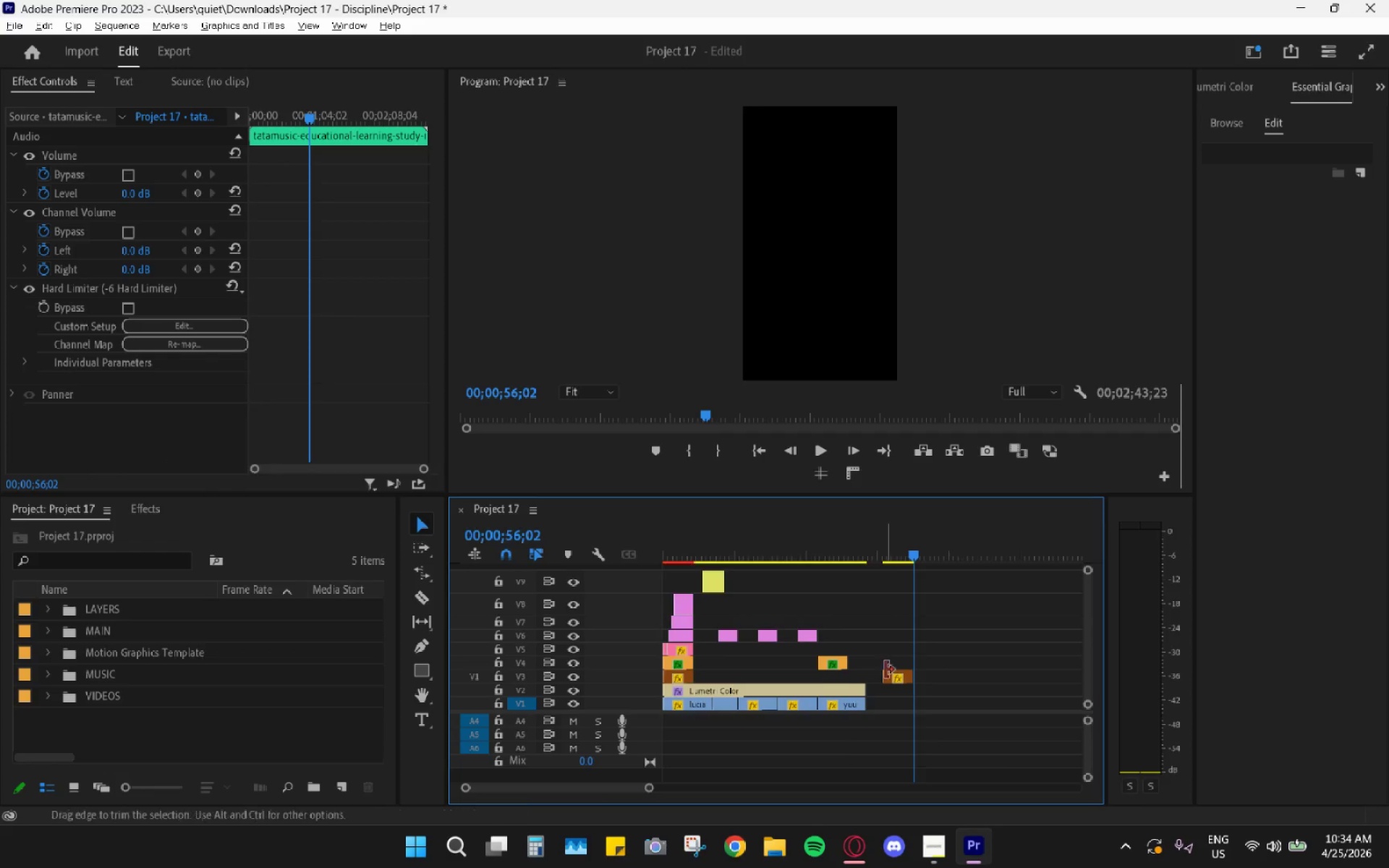 
key(Control+ControlLeft)
 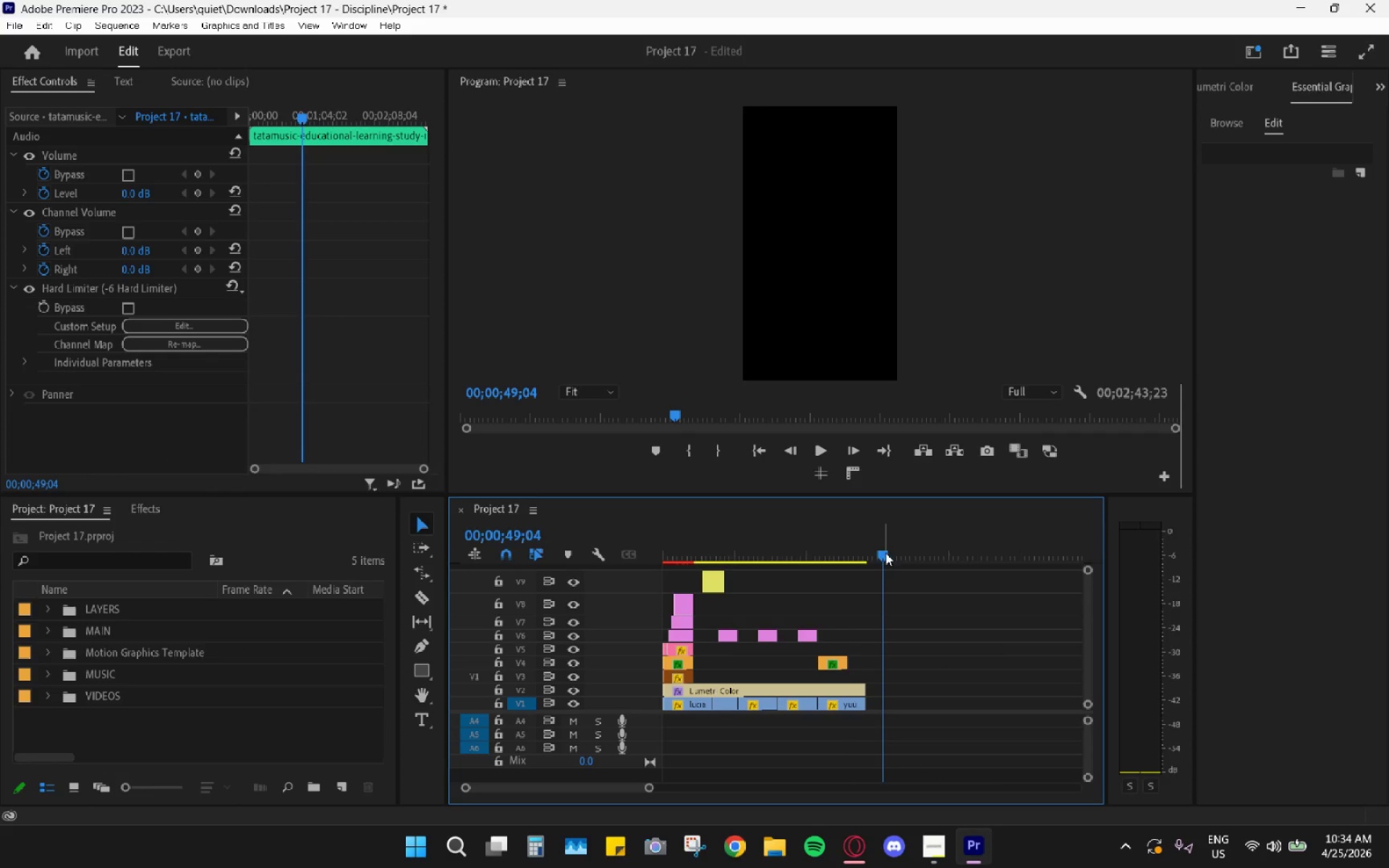 
key(Control+V)
 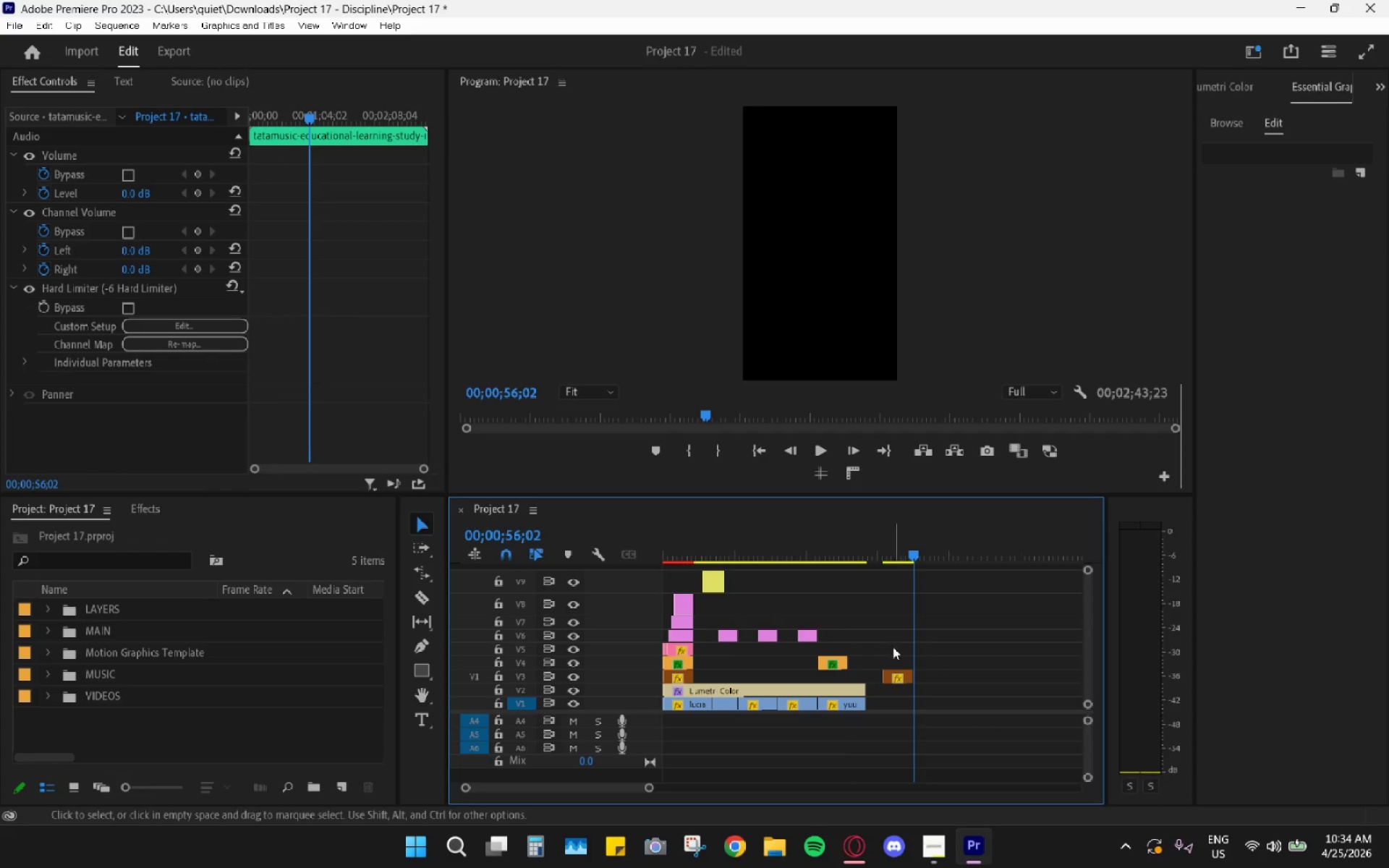 
hold_key(key=AltLeft, duration=0.42)
scroll: coordinate [885, 670], scroll_direction: up, amount: 4.0
 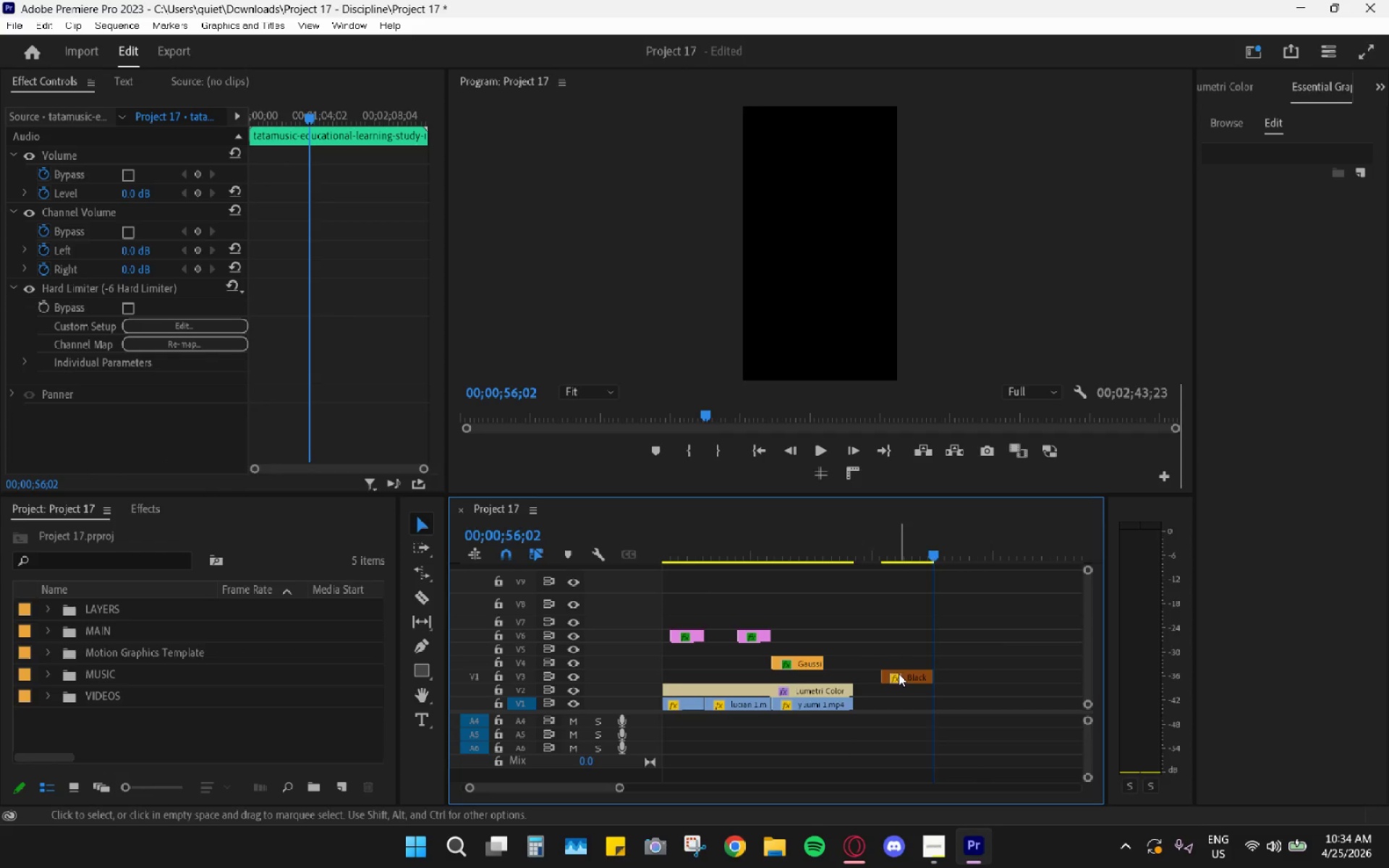 
left_click_drag(start_coordinate=[899, 674], to_coordinate=[789, 675])
 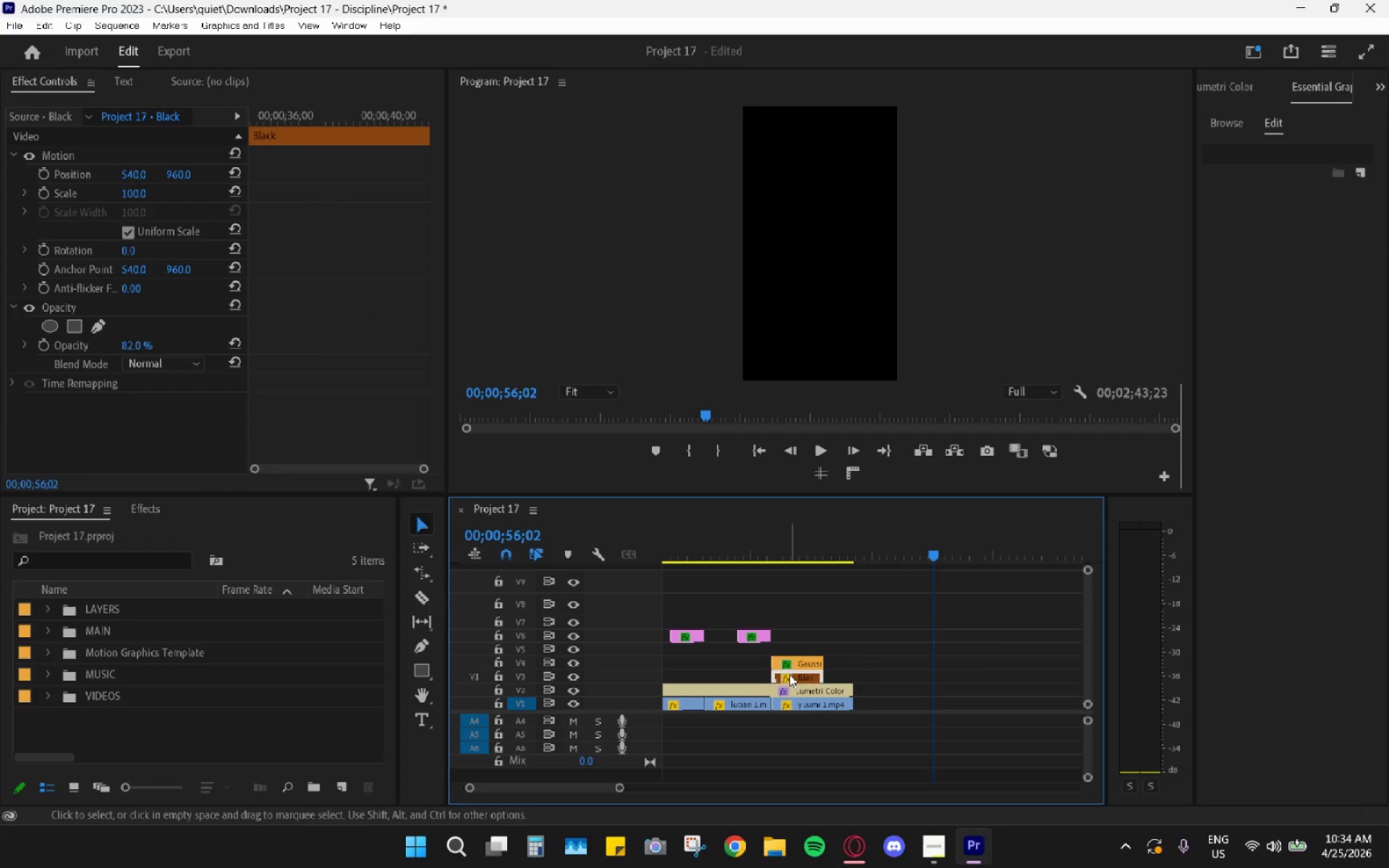 
hold_key(key=AltLeft, duration=0.88)
scroll: coordinate [798, 668], scroll_direction: up, amount: 10.0
 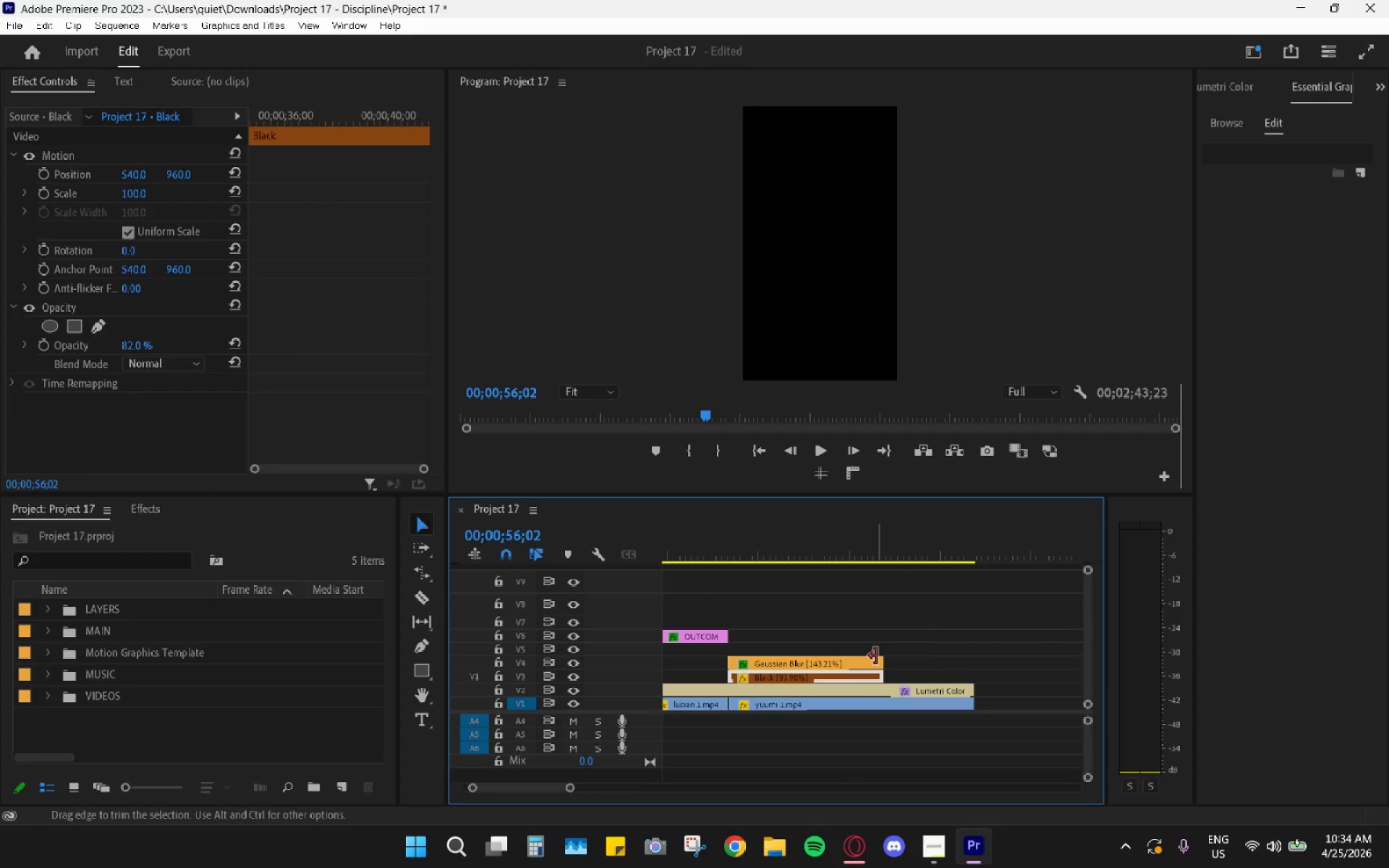 
left_click_drag(start_coordinate=[882, 661], to_coordinate=[972, 663])
 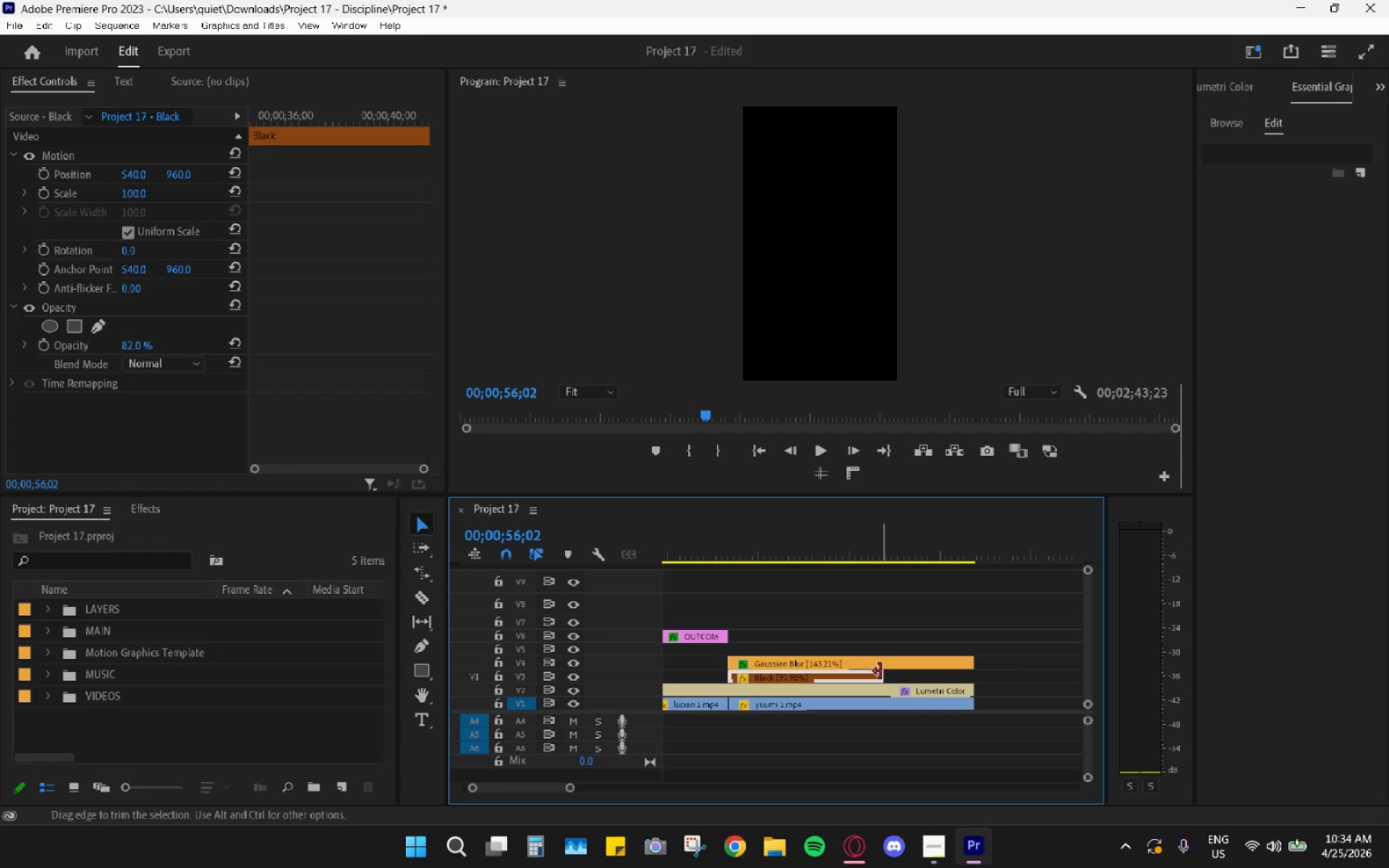 
left_click_drag(start_coordinate=[879, 671], to_coordinate=[972, 676])
 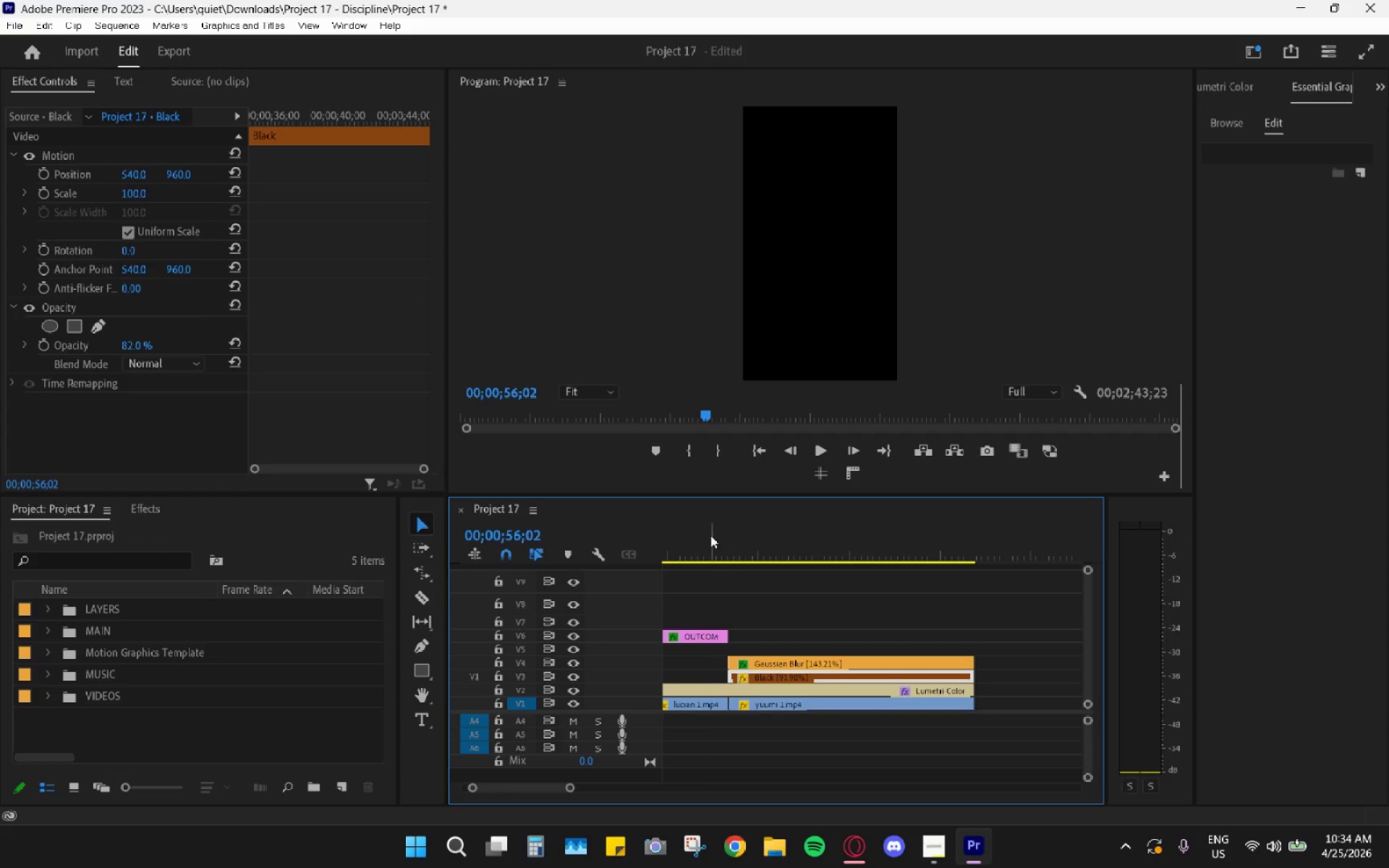 
left_click_drag(start_coordinate=[708, 535], to_coordinate=[687, 542])
 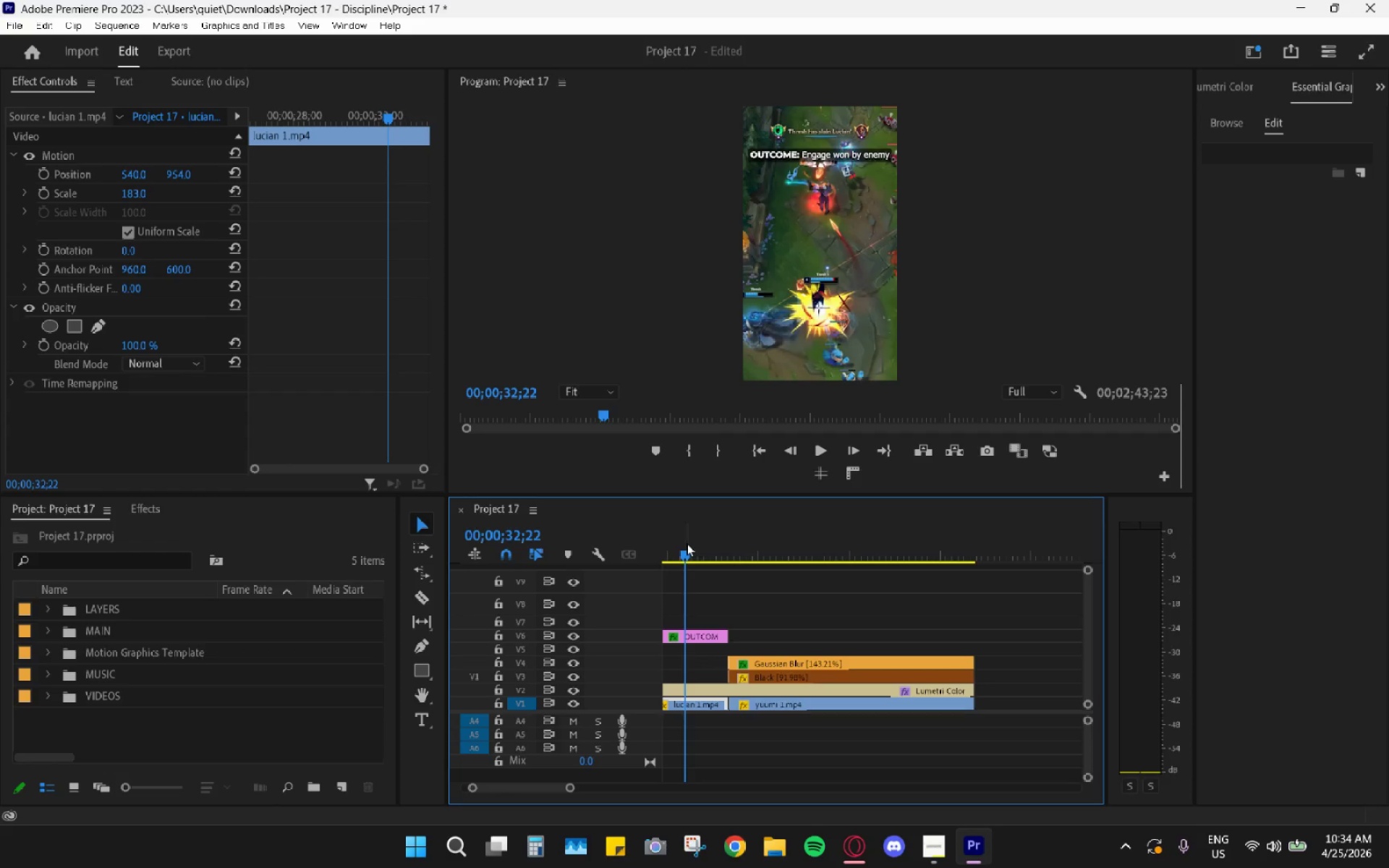 
key(Space)
 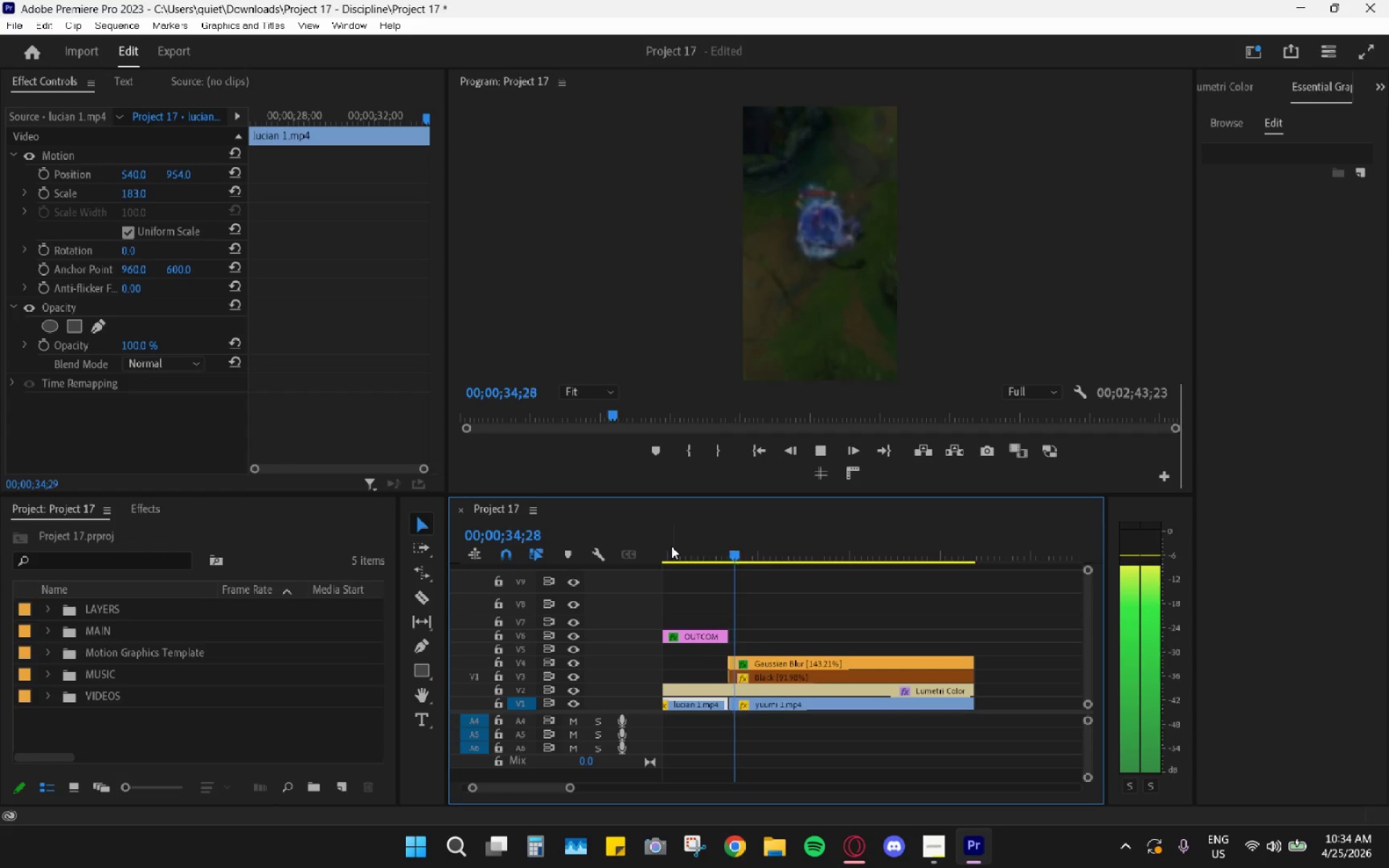 
key(Space)
 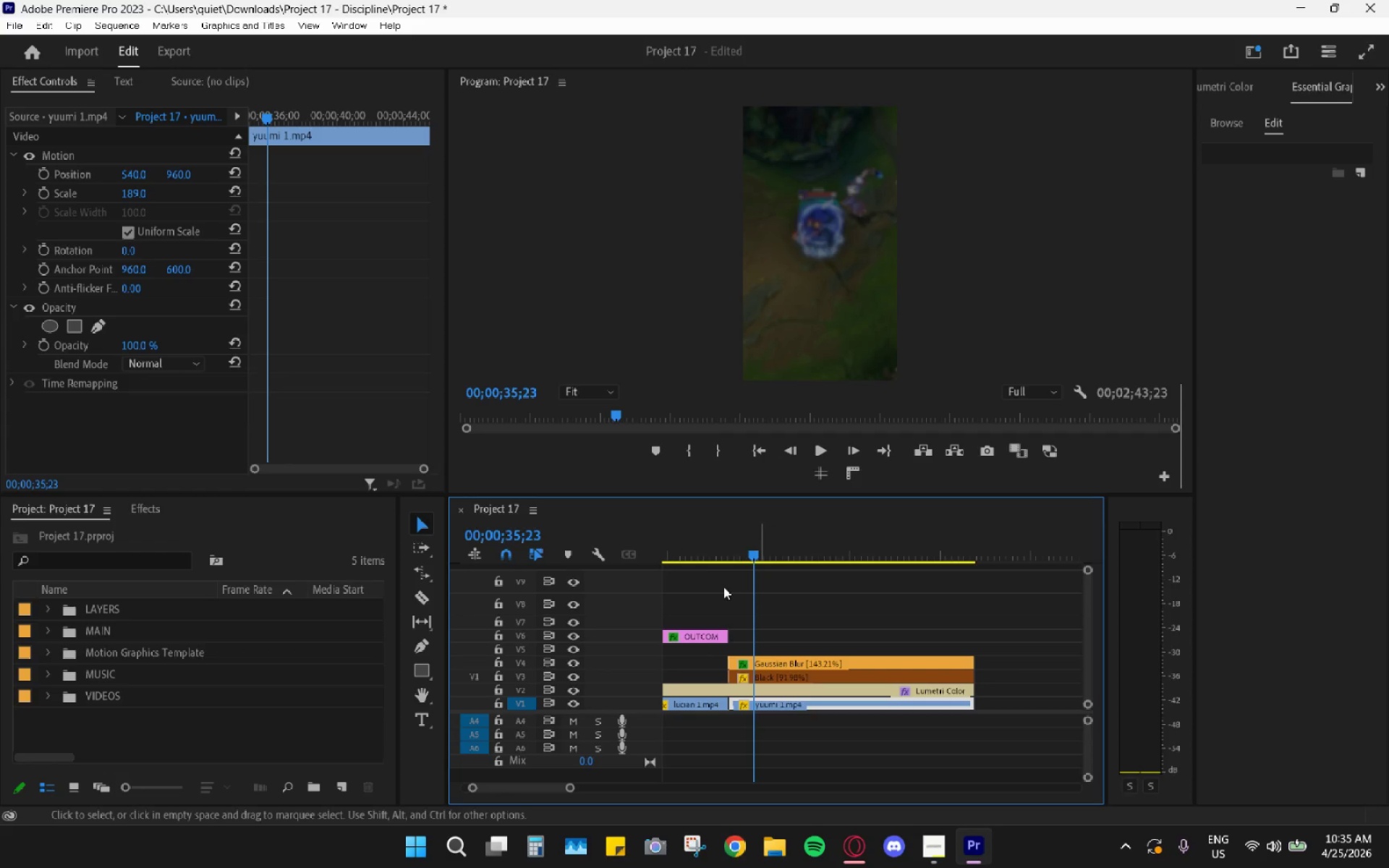 
left_click_drag(start_coordinate=[705, 554], to_coordinate=[720, 561])
 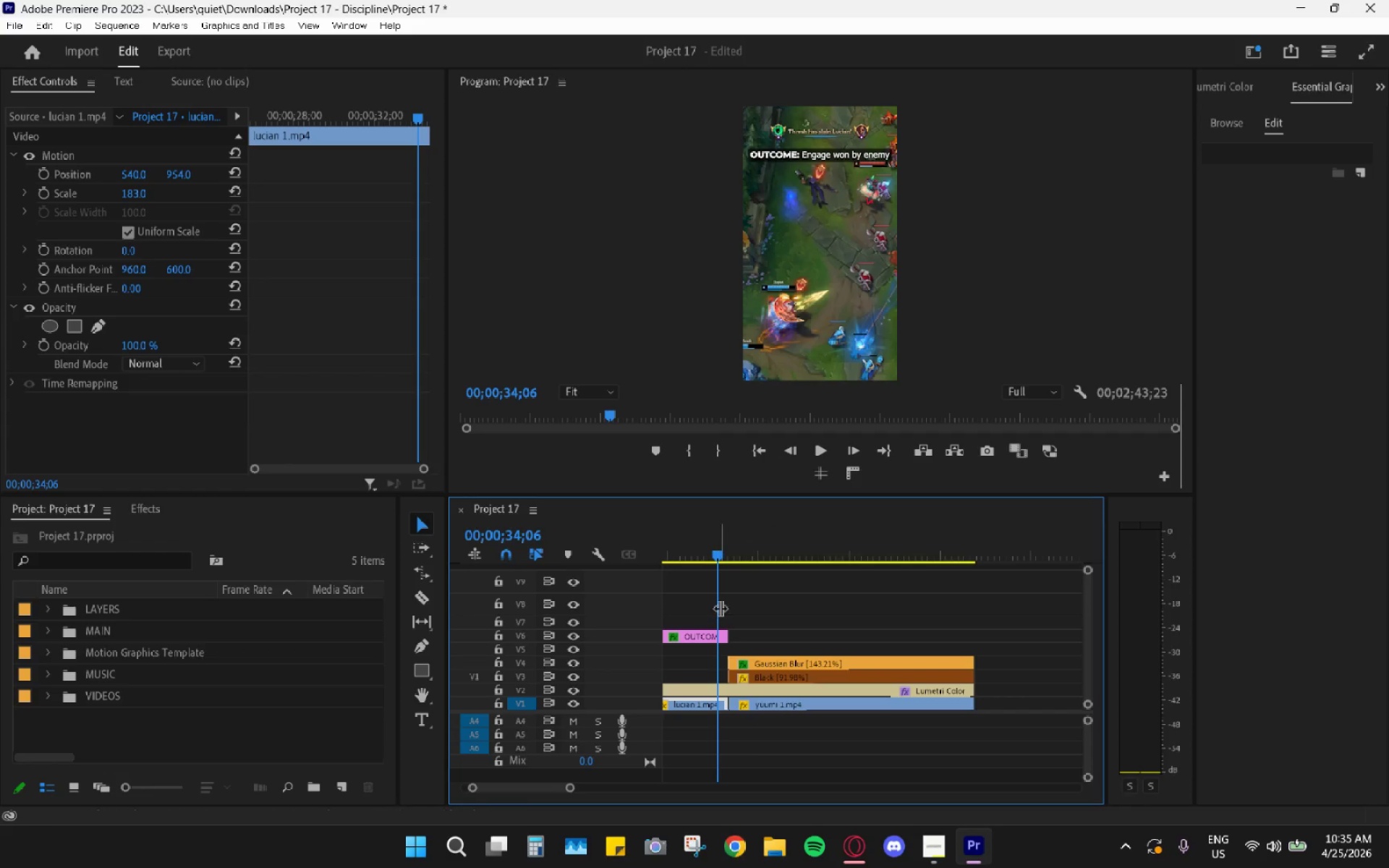 
hold_key(key=AltLeft, duration=0.59)
scroll: coordinate [759, 644], scroll_direction: down, amount: 5.0
 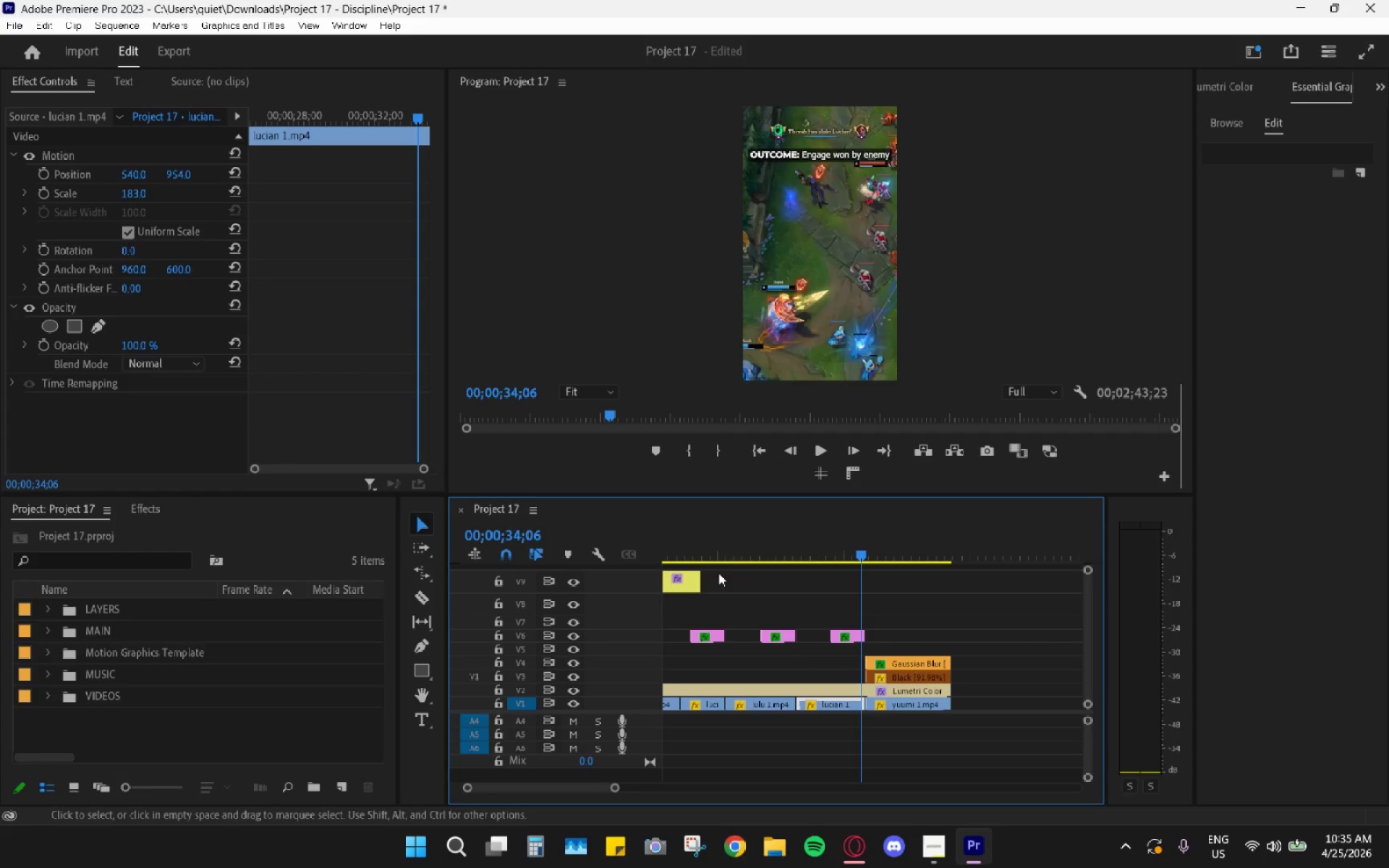 
scroll: coordinate [725, 579], scroll_direction: up, amount: 3.0
 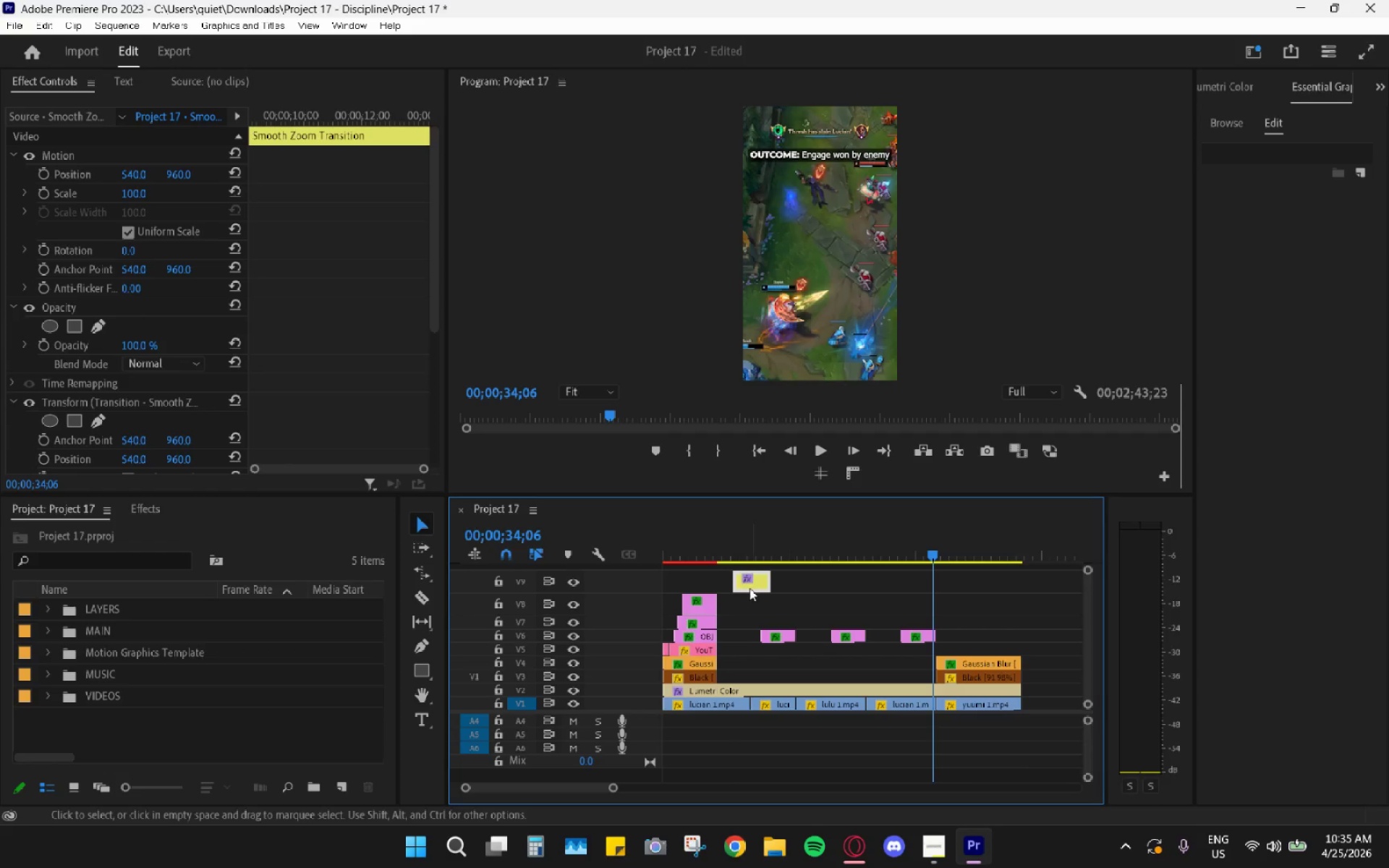 
key(Control+C)
 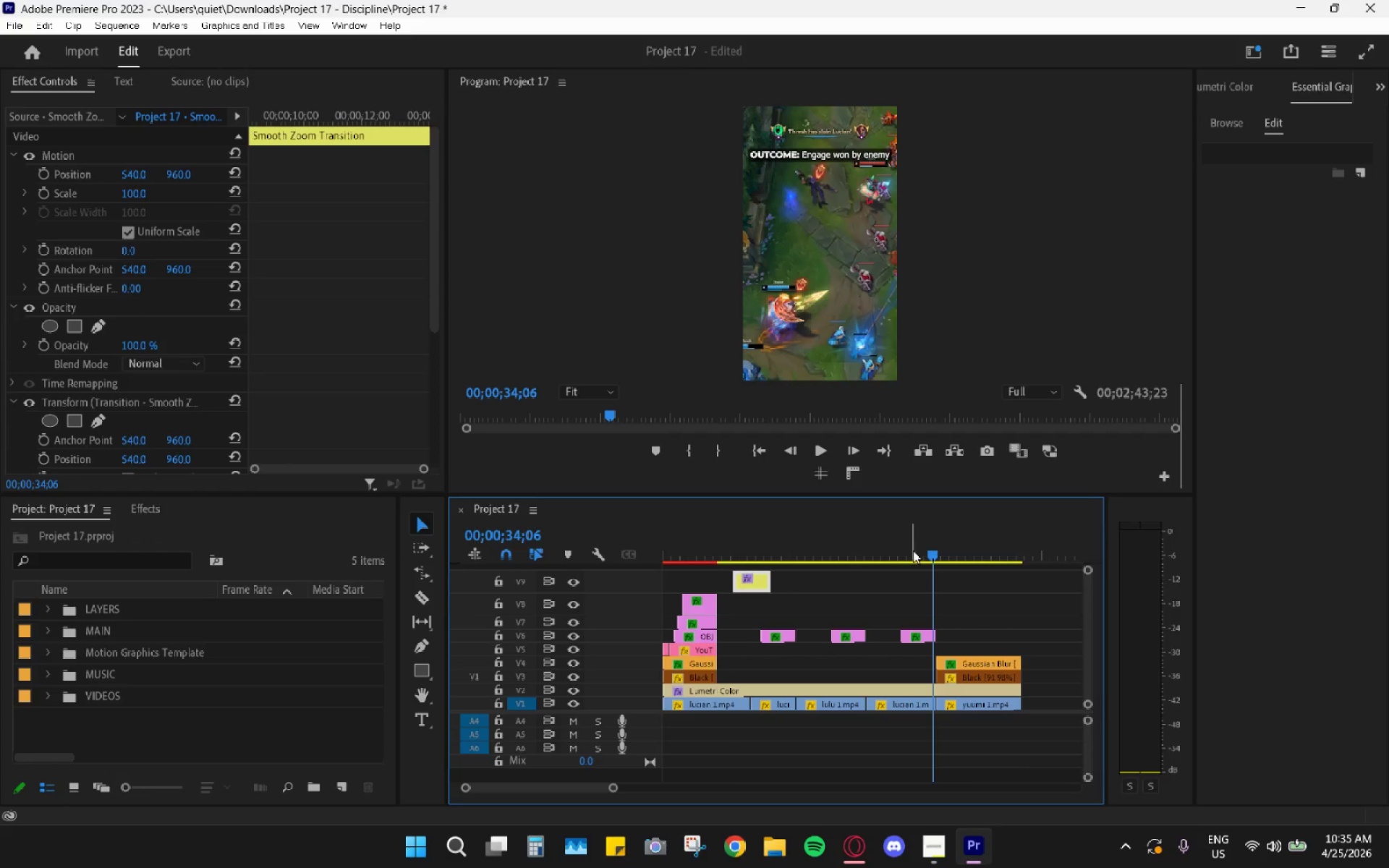 
left_click_drag(start_coordinate=[917, 550], to_coordinate=[921, 557])
 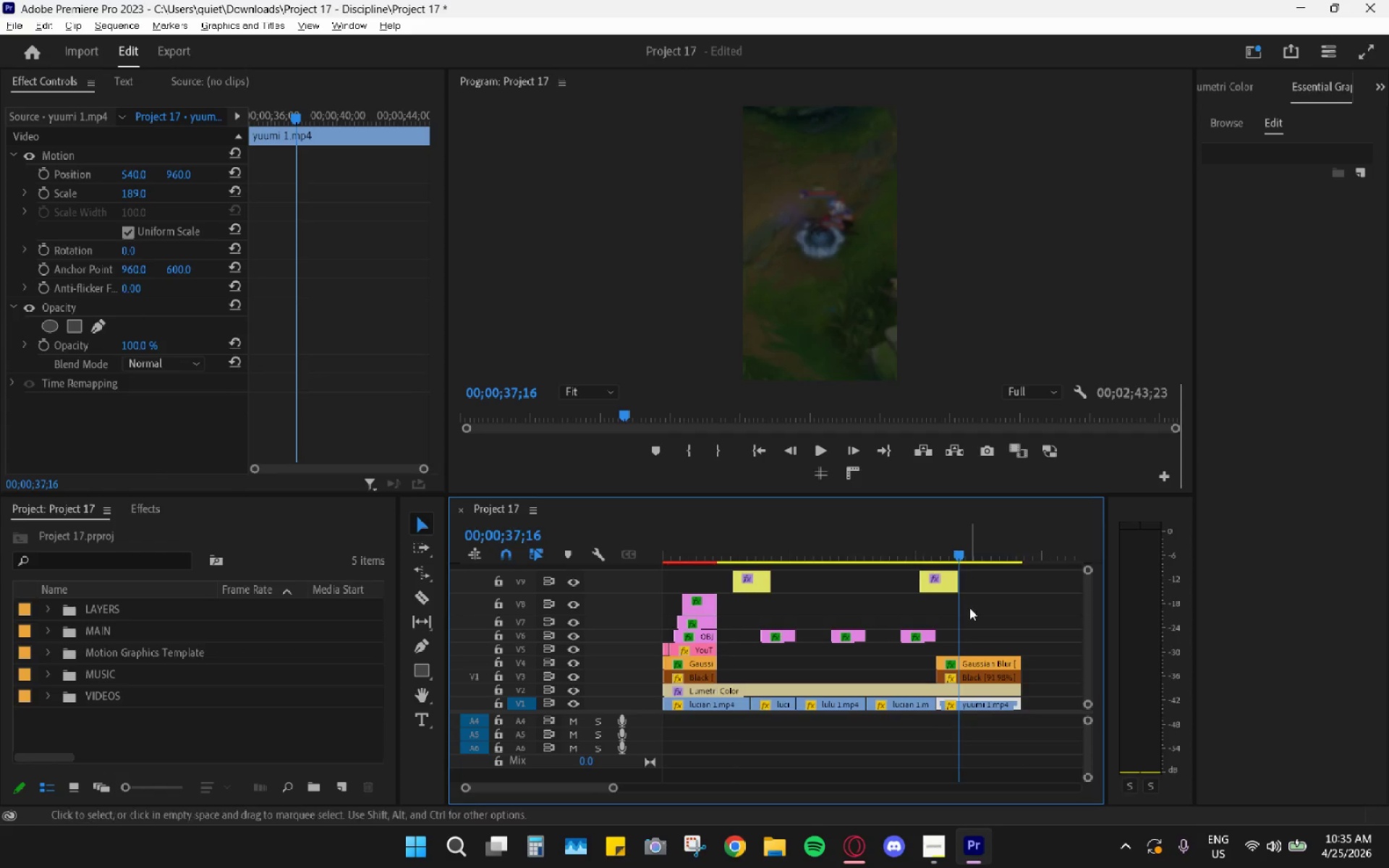 
key(Control+ControlLeft)
 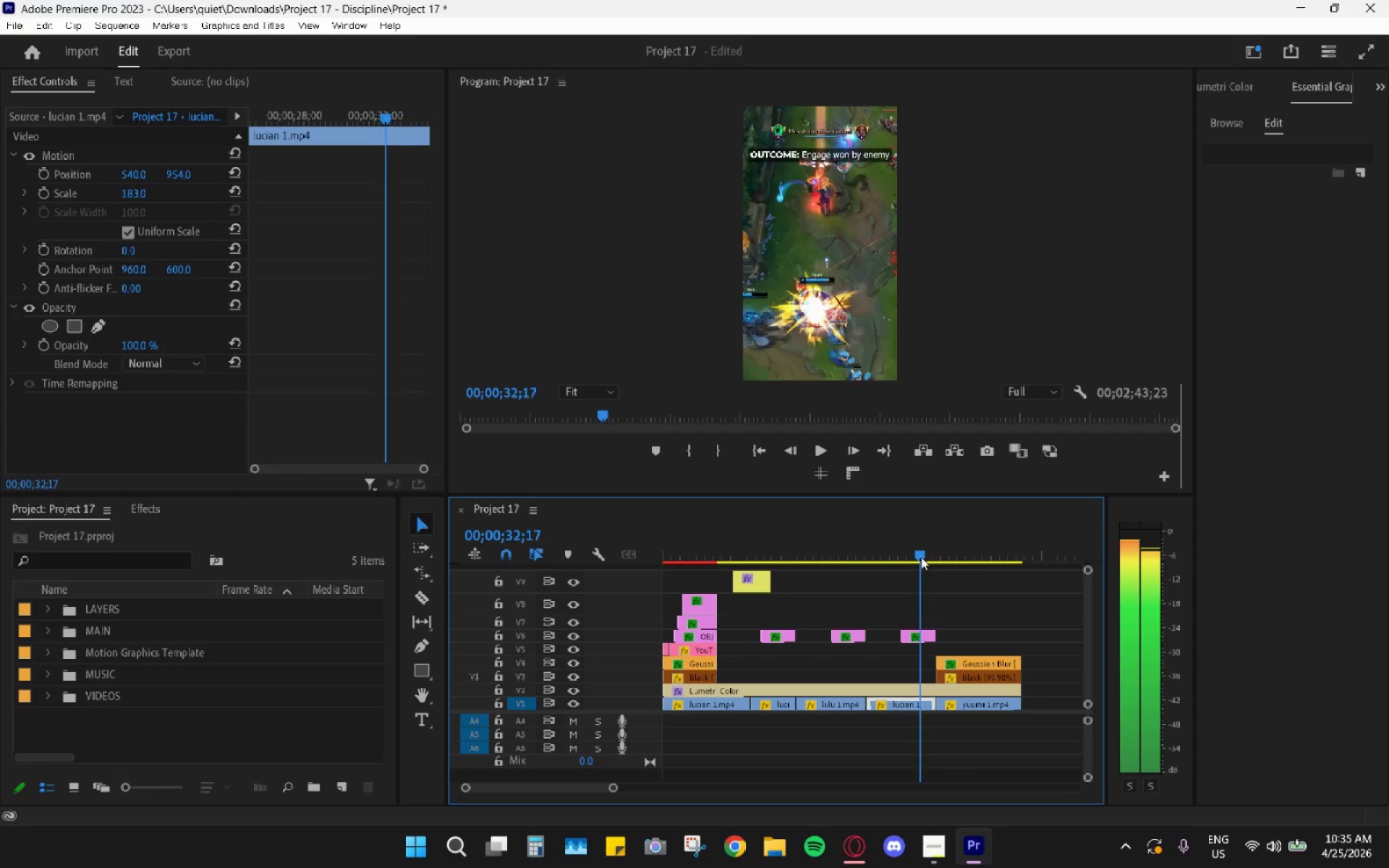 
key(Control+ControlLeft)
 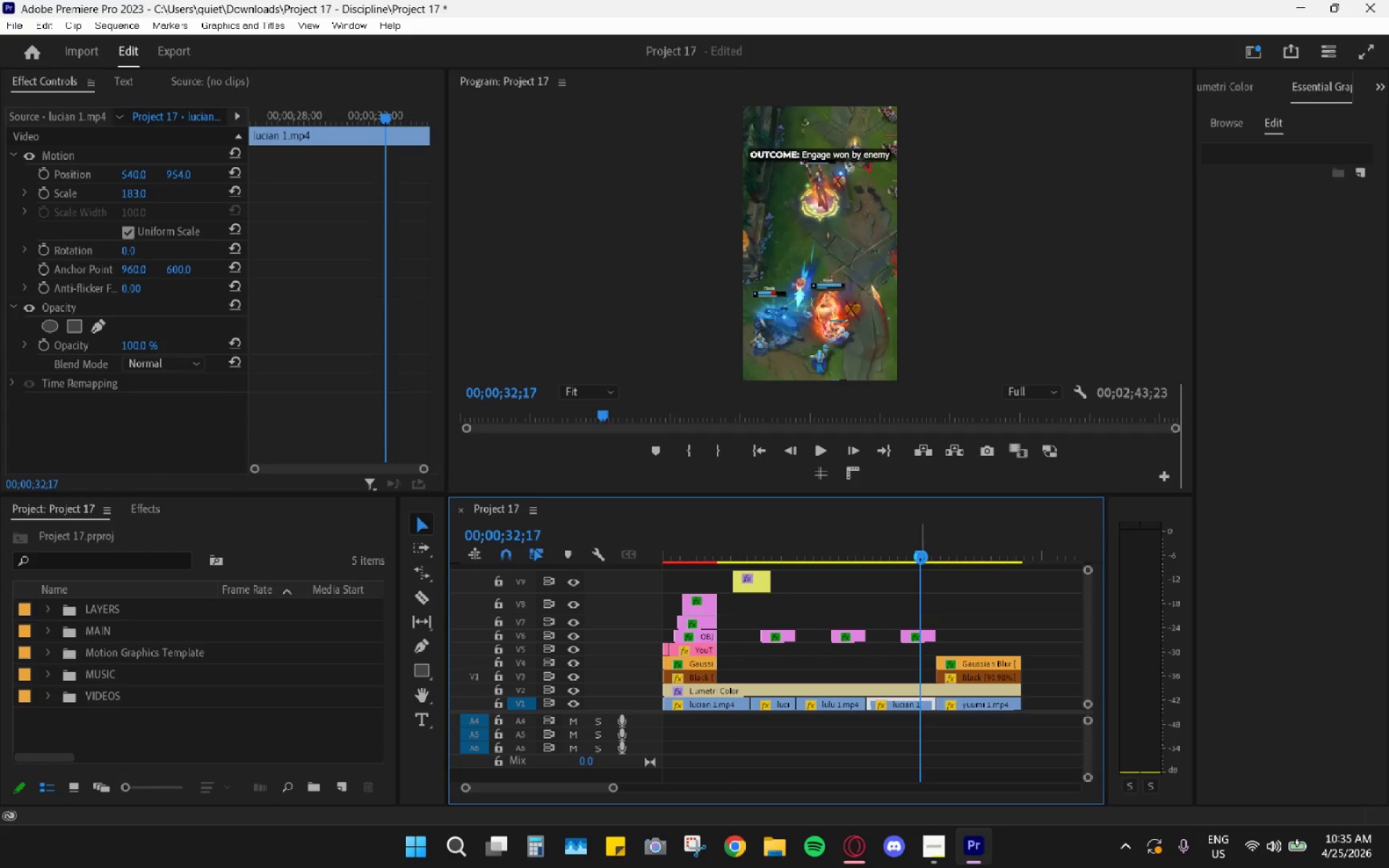 
key(Control+V)
 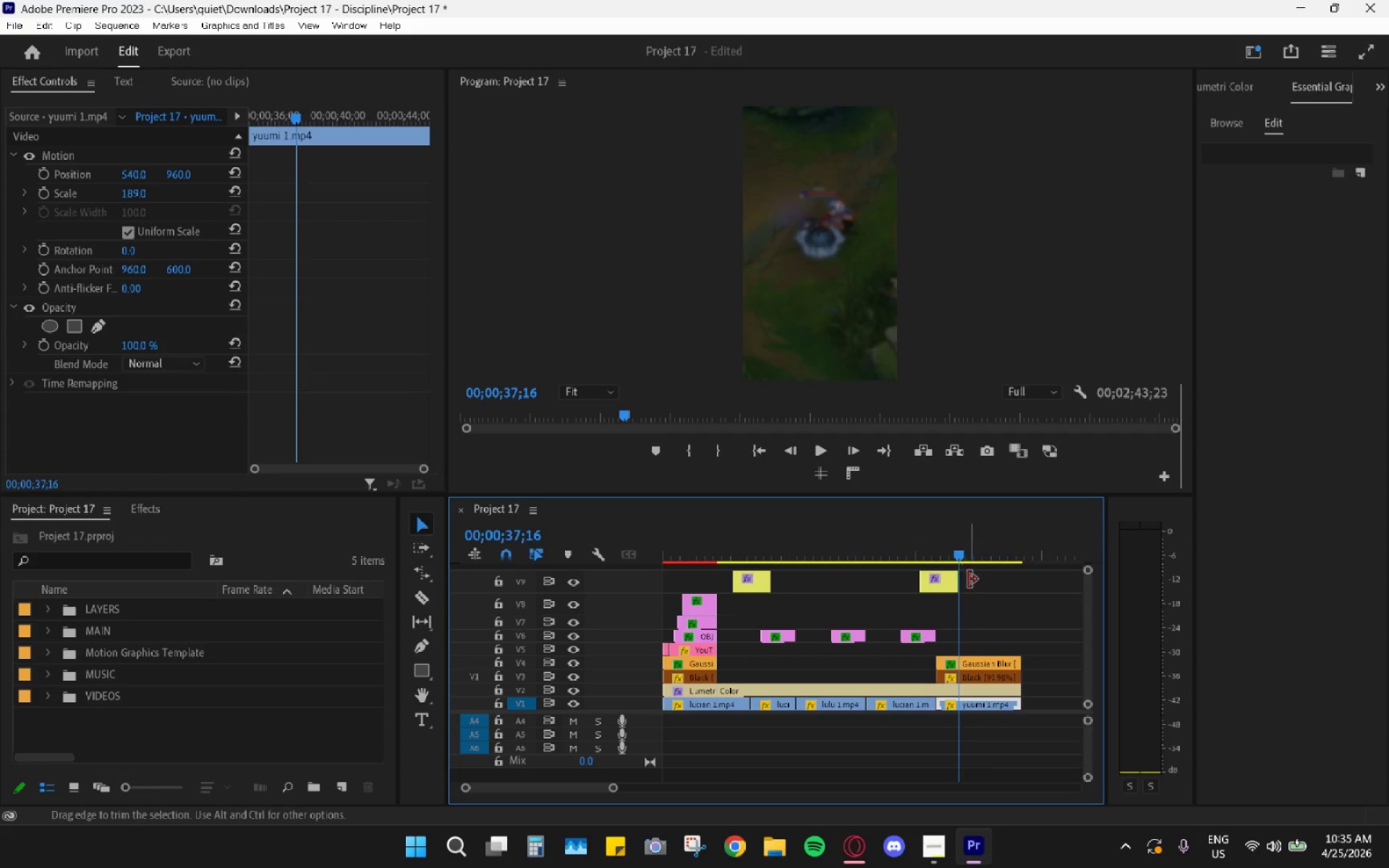 
hold_key(key=AltLeft, duration=0.75)
hold_key(key=AltLeft, duration=0.41)
scroll: coordinate [888, 593], scroll_direction: up, amount: 14.0
 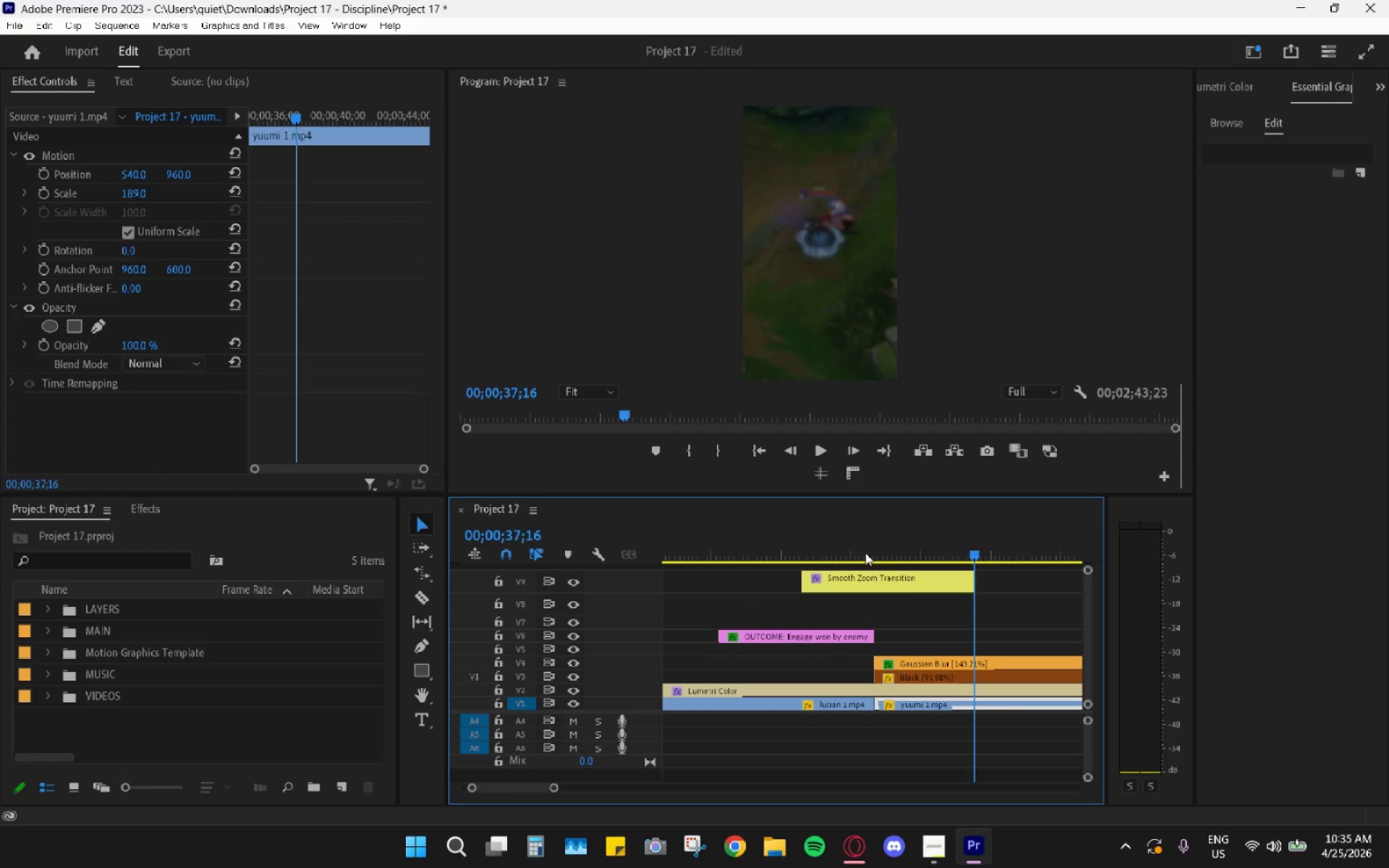 
left_click_drag(start_coordinate=[799, 548], to_coordinate=[781, 555])
 